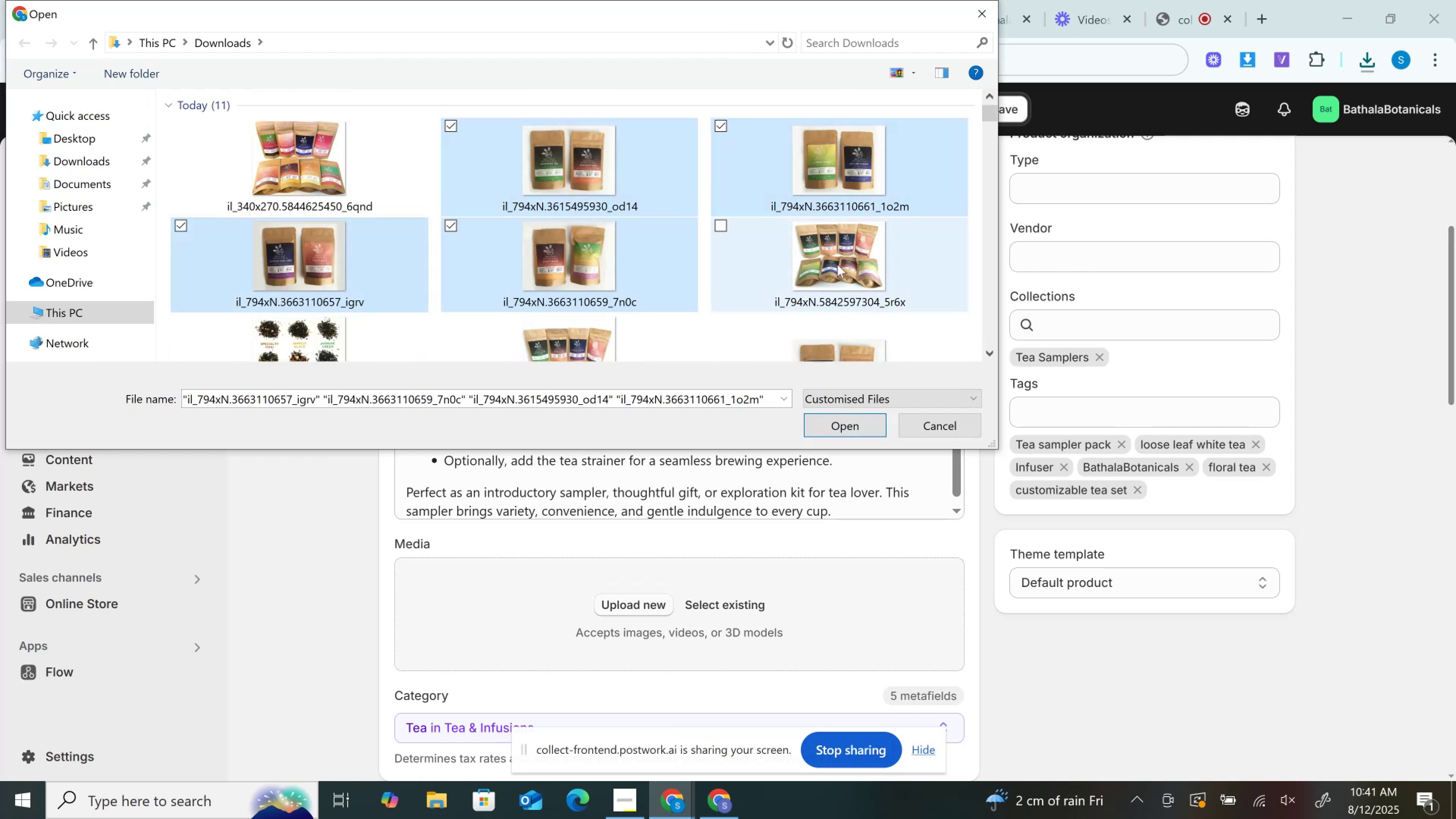 
double_click([837, 264])
 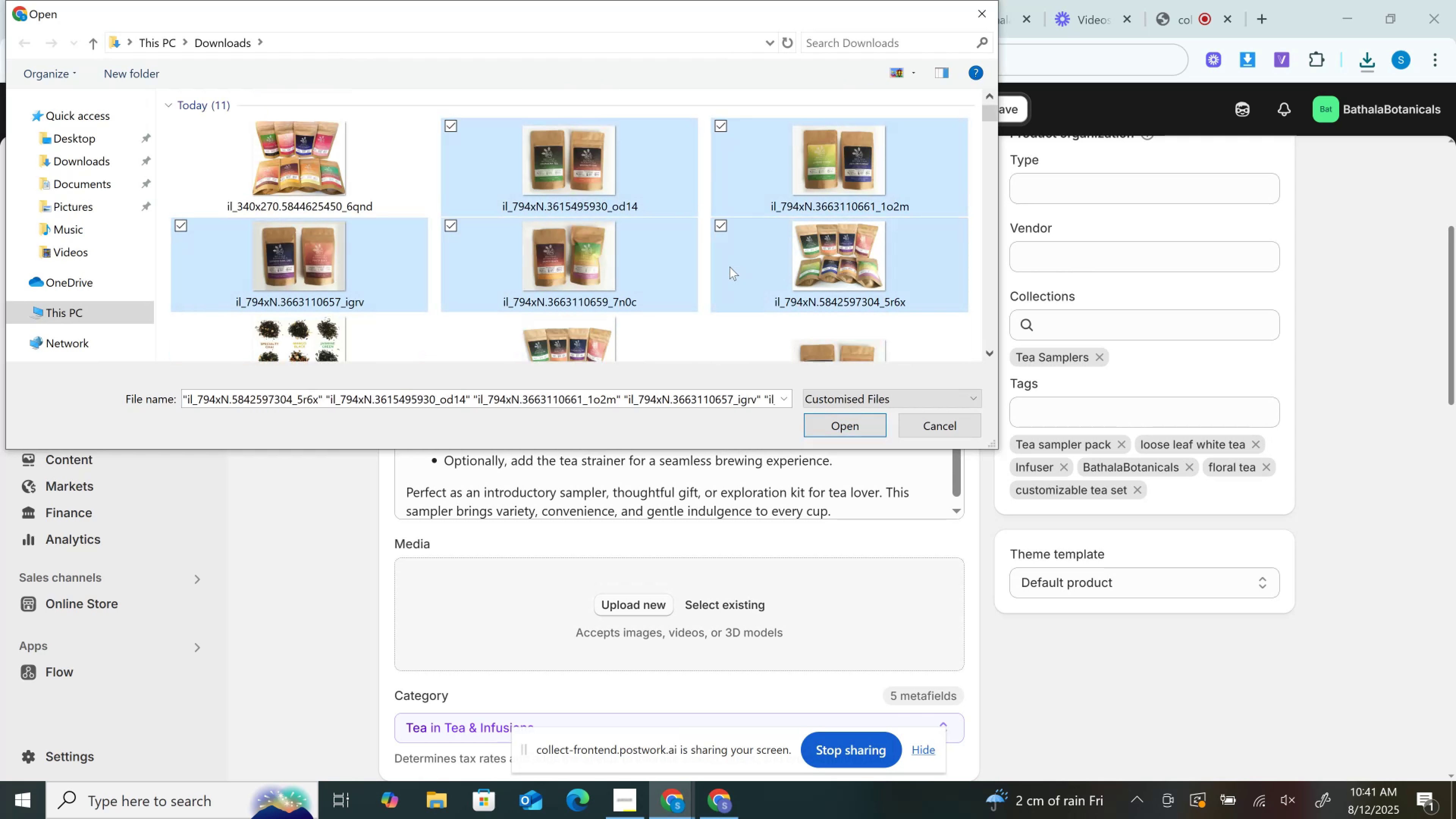 
scroll: coordinate [730, 267], scroll_direction: down, amount: 1.0
 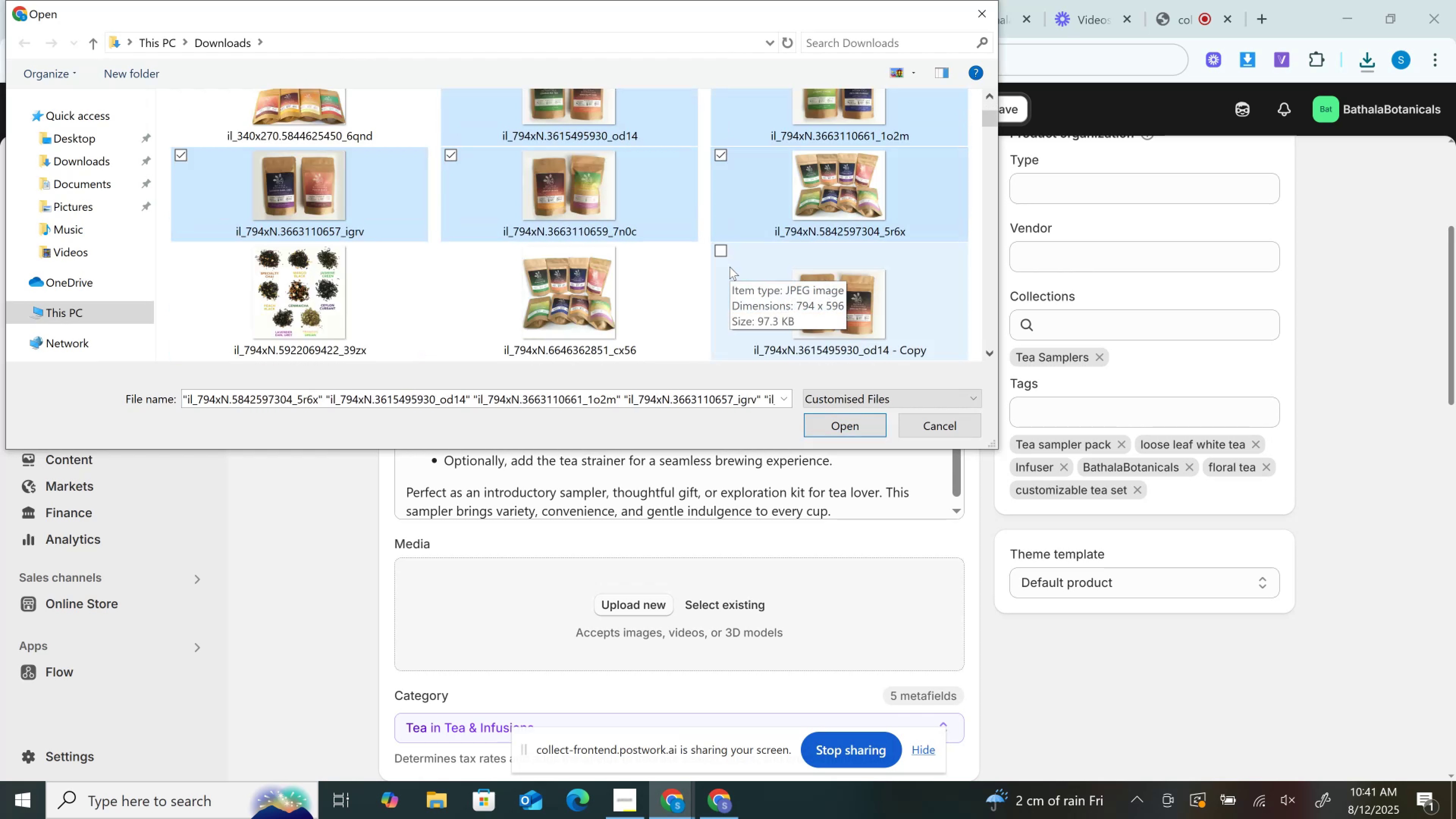 
hold_key(key=ControlLeft, duration=1.52)
 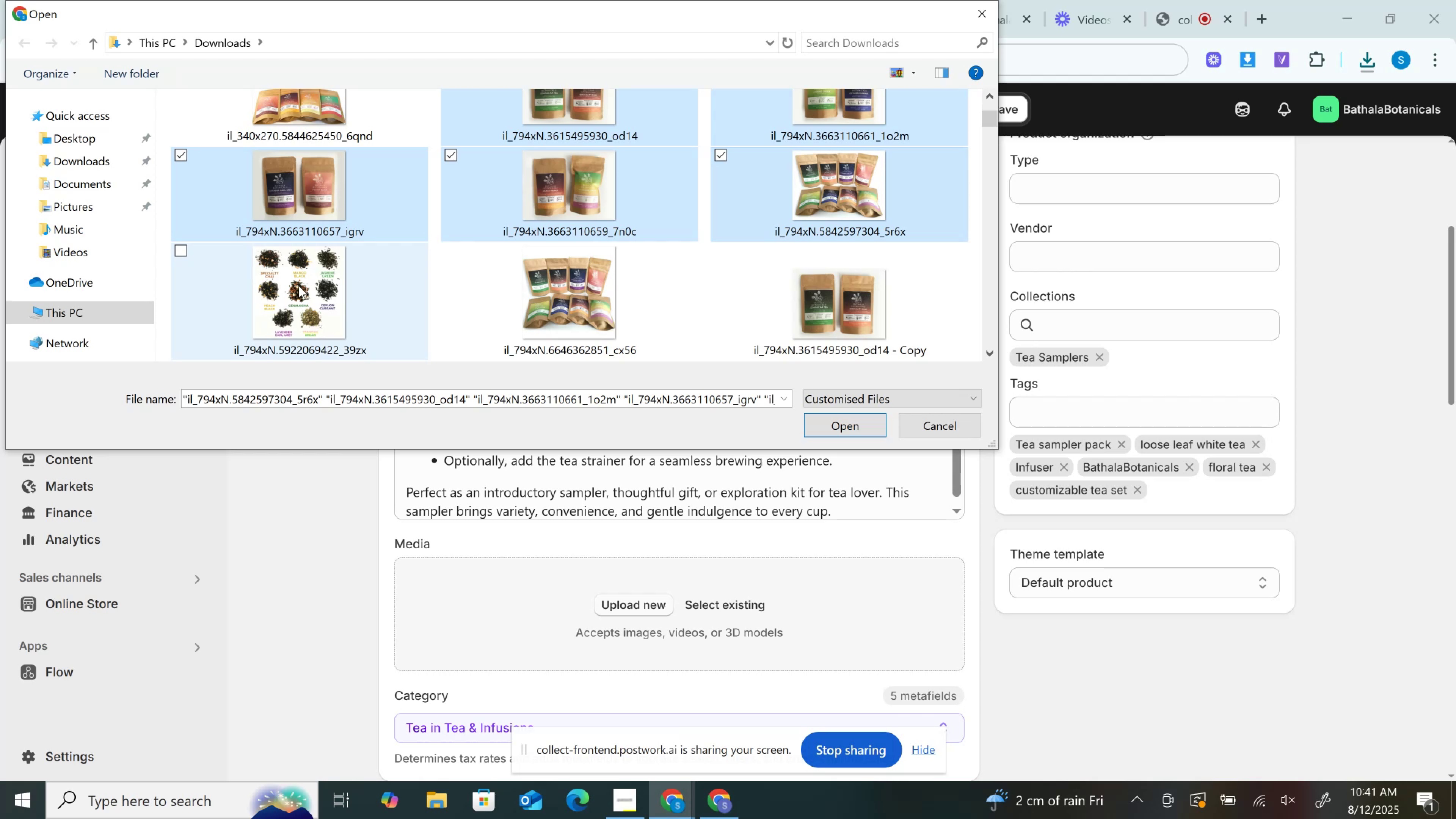 
hold_key(key=ControlLeft, duration=1.33)
left_click([298, 286])
 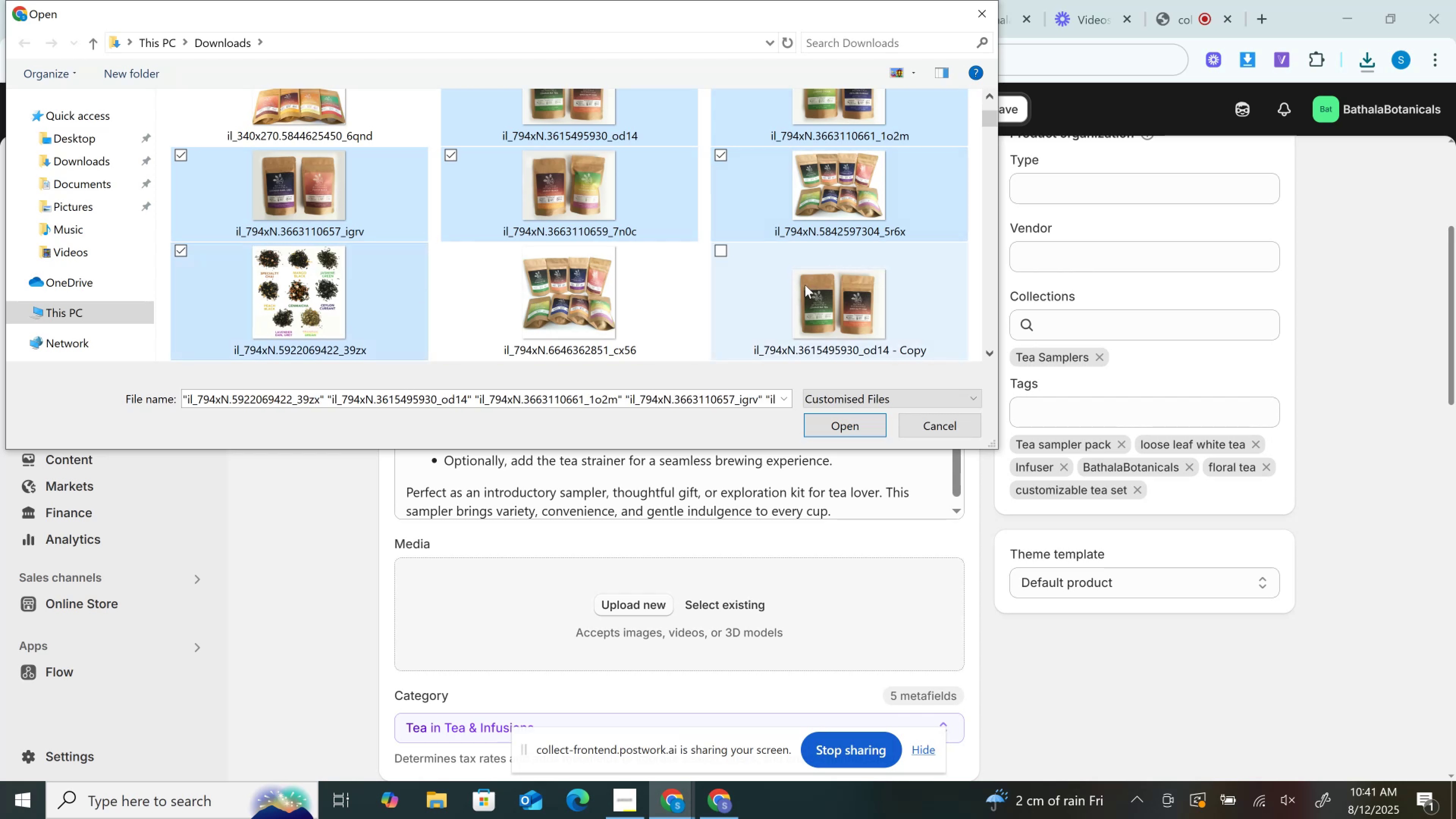 
hold_key(key=ControlLeft, duration=1.07)
left_click([832, 296])
 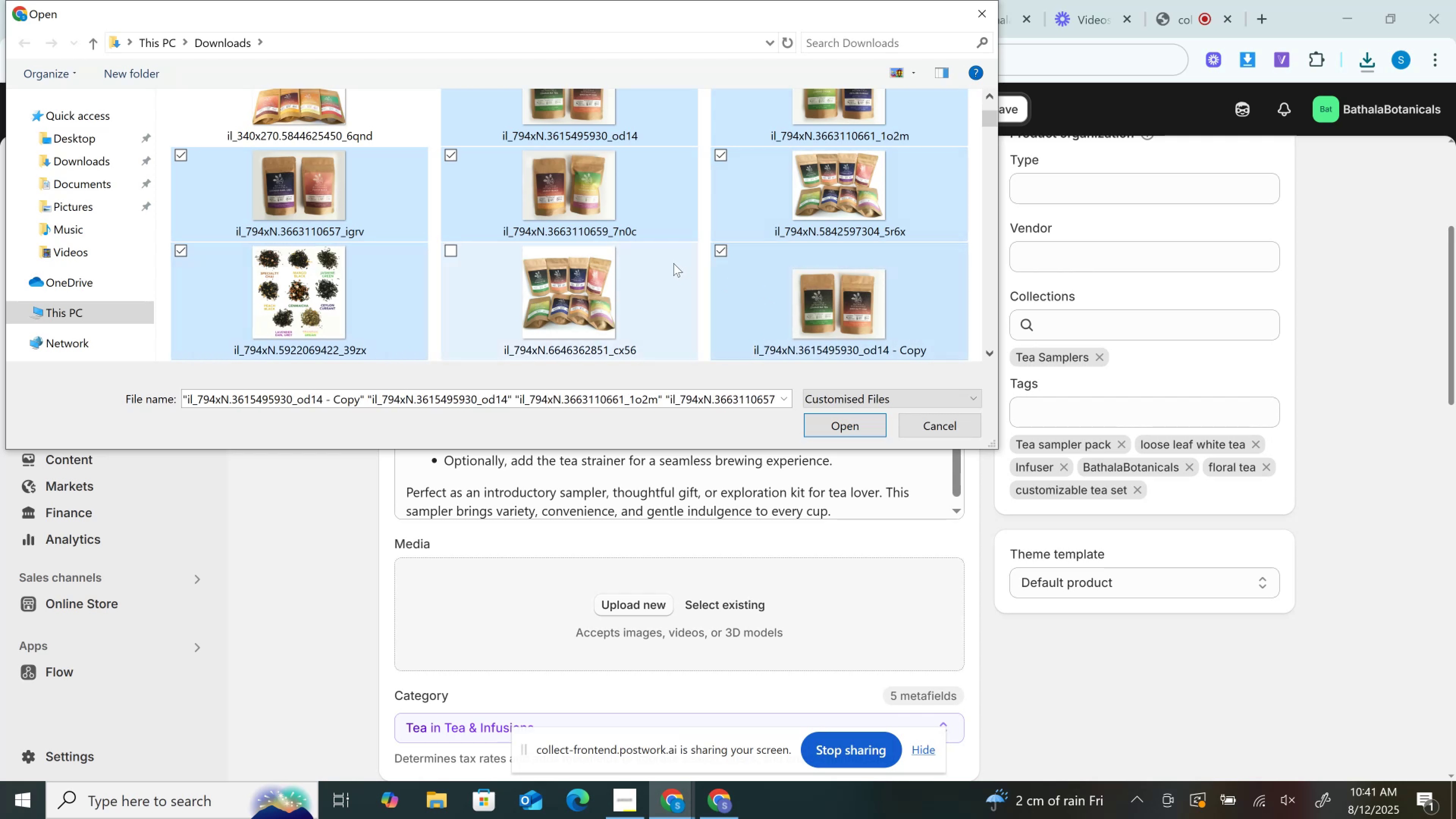 
scroll: coordinate [673, 263], scroll_direction: up, amount: 1.0
 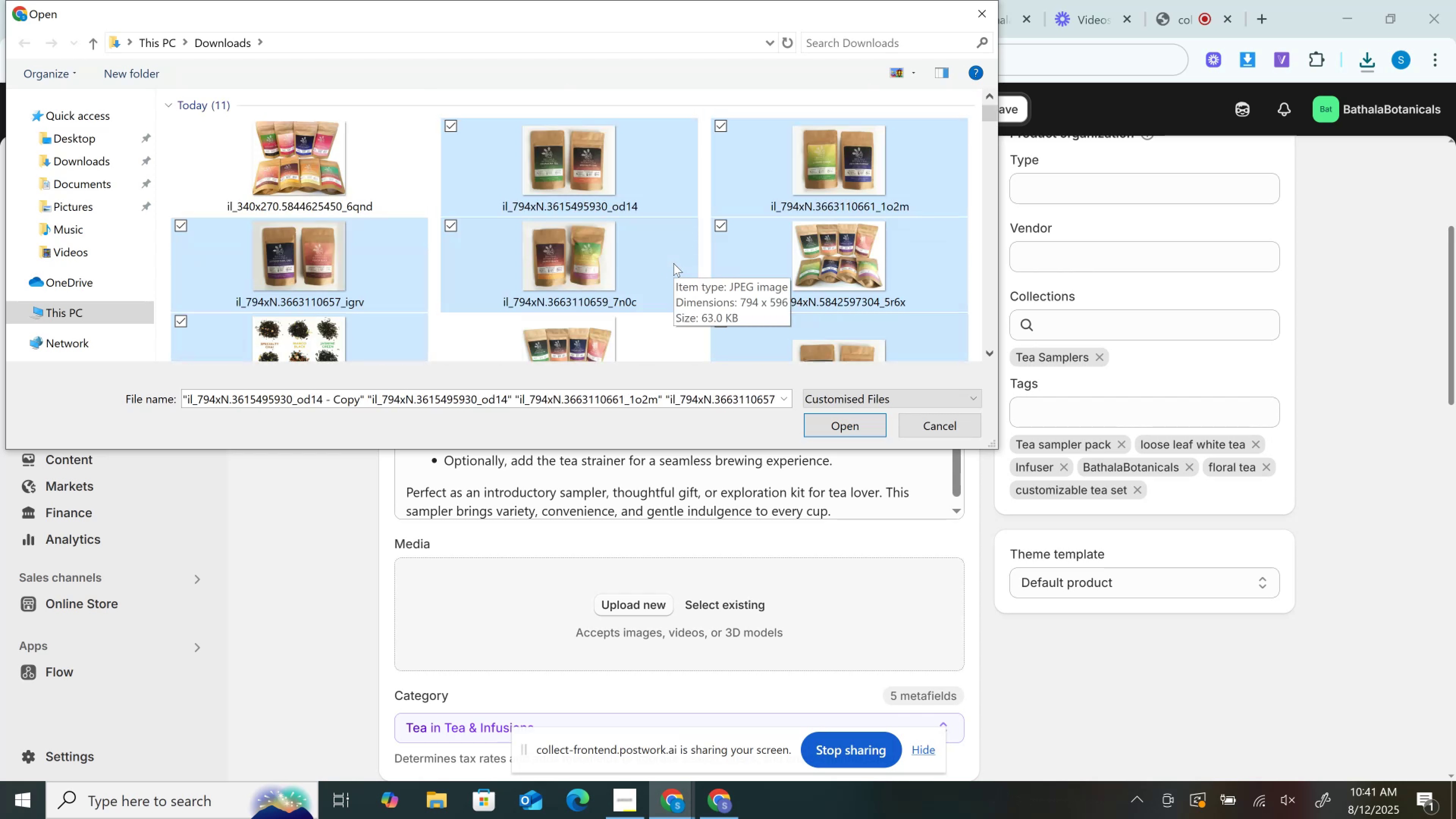 
wait(5.29)
 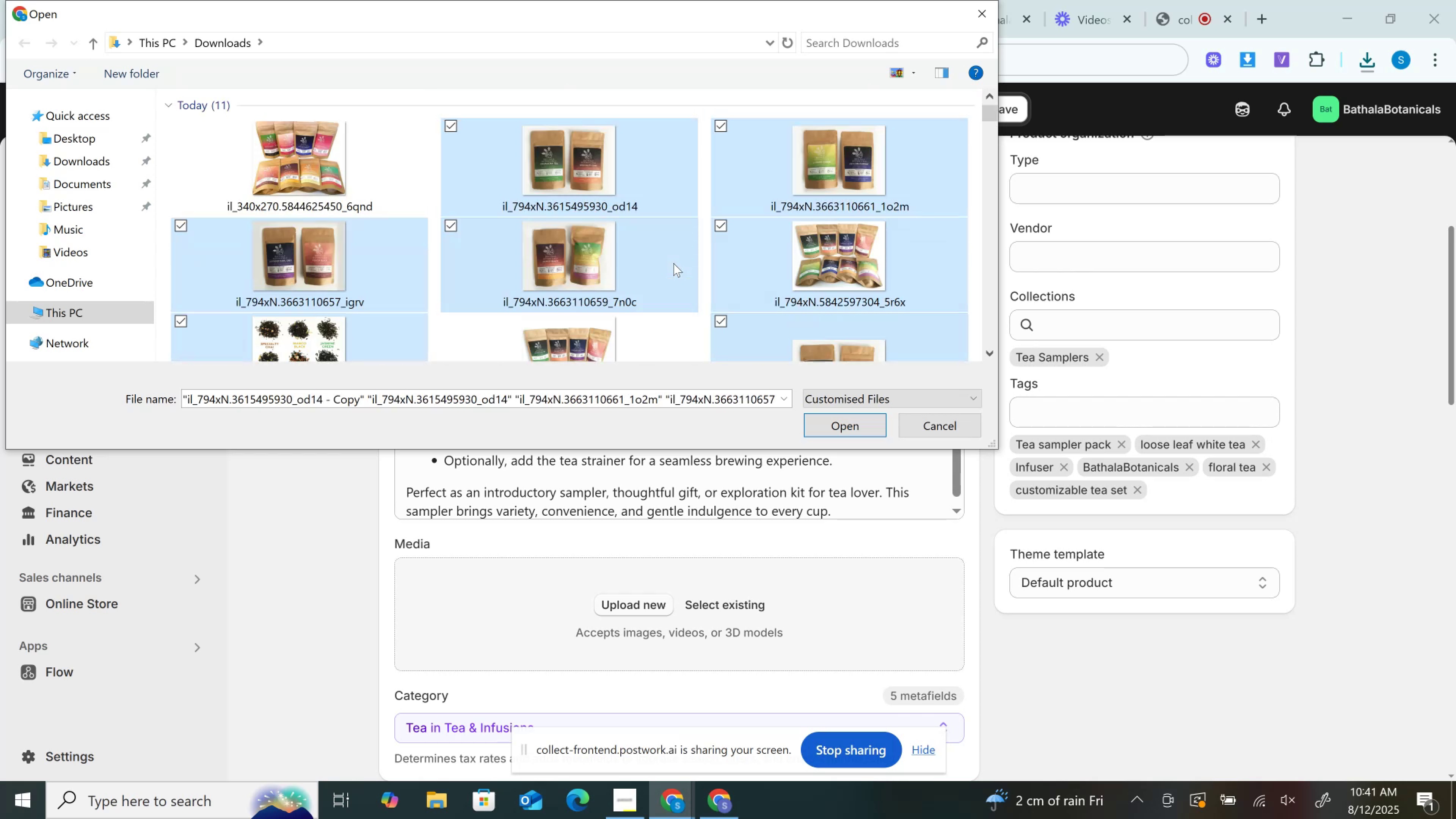 
scroll: coordinate [673, 263], scroll_direction: down, amount: 1.0
 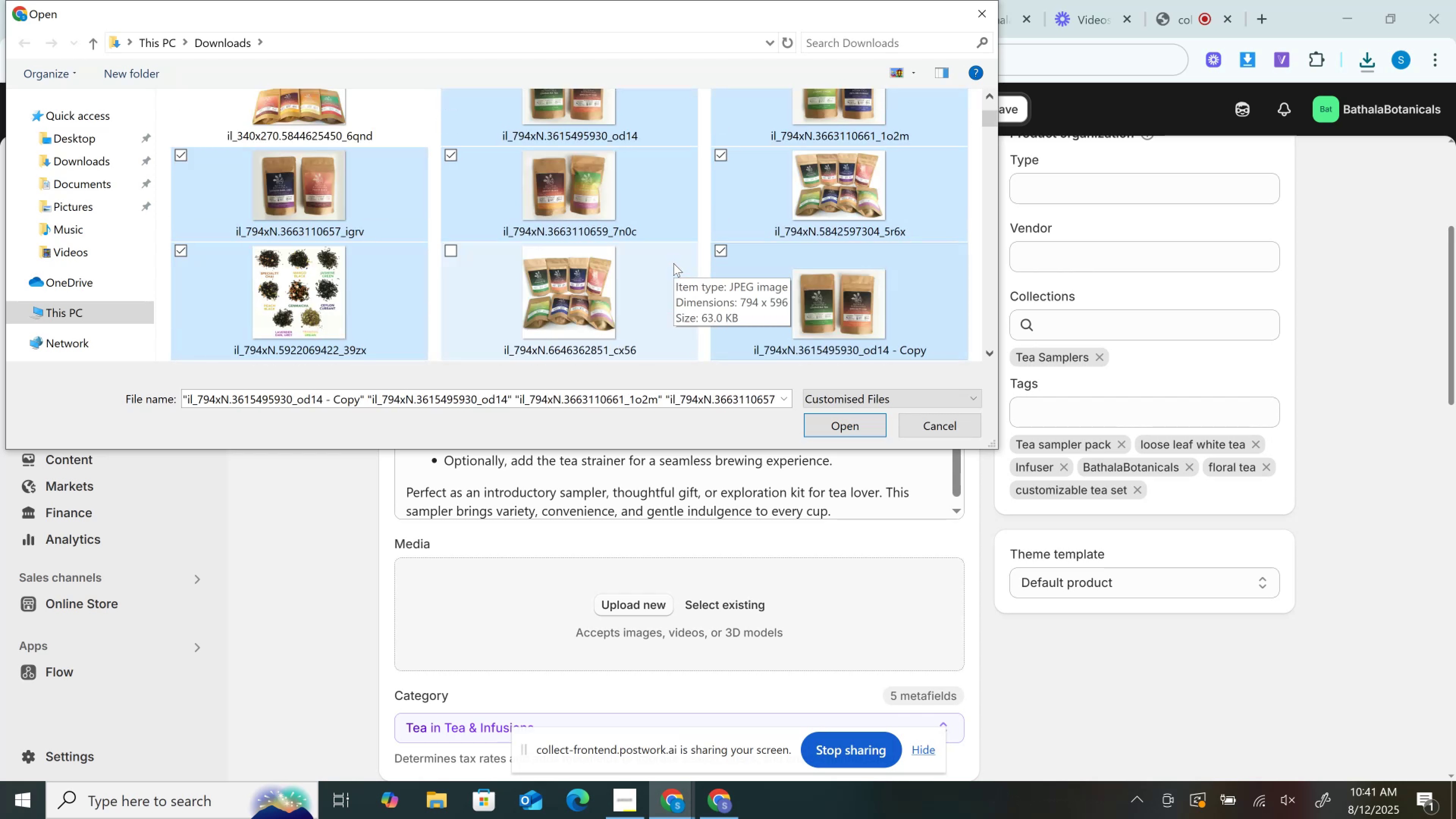 
scroll: coordinate [673, 263], scroll_direction: up, amount: 1.0
 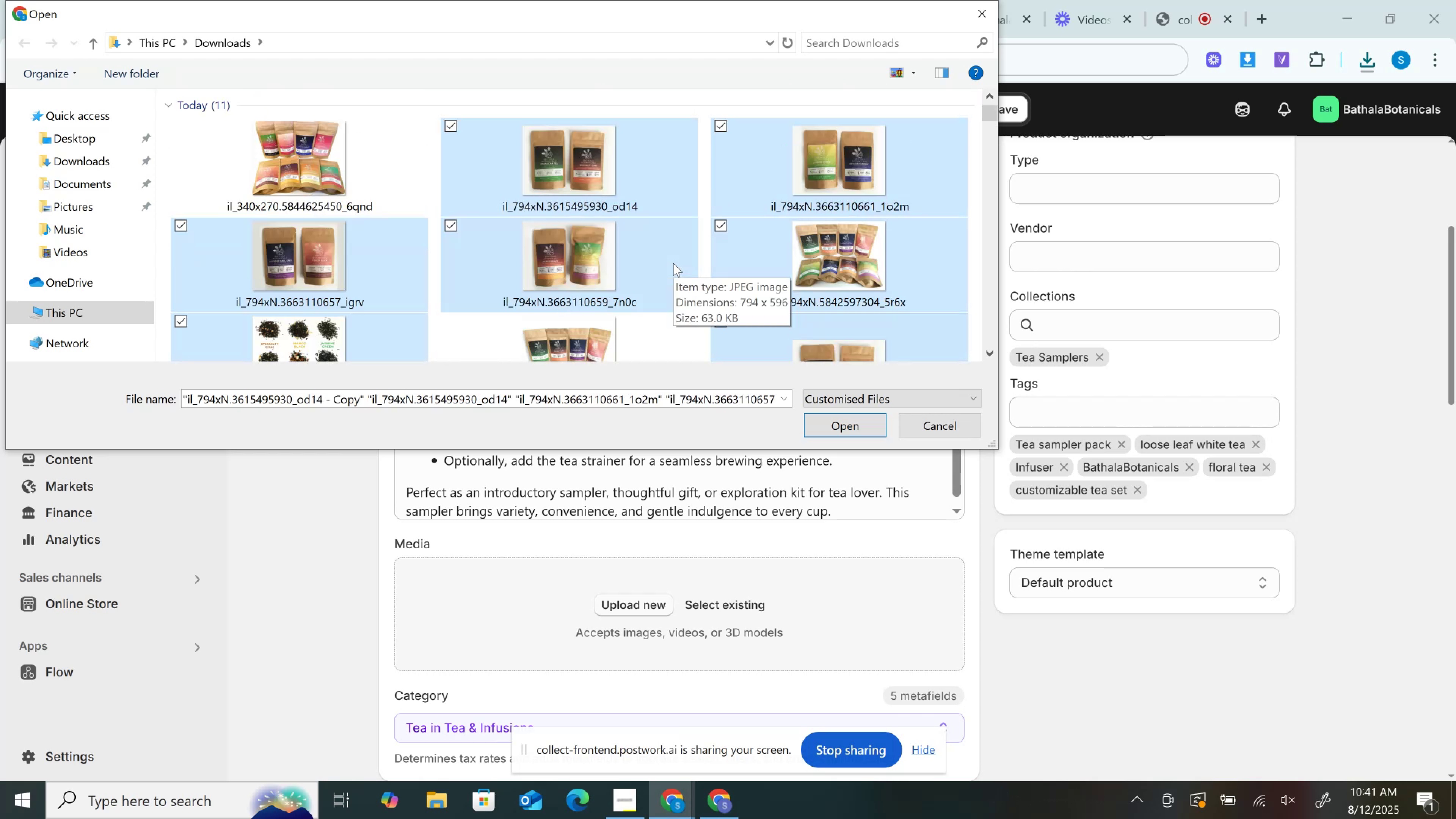 
scroll: coordinate [673, 263], scroll_direction: none, amount: 0.0
 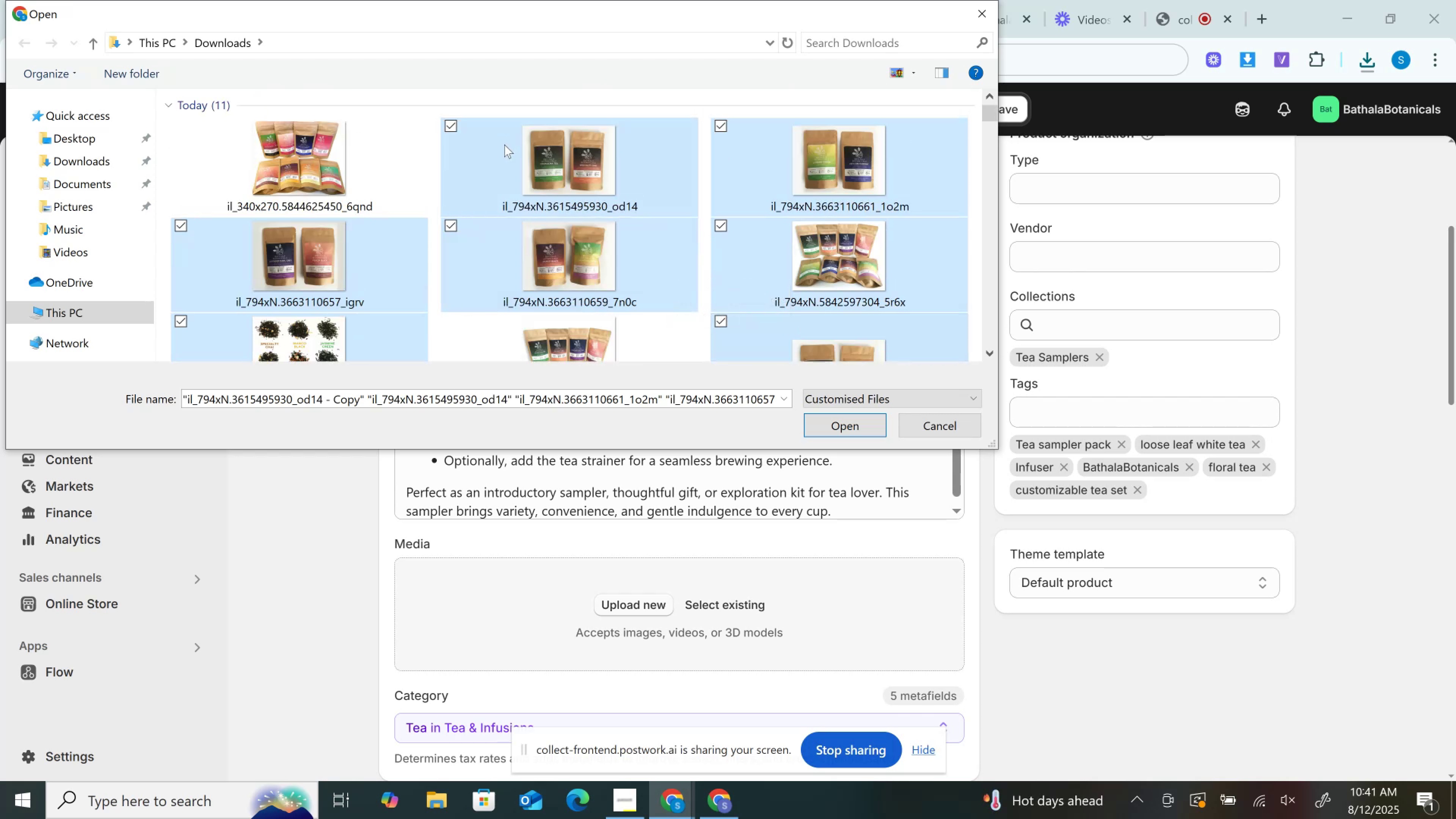 
hold_key(key=ControlLeft, duration=0.73)
left_click([506, 149])
 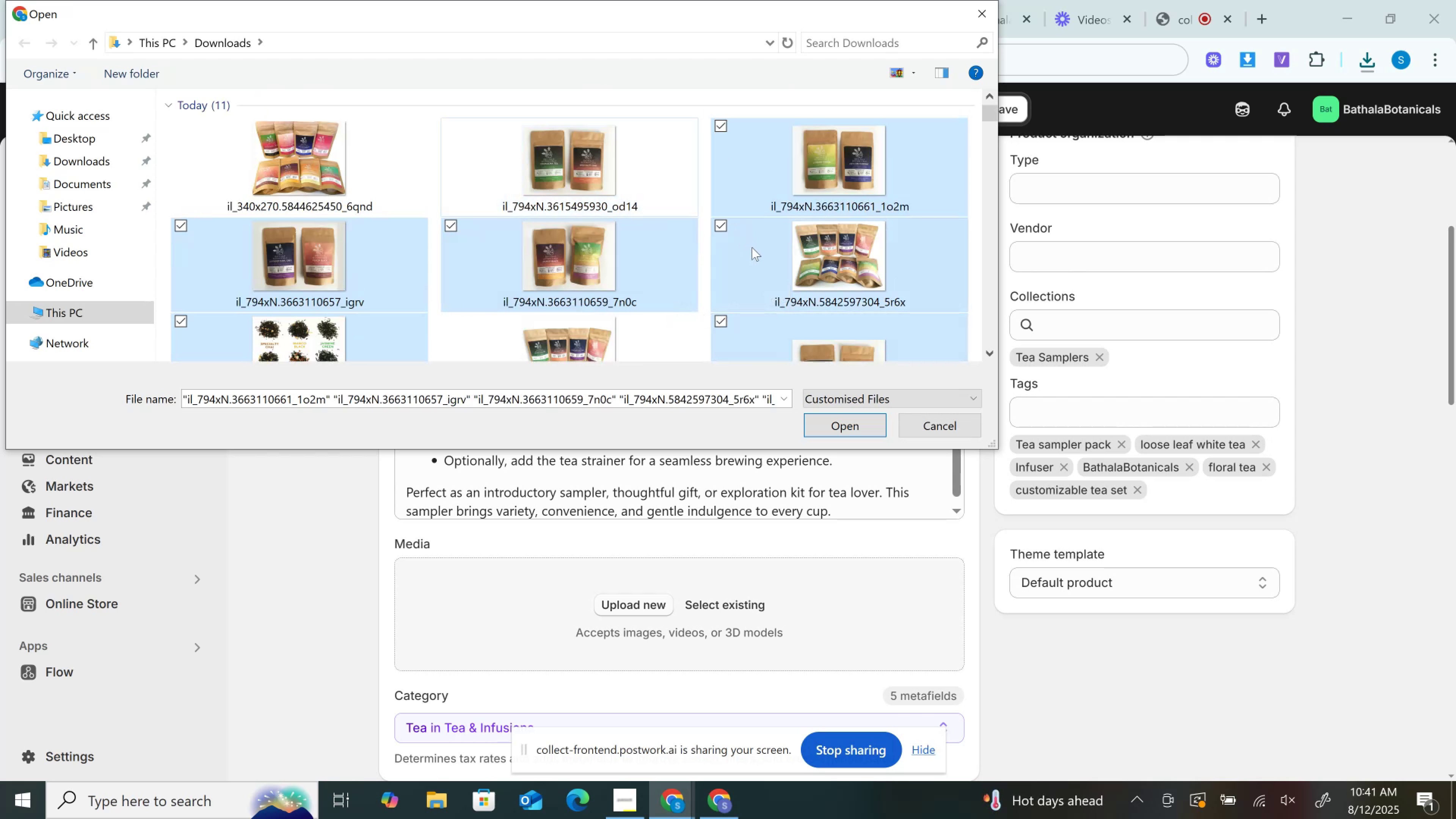 
scroll: coordinate [752, 247], scroll_direction: down, amount: 3.0
 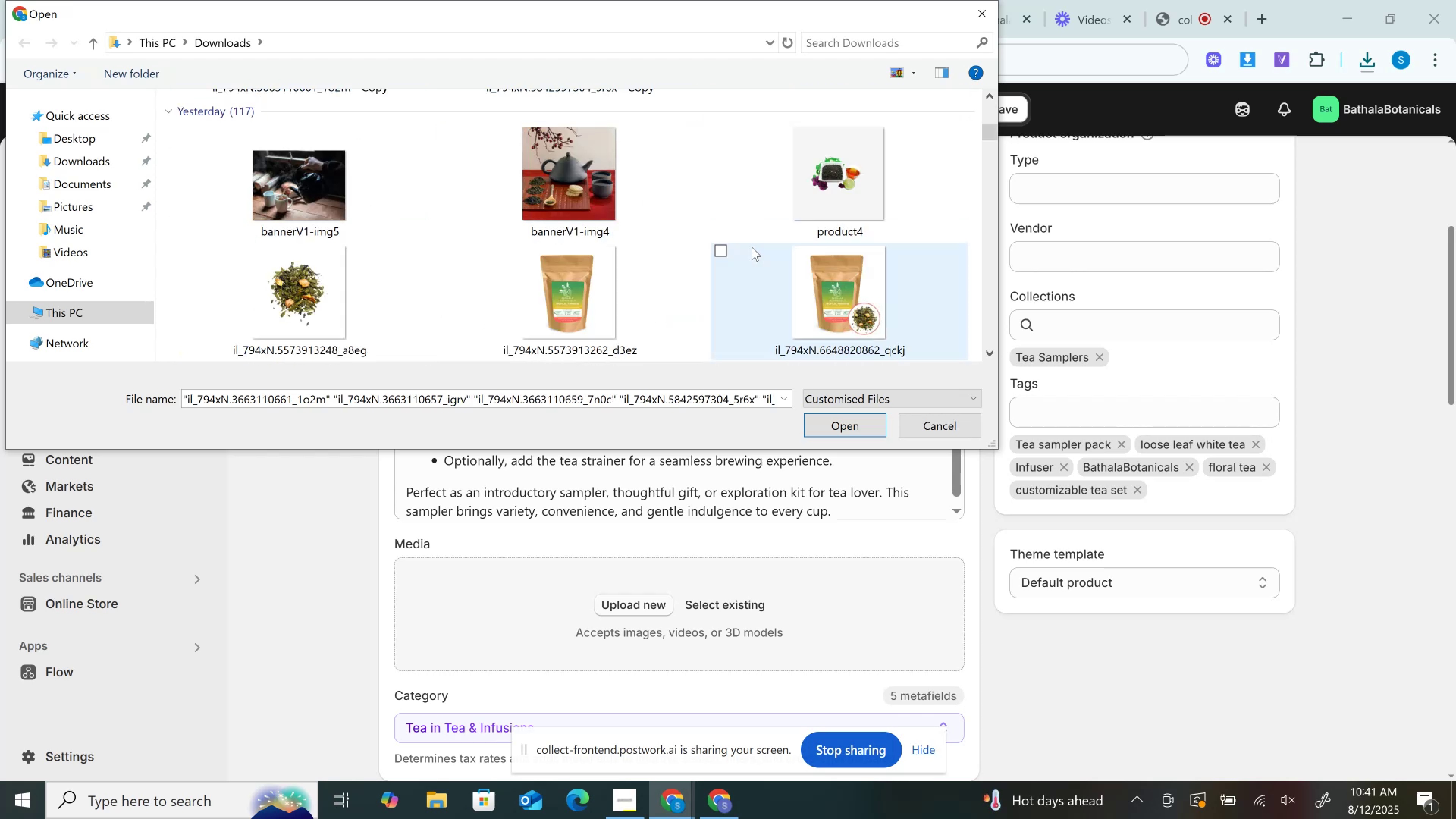 
scroll: coordinate [752, 247], scroll_direction: up, amount: 2.0
 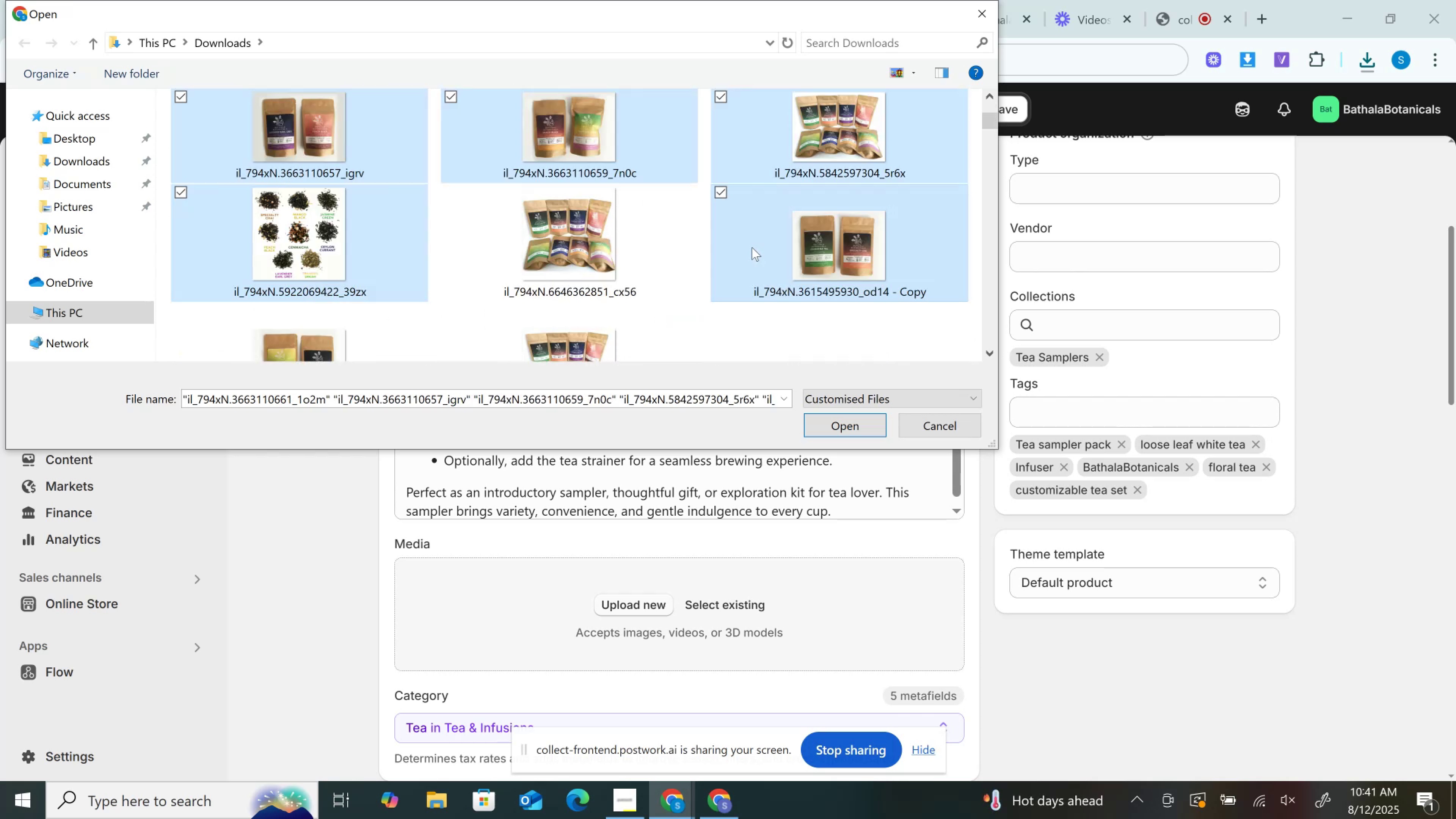 
scroll: coordinate [752, 247], scroll_direction: down, amount: 2.0
 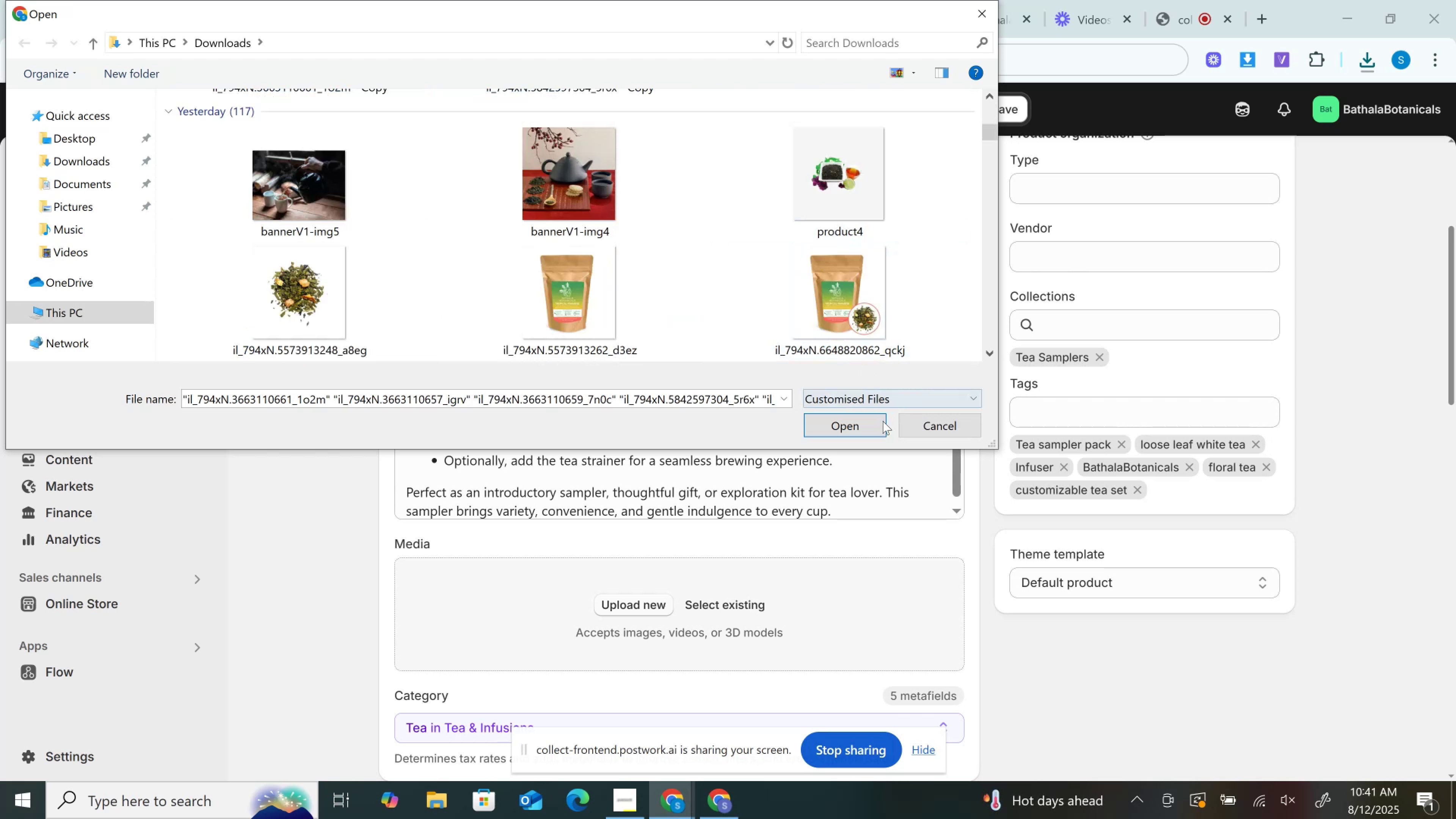 
left_click([883, 421])
 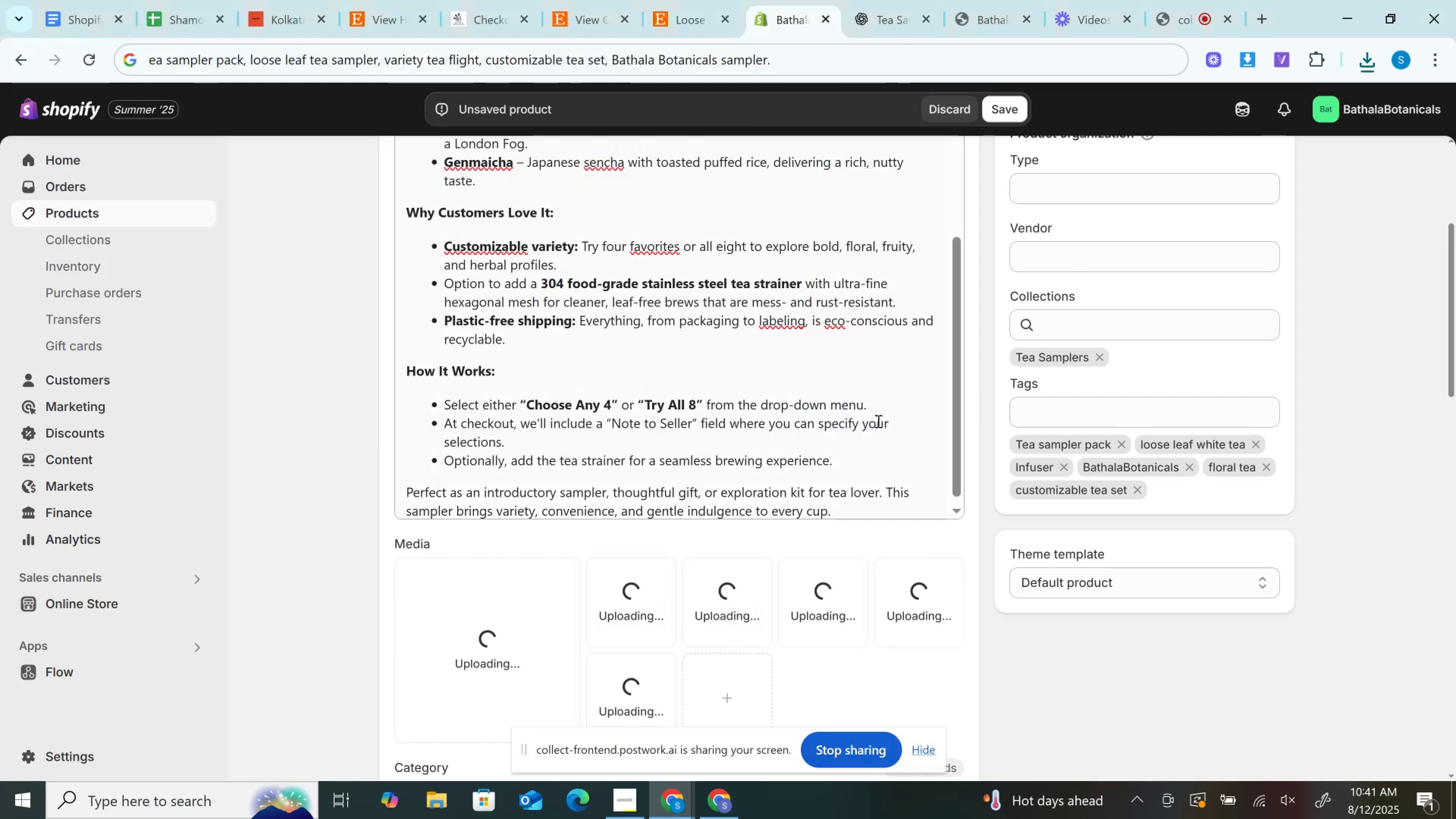 
left_click([1108, 320])
 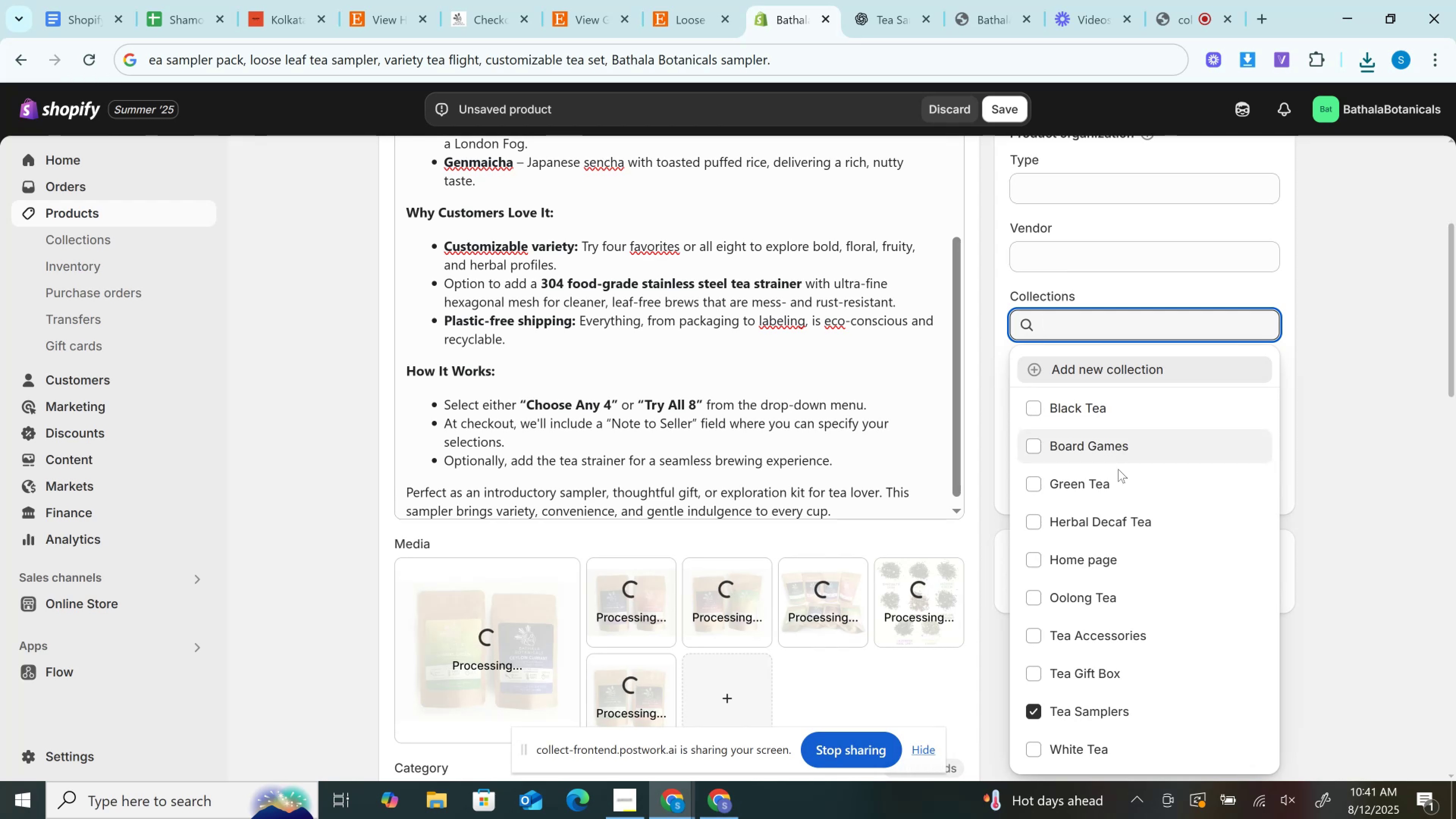 
scroll: coordinate [1118, 471], scroll_direction: down, amount: 1.0
 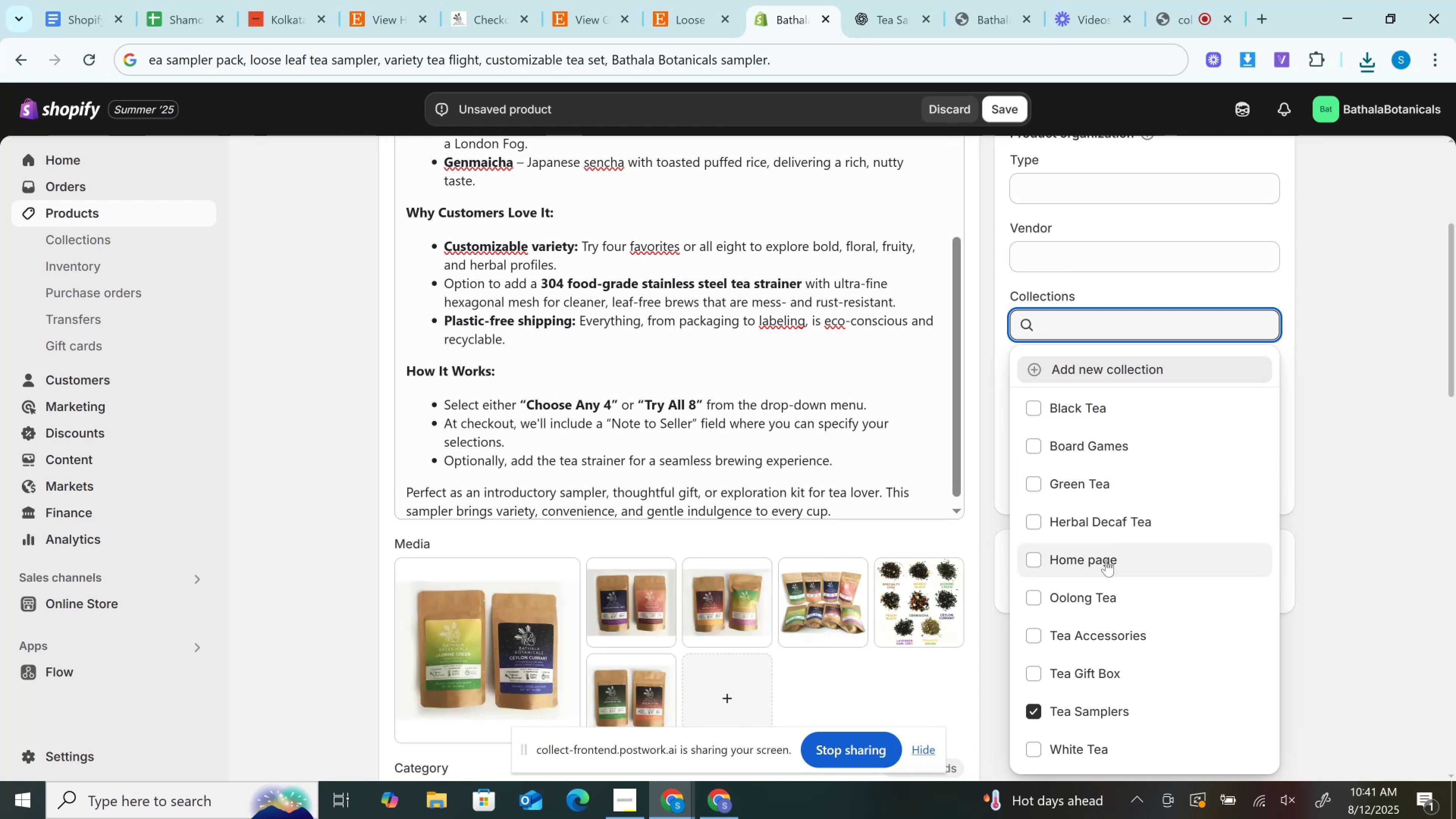 
left_click([1106, 563])
 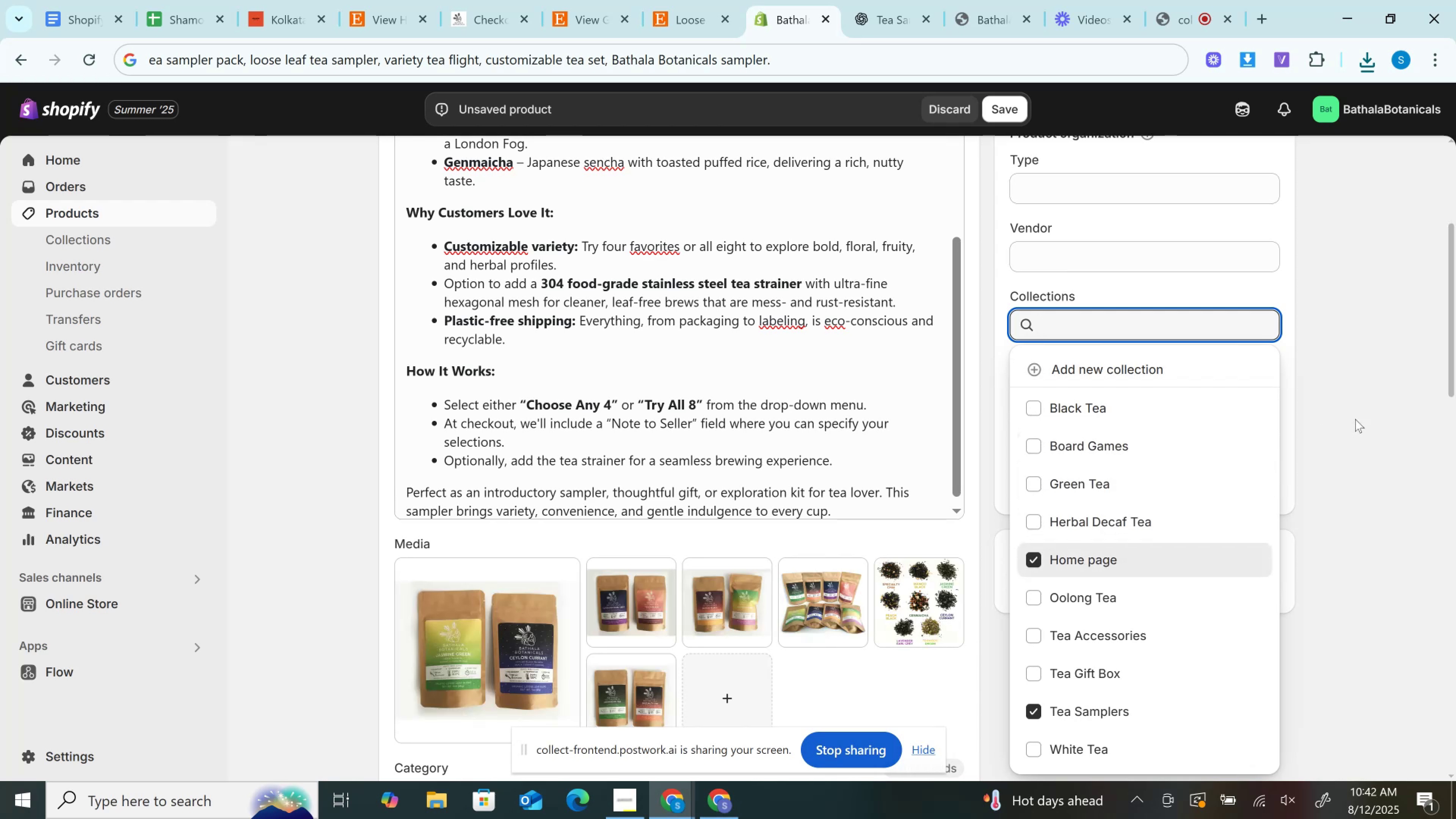 
left_click([1356, 419])
 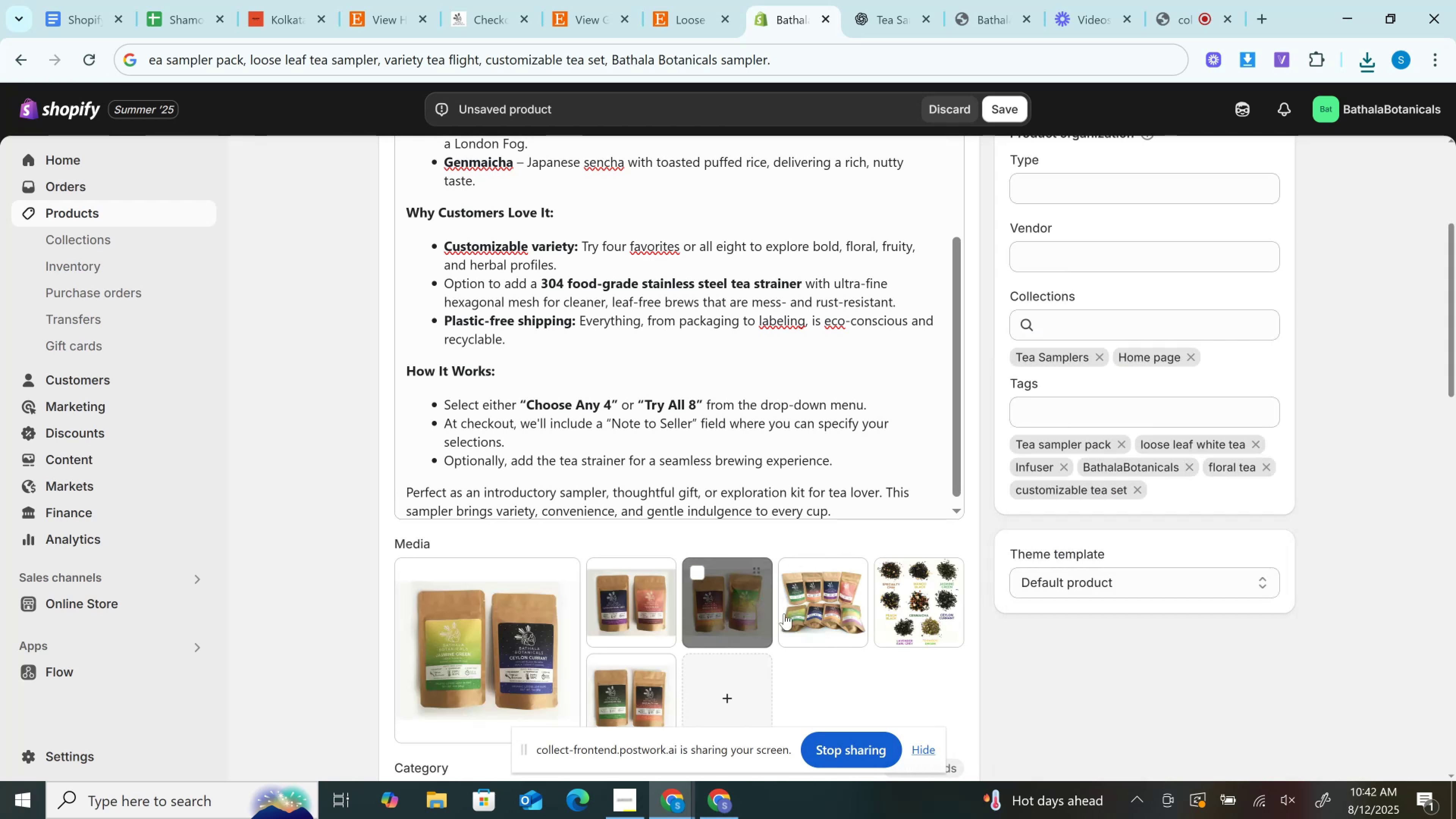 
left_click_drag(start_coordinate=[799, 604], to_coordinate=[393, 634])
 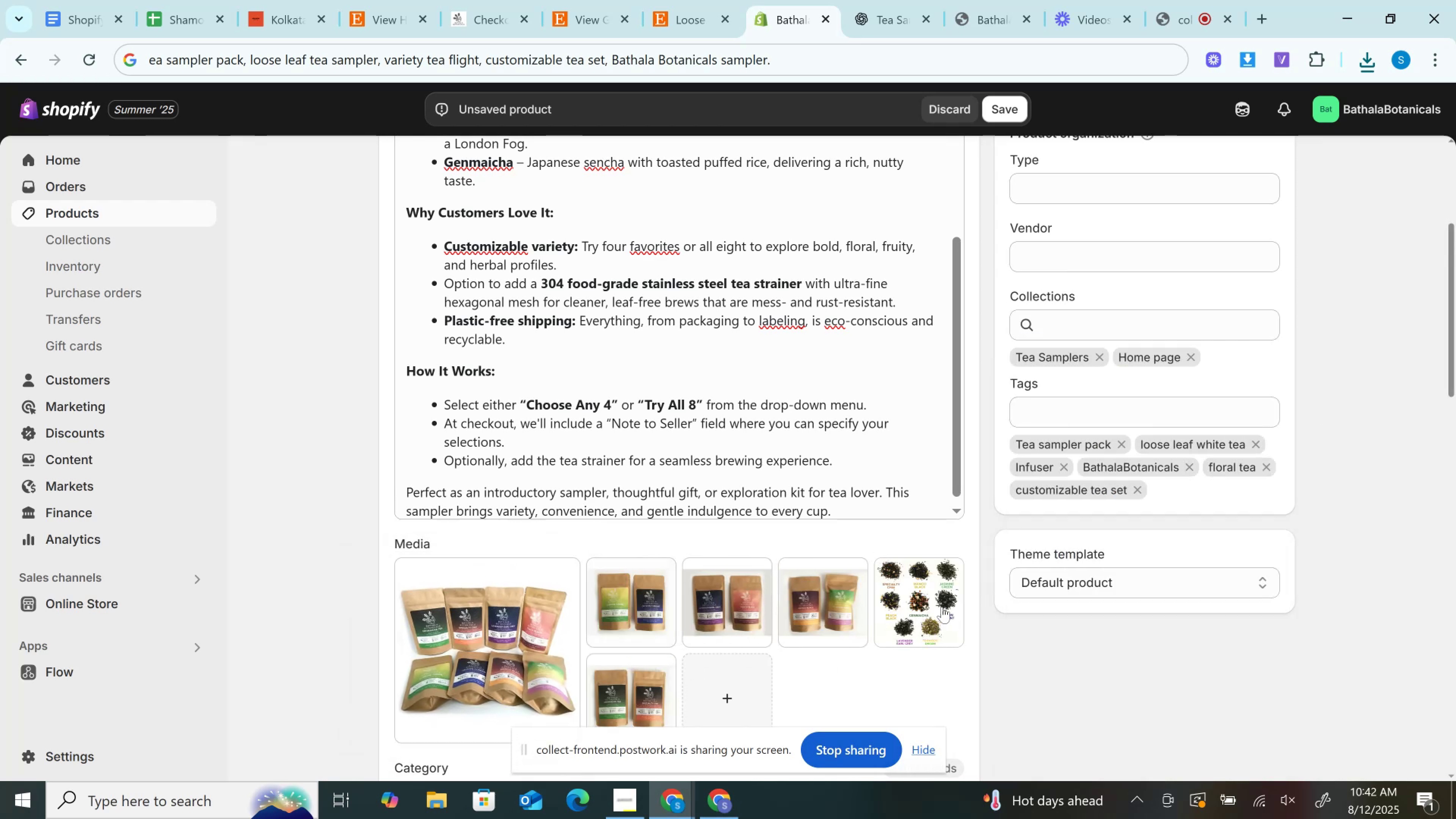 
left_click_drag(start_coordinate=[947, 602], to_coordinate=[664, 614])
 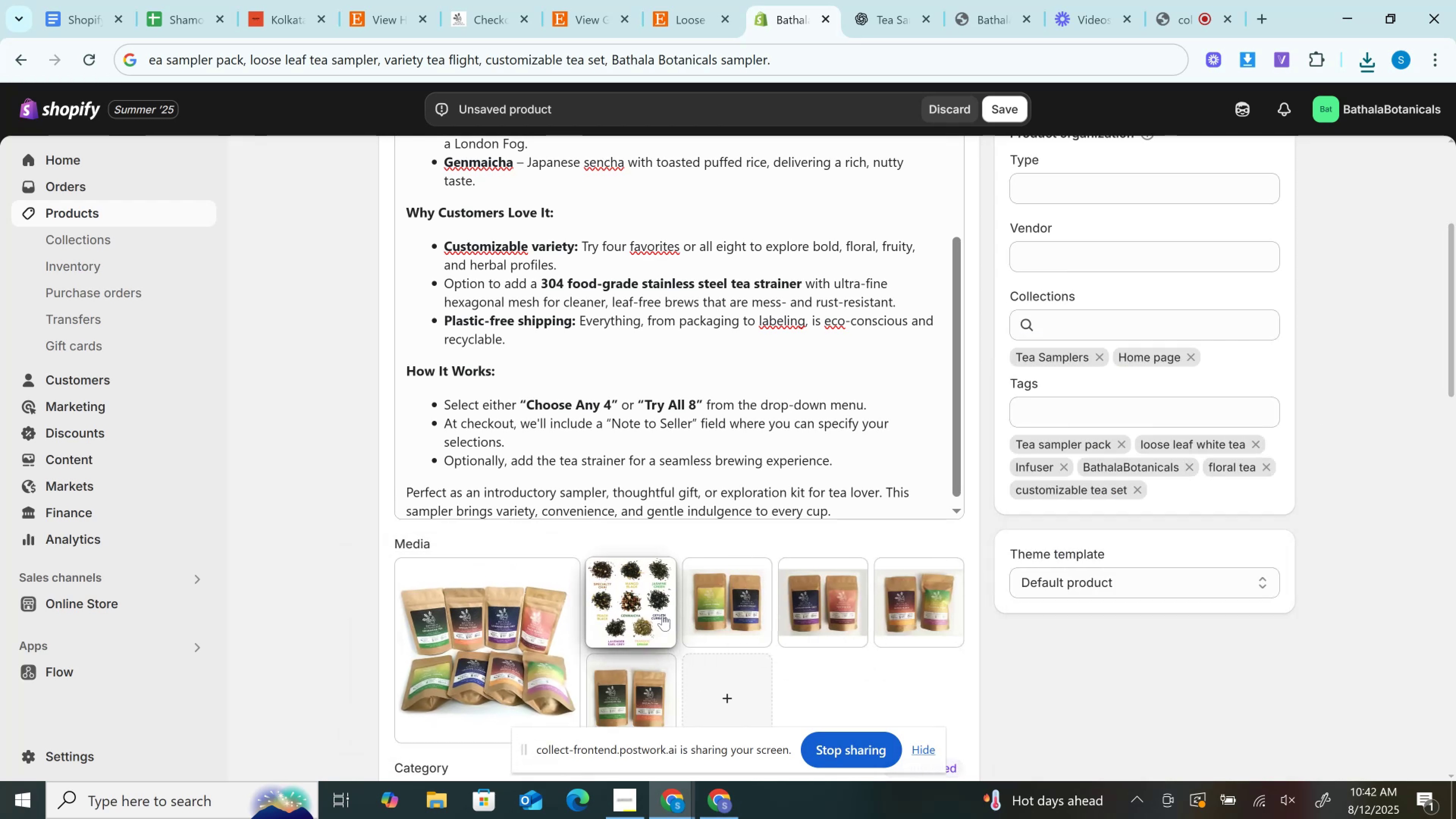 
scroll: coordinate [662, 614], scroll_direction: down, amount: 2.0
 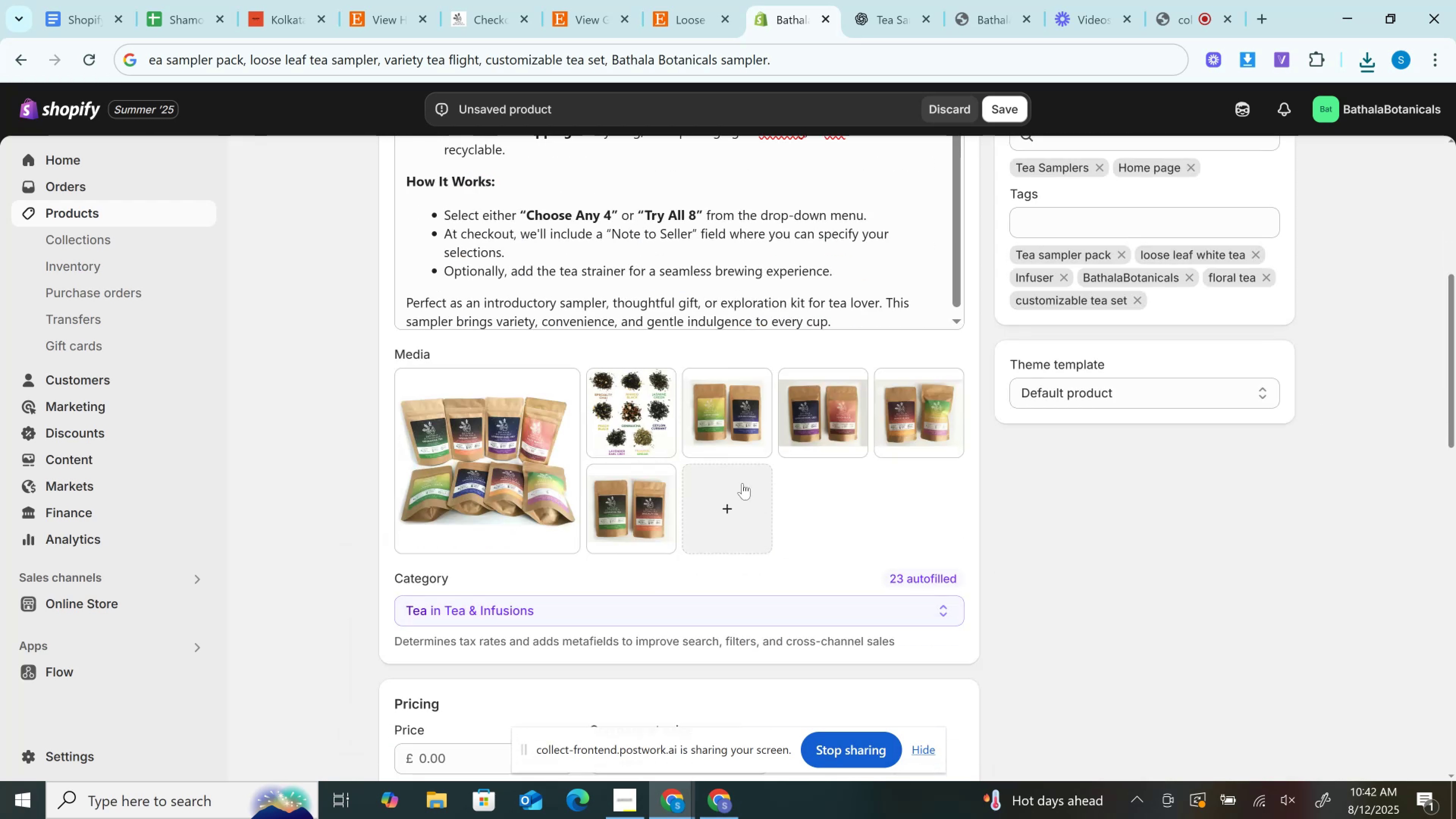 
left_click([744, 482])
 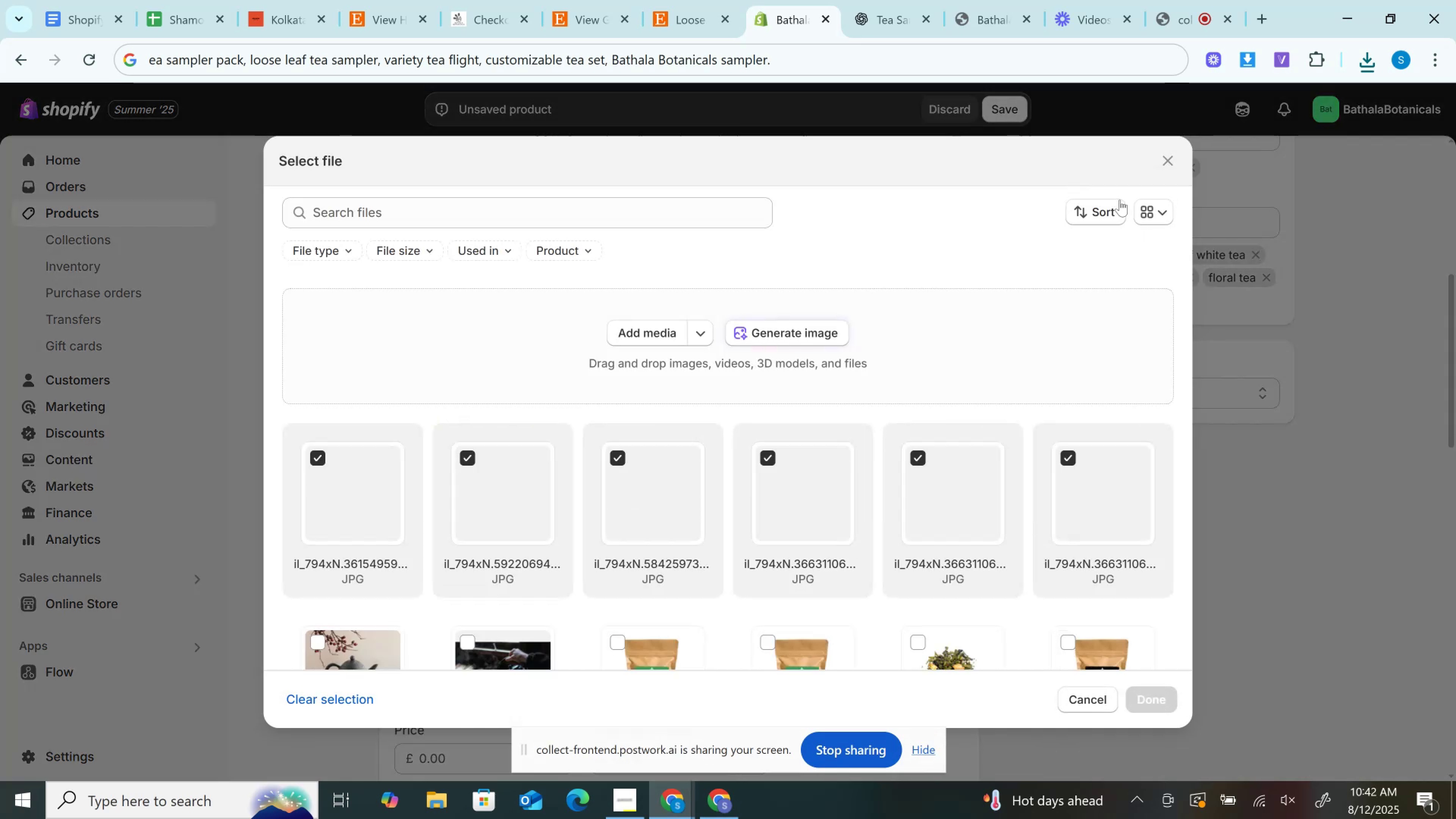 
left_click([1109, 200])
 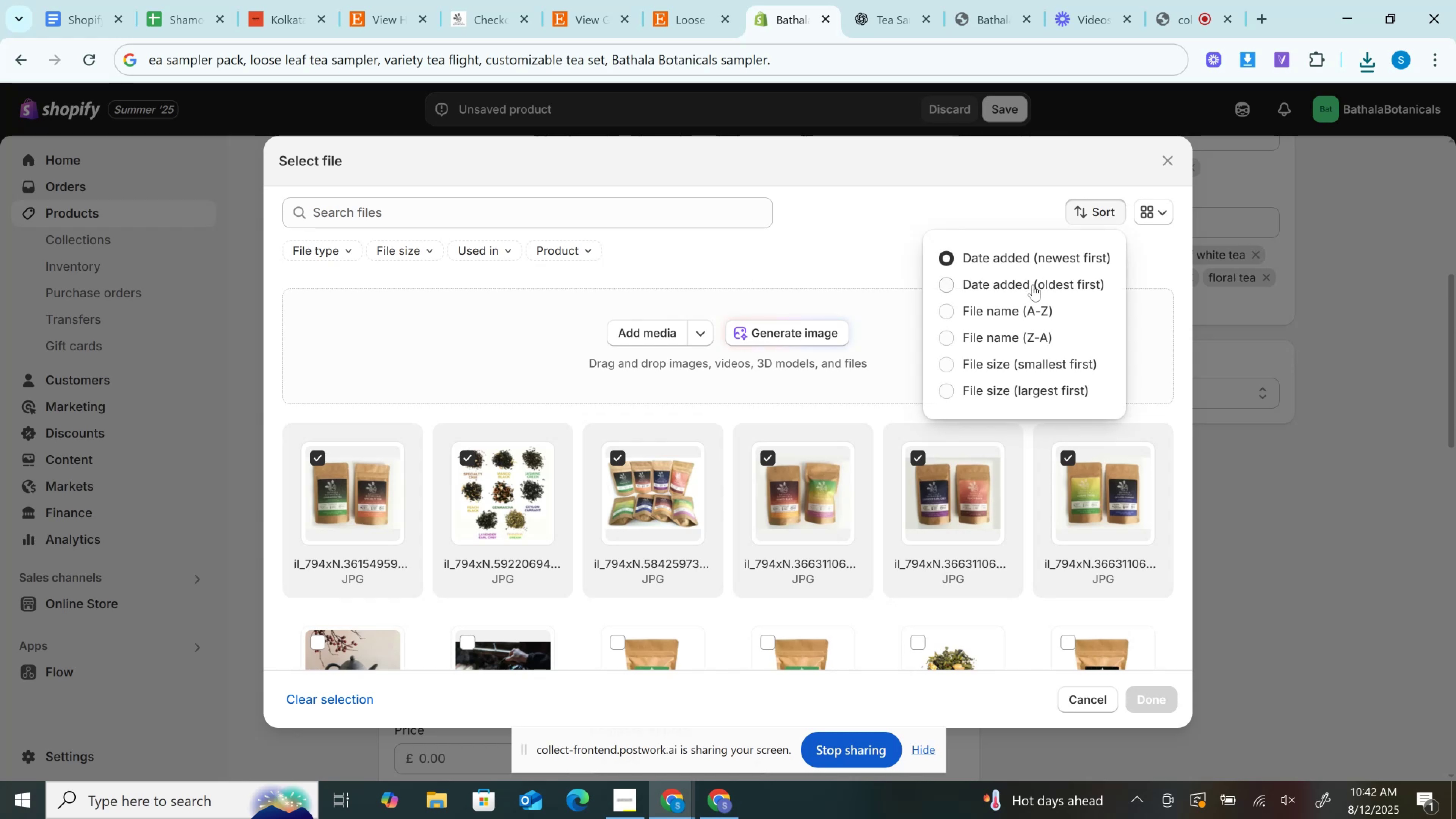 
left_click([1033, 285])
 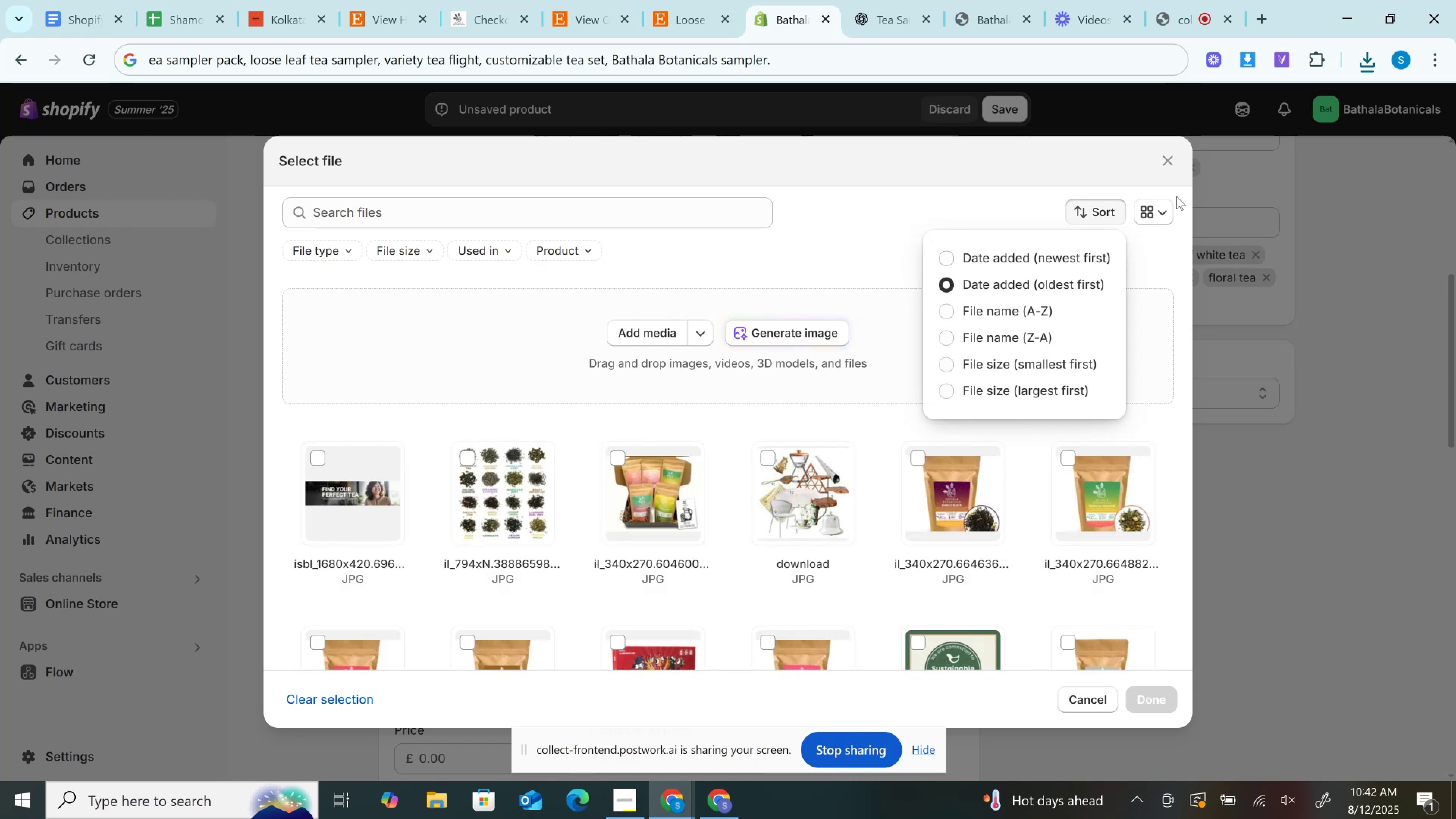 
left_click([1165, 163])
 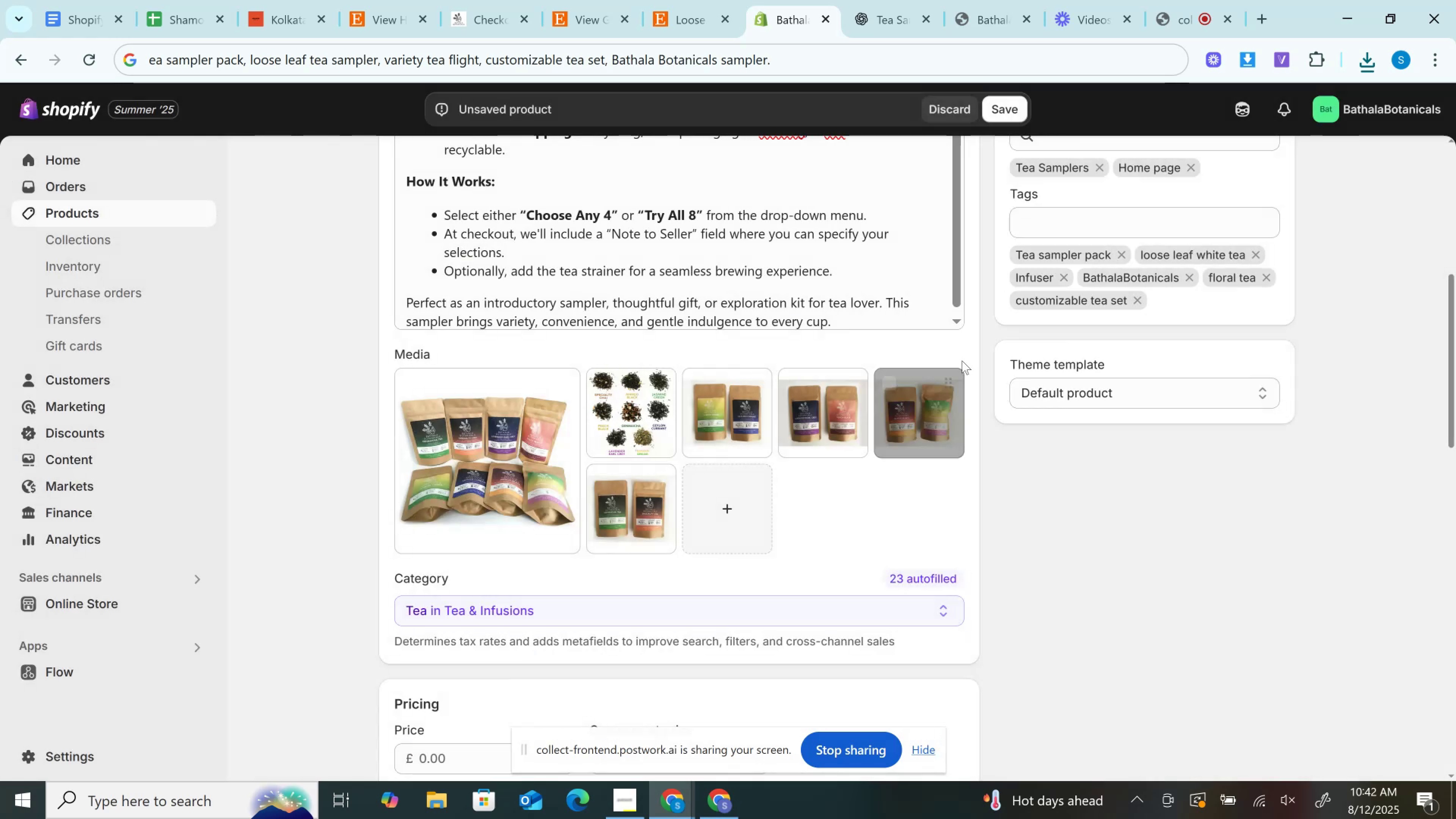 
scroll: coordinate [672, 426], scroll_direction: down, amount: 3.0
 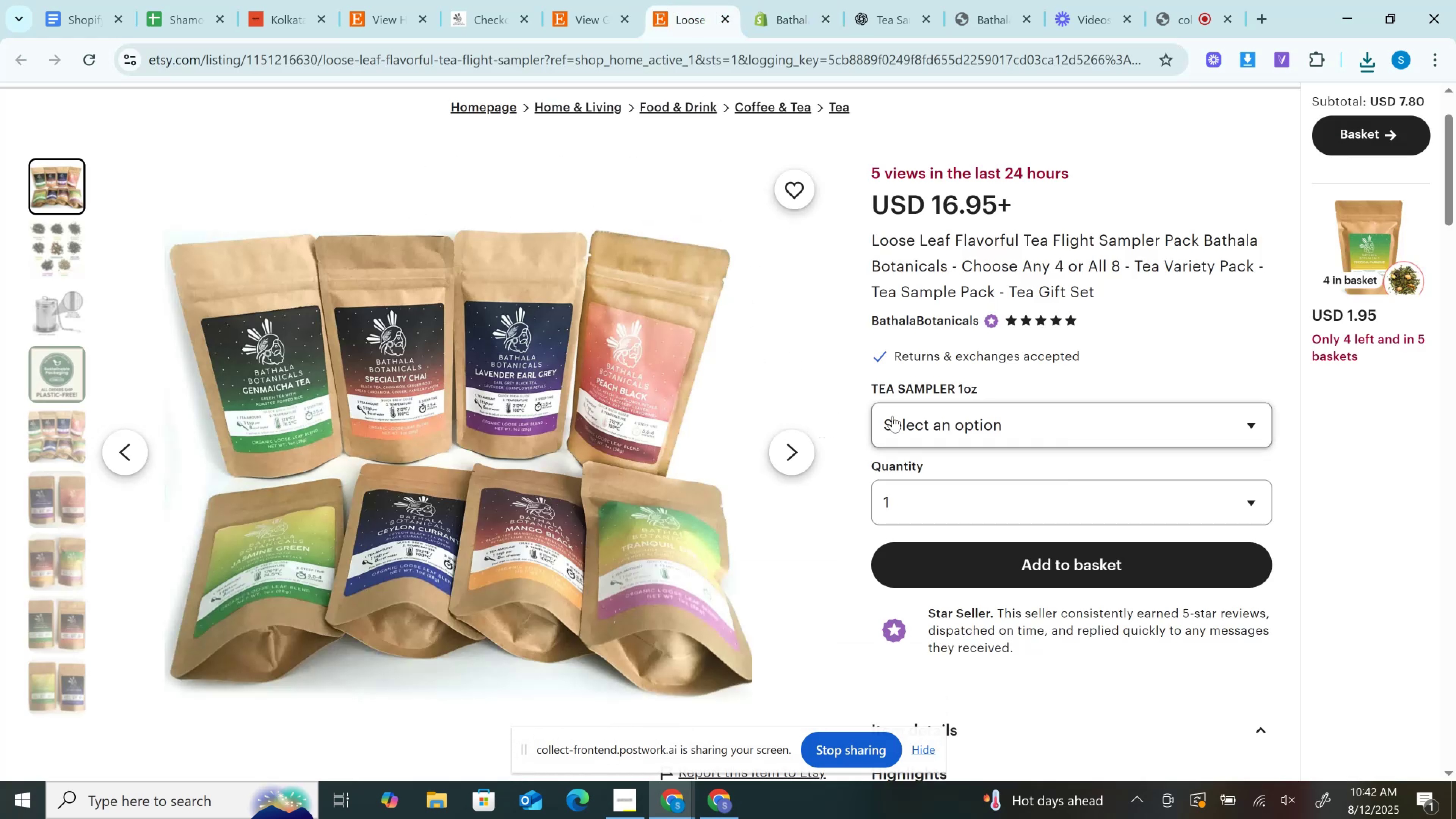 
left_click_drag(start_coordinate=[867, 386], to_coordinate=[990, 381])
 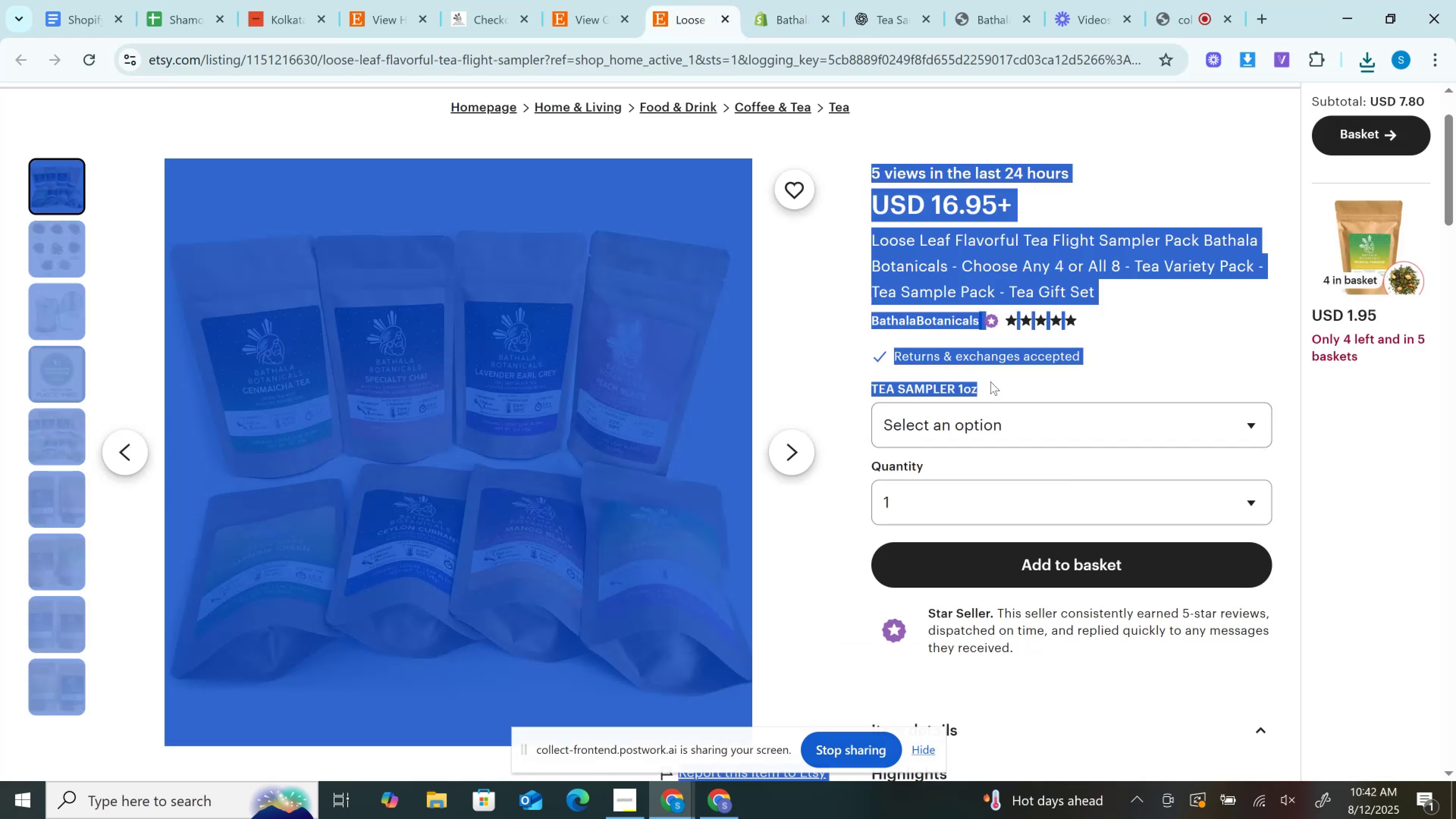 
left_click([990, 381])
 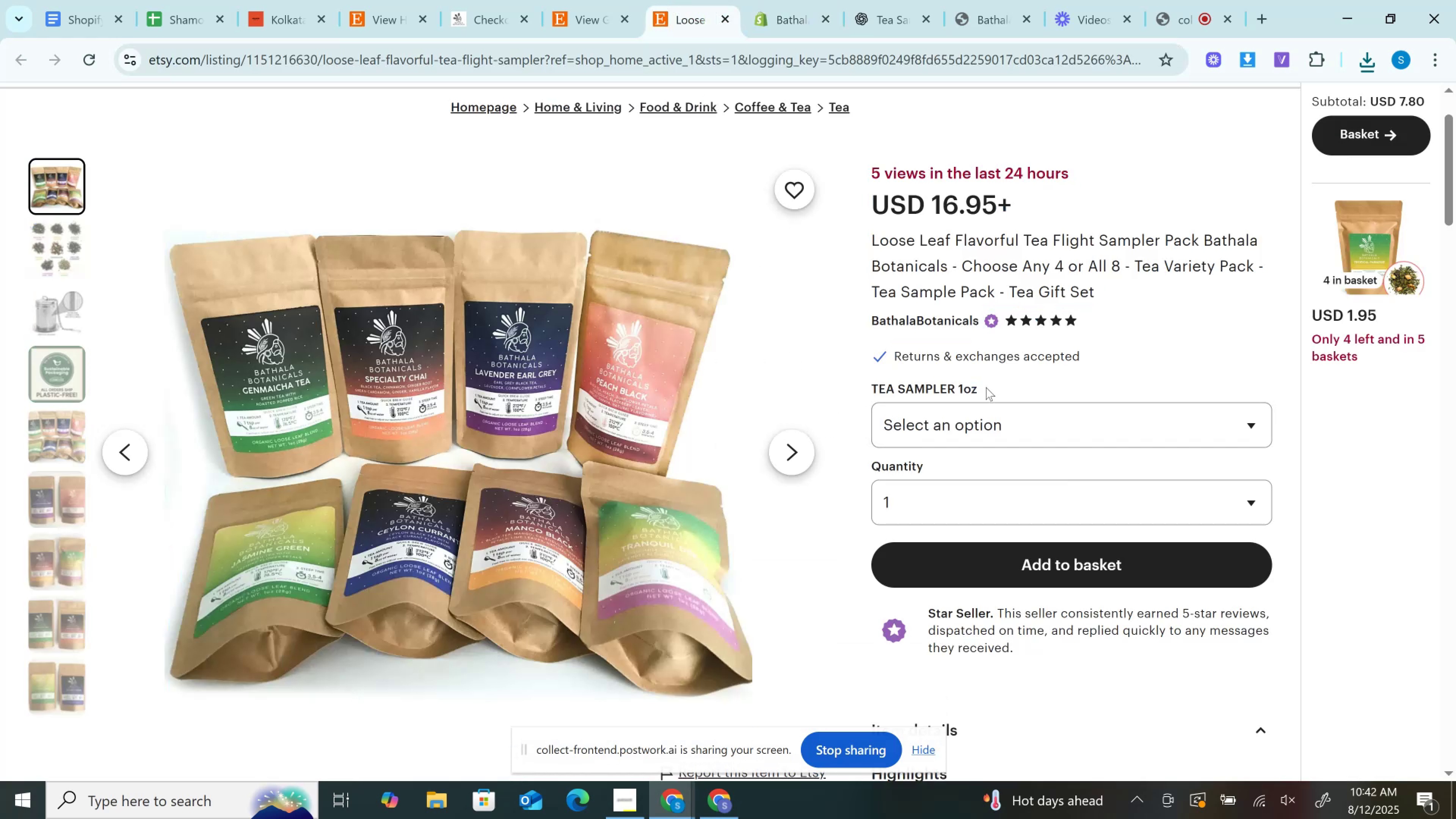 
left_click_drag(start_coordinate=[986, 387], to_coordinate=[874, 386])
 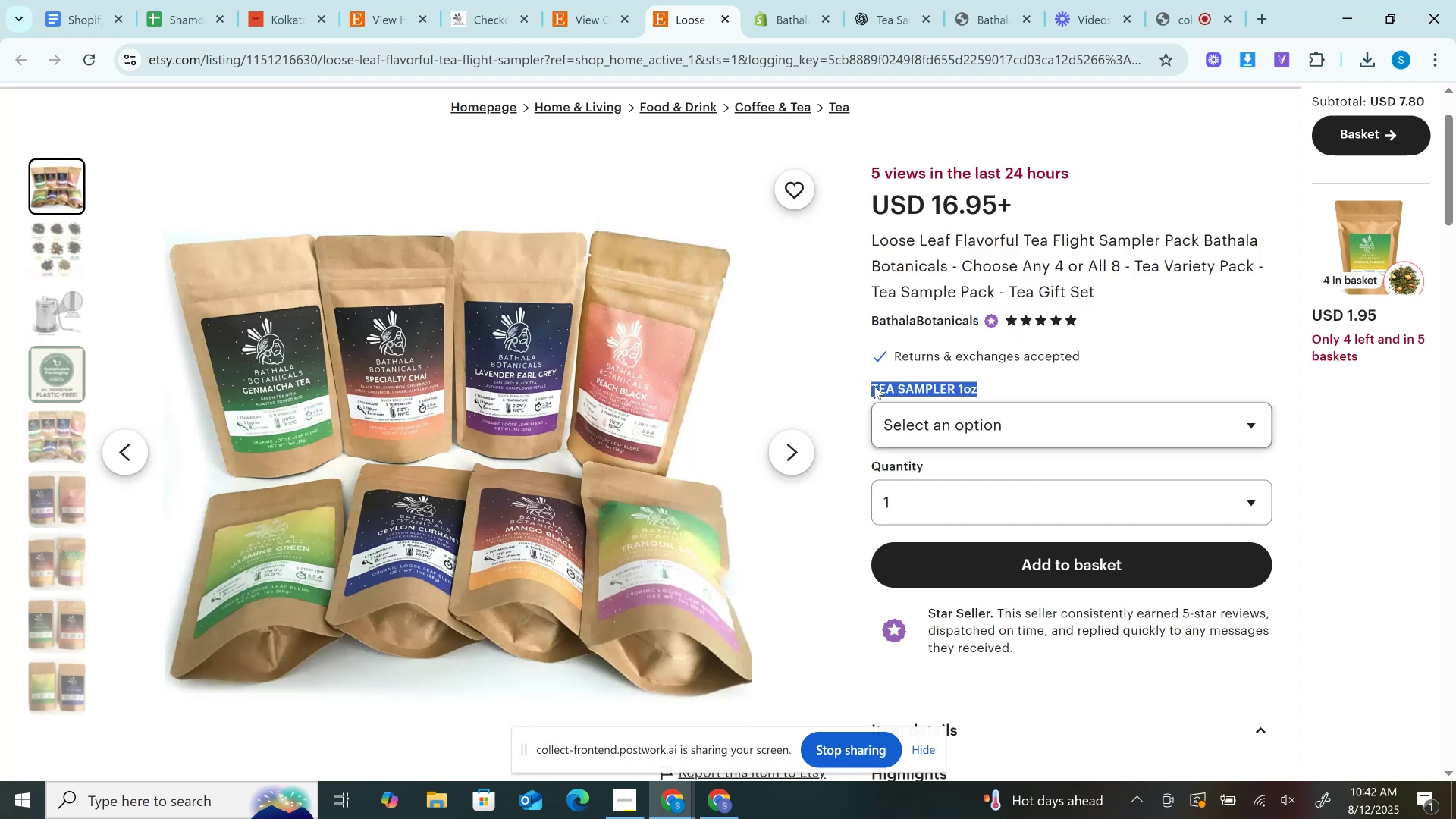 
key(Control+C)
 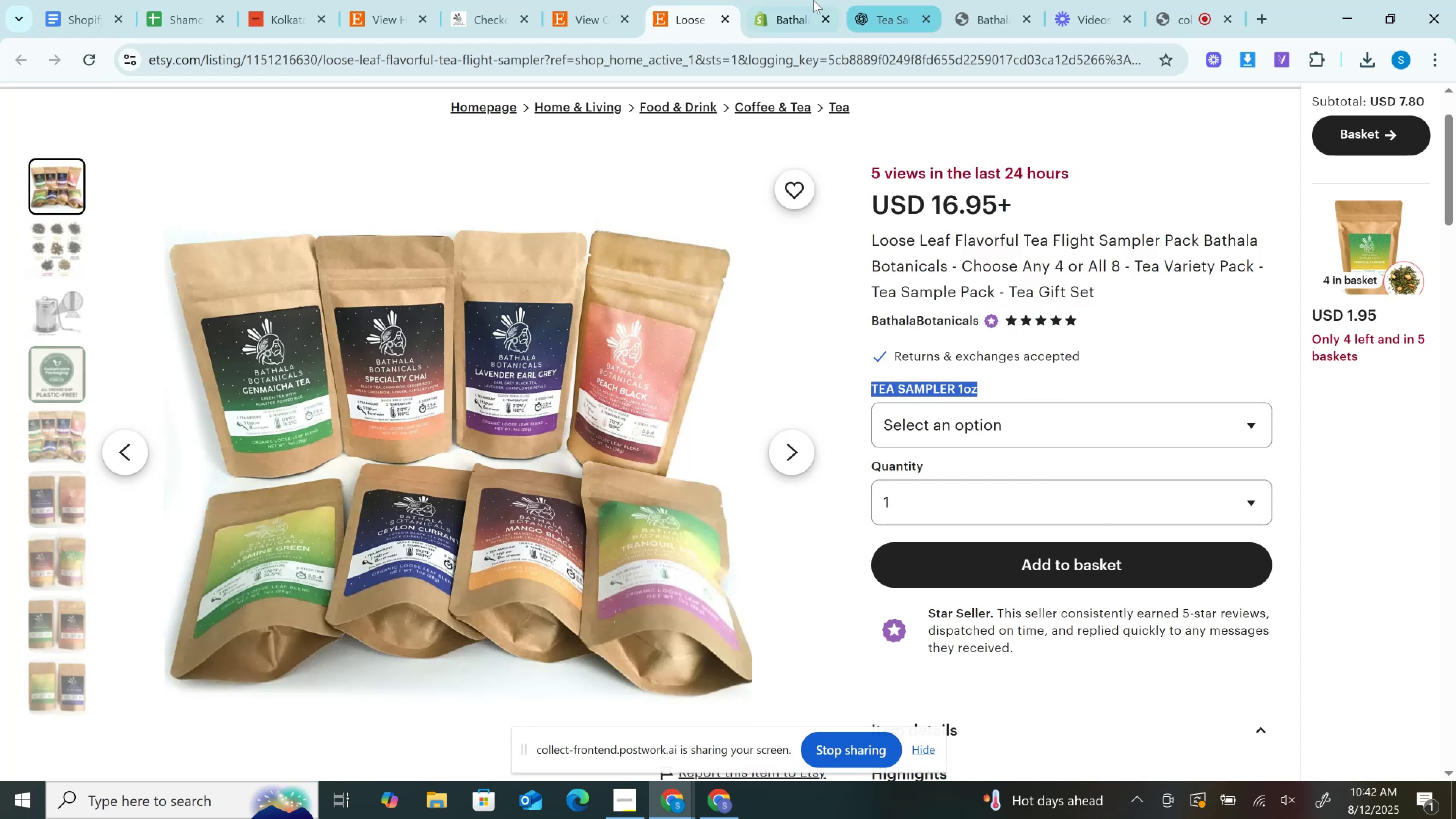 
left_click([813, 0])
 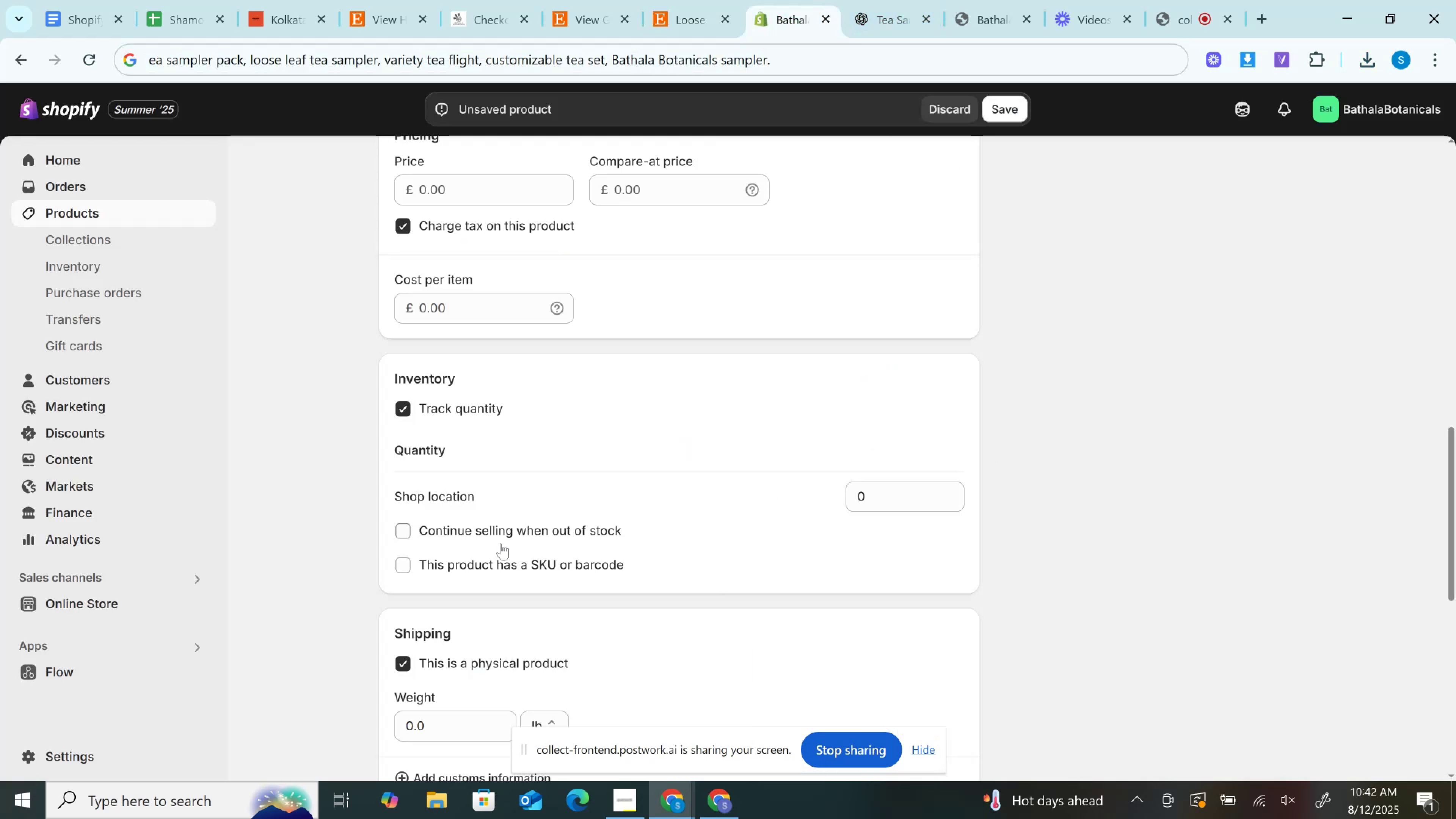 
scroll: coordinate [501, 543], scroll_direction: down, amount: 3.0
 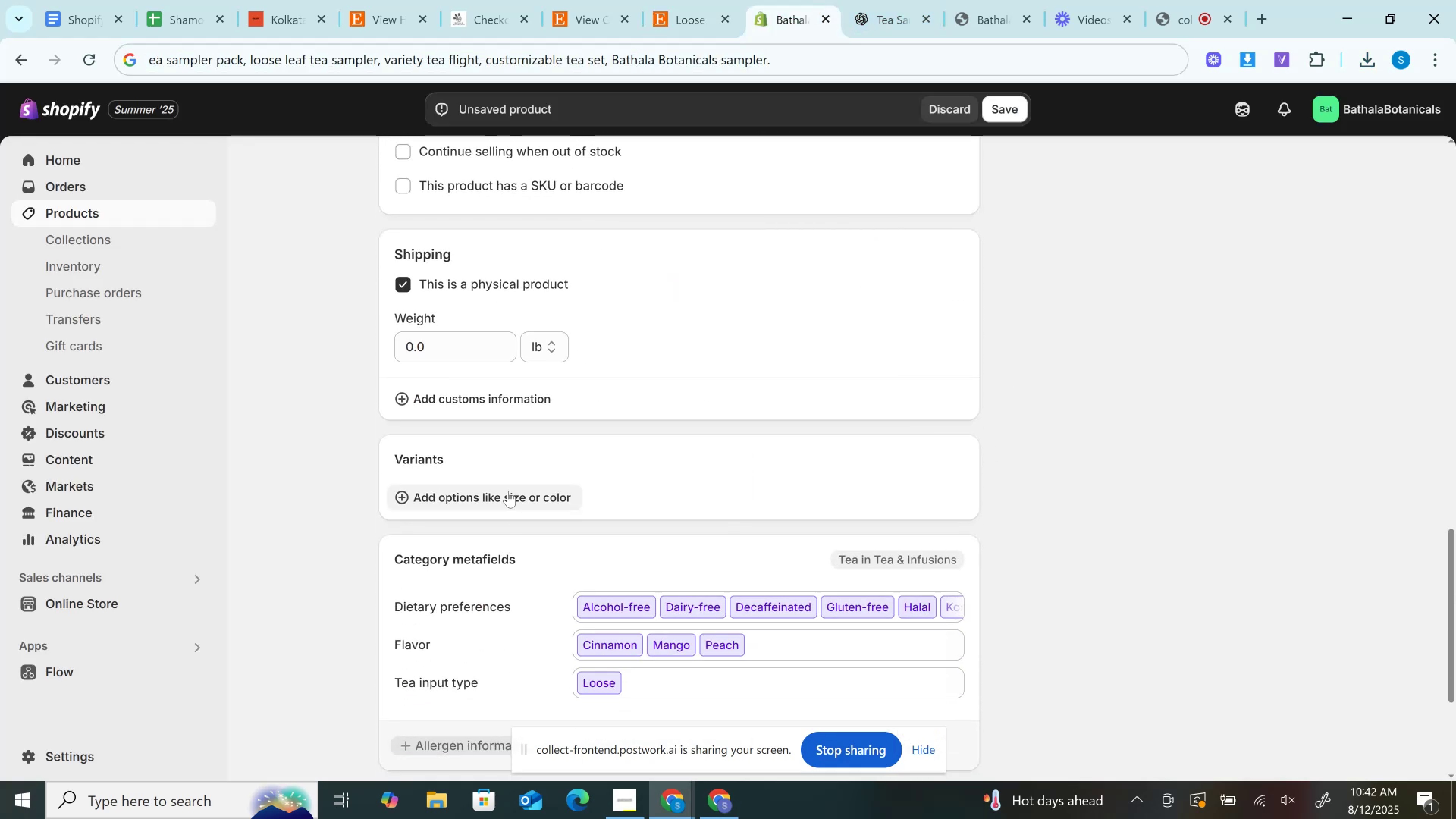 
left_click([508, 491])
 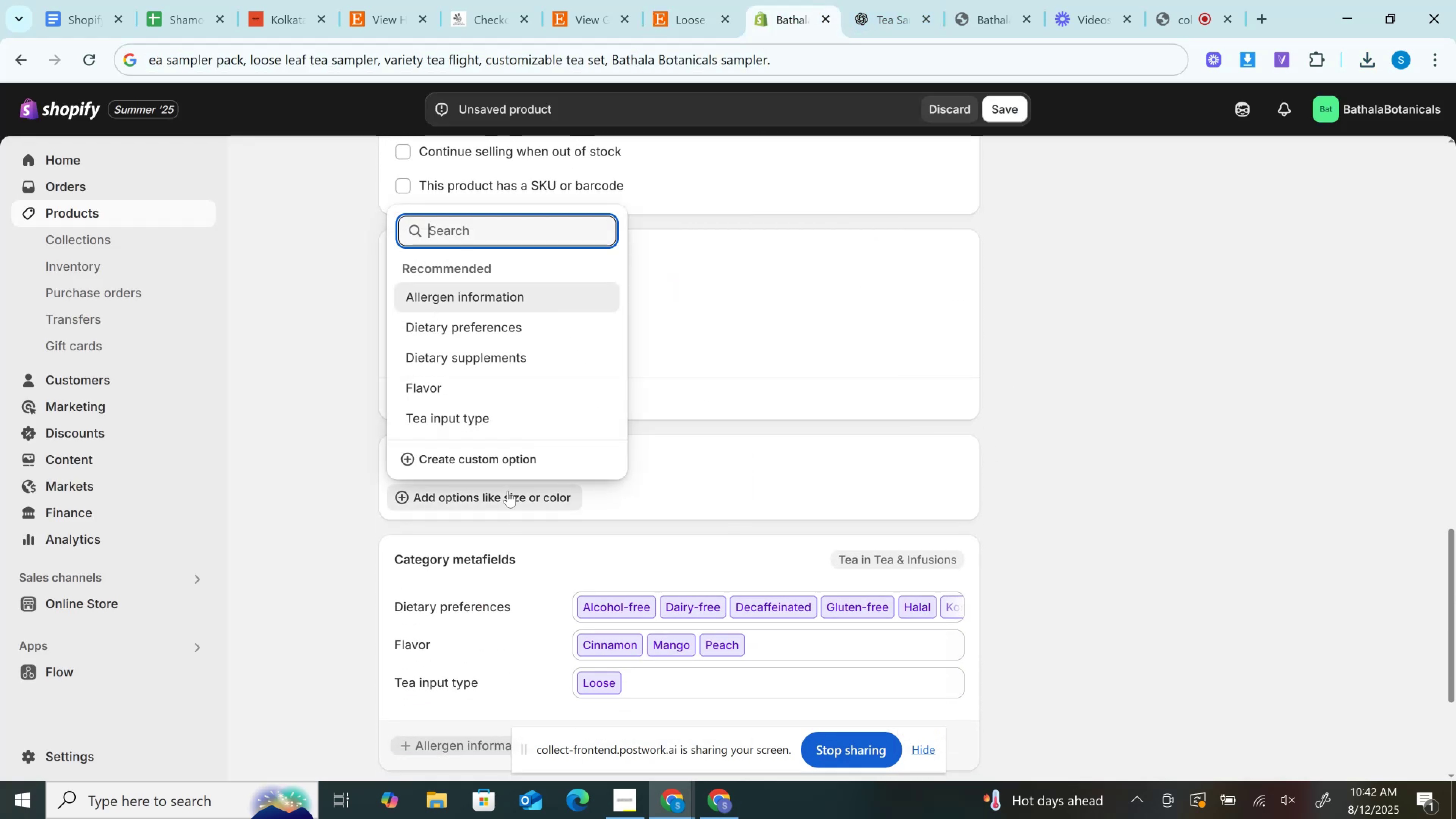 
key(Control+ControlLeft)
 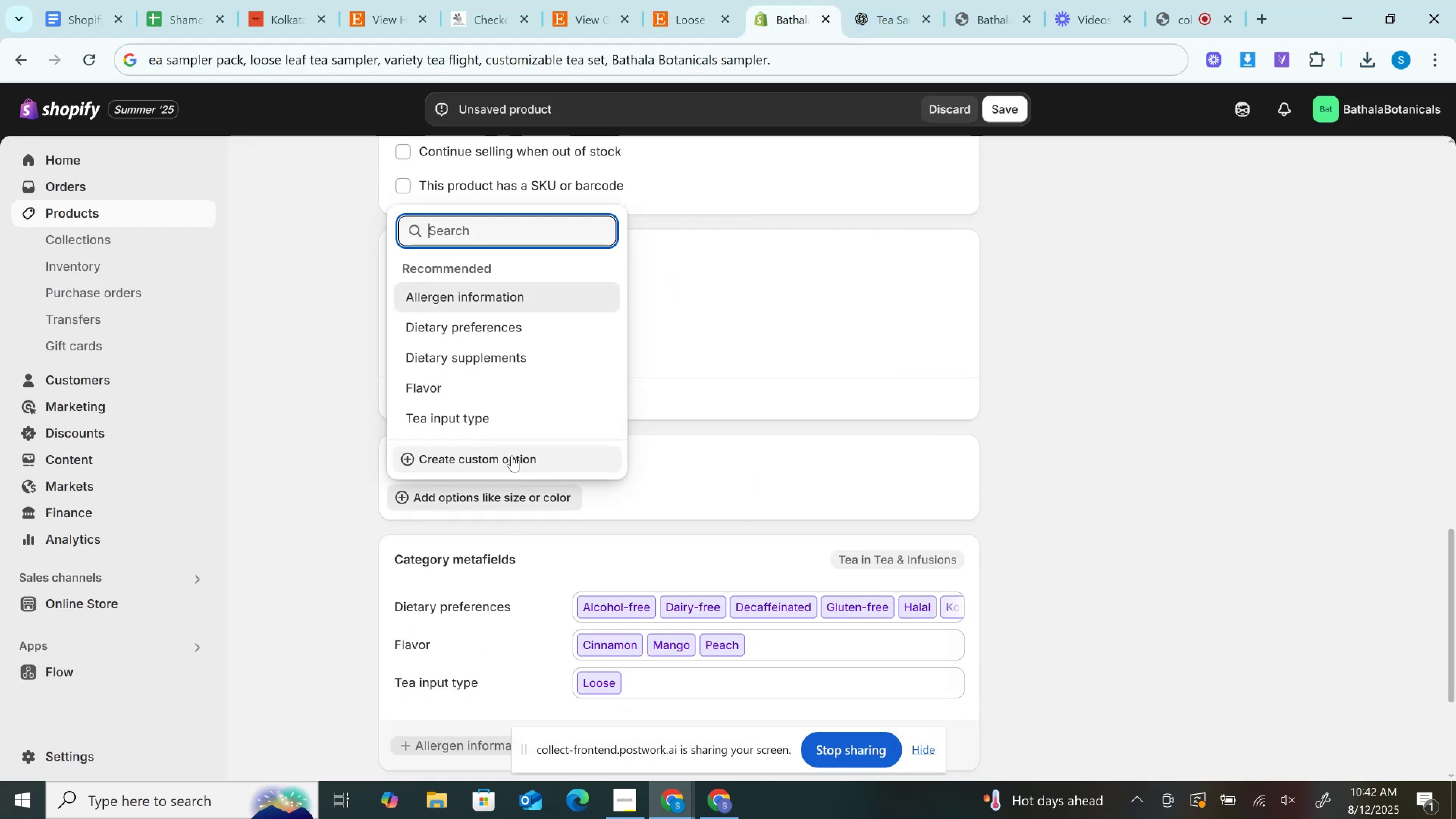 
left_click([512, 455])
 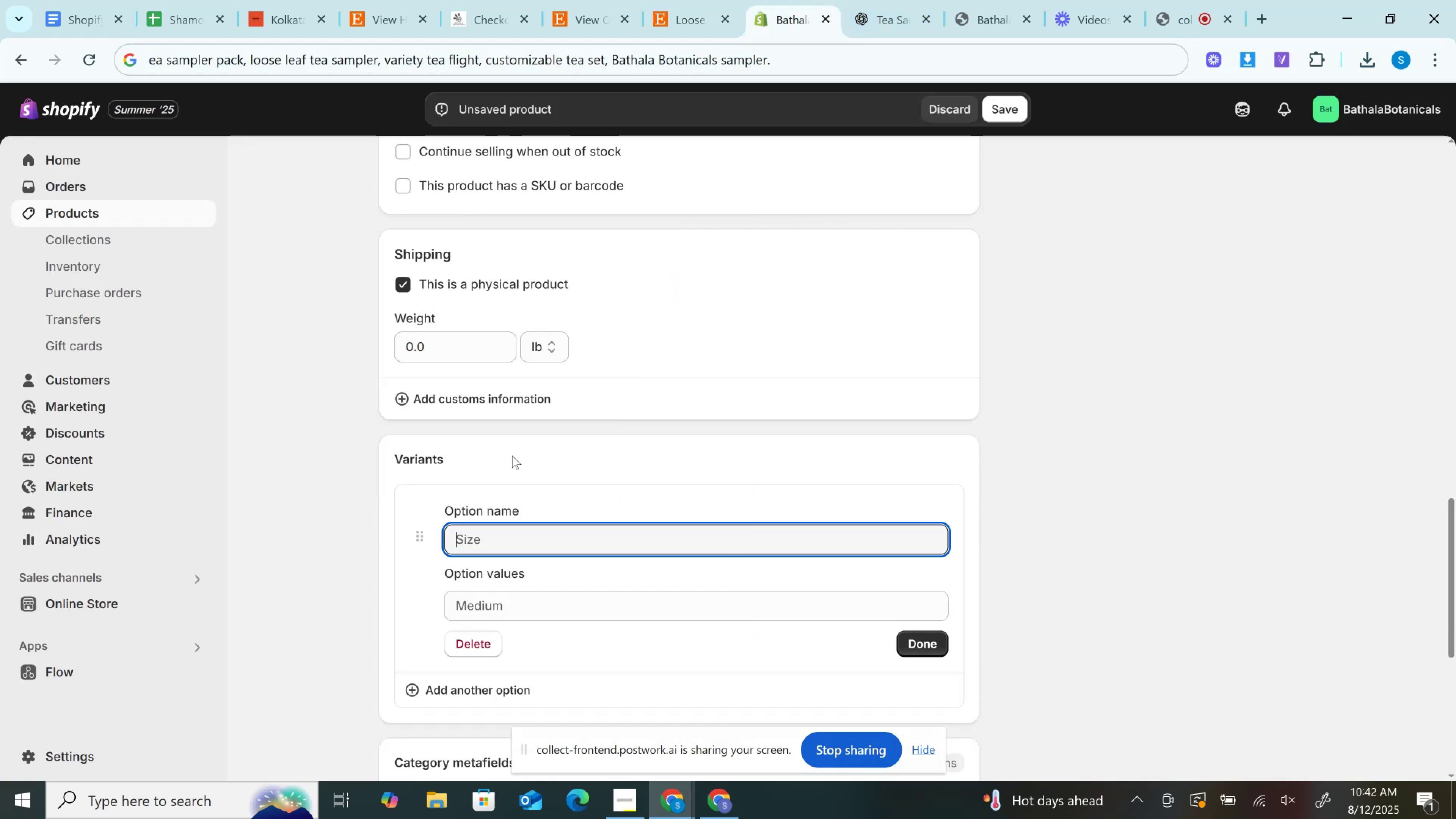 
key(Control+V)
 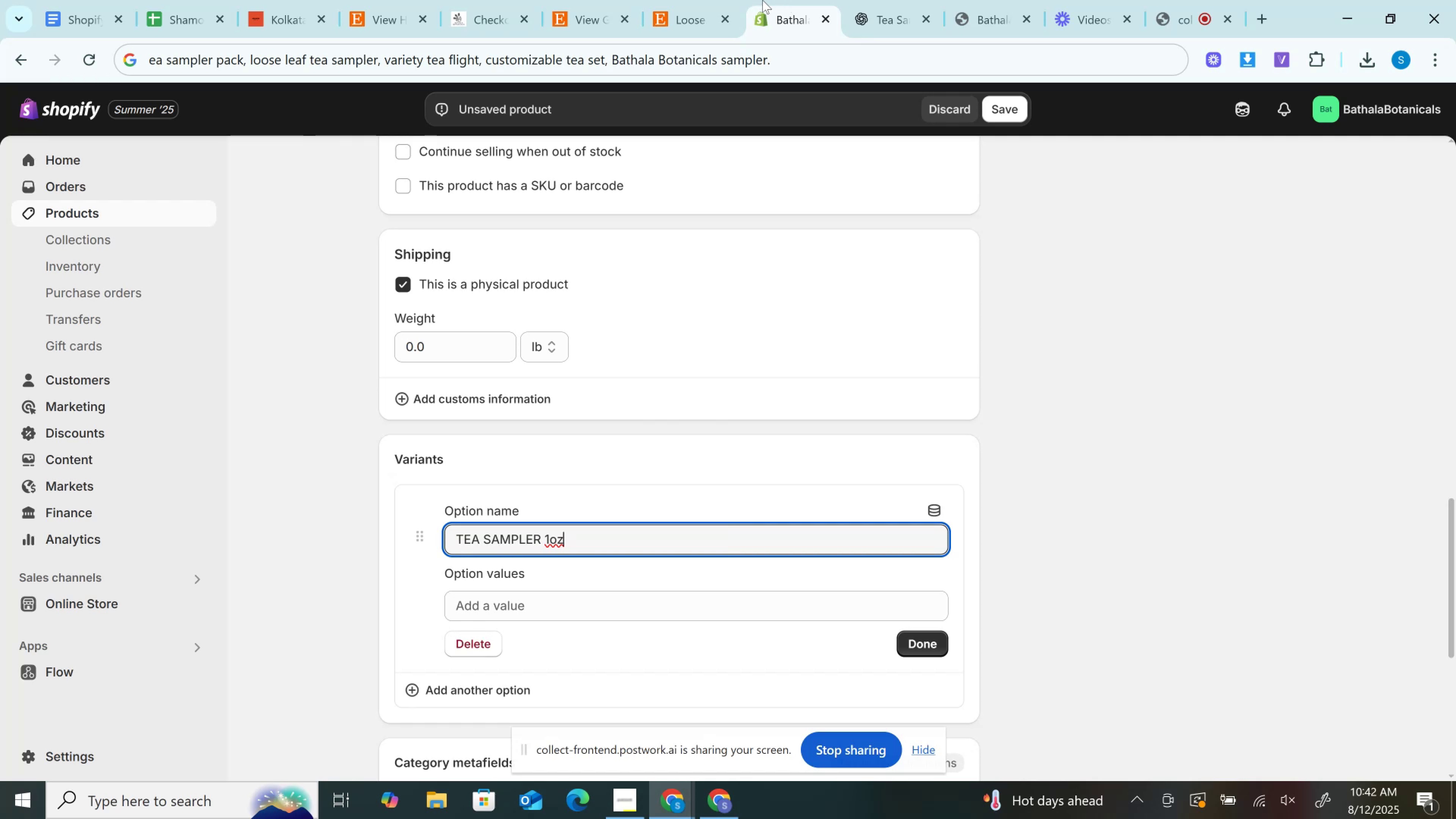 
left_click([702, 0])
 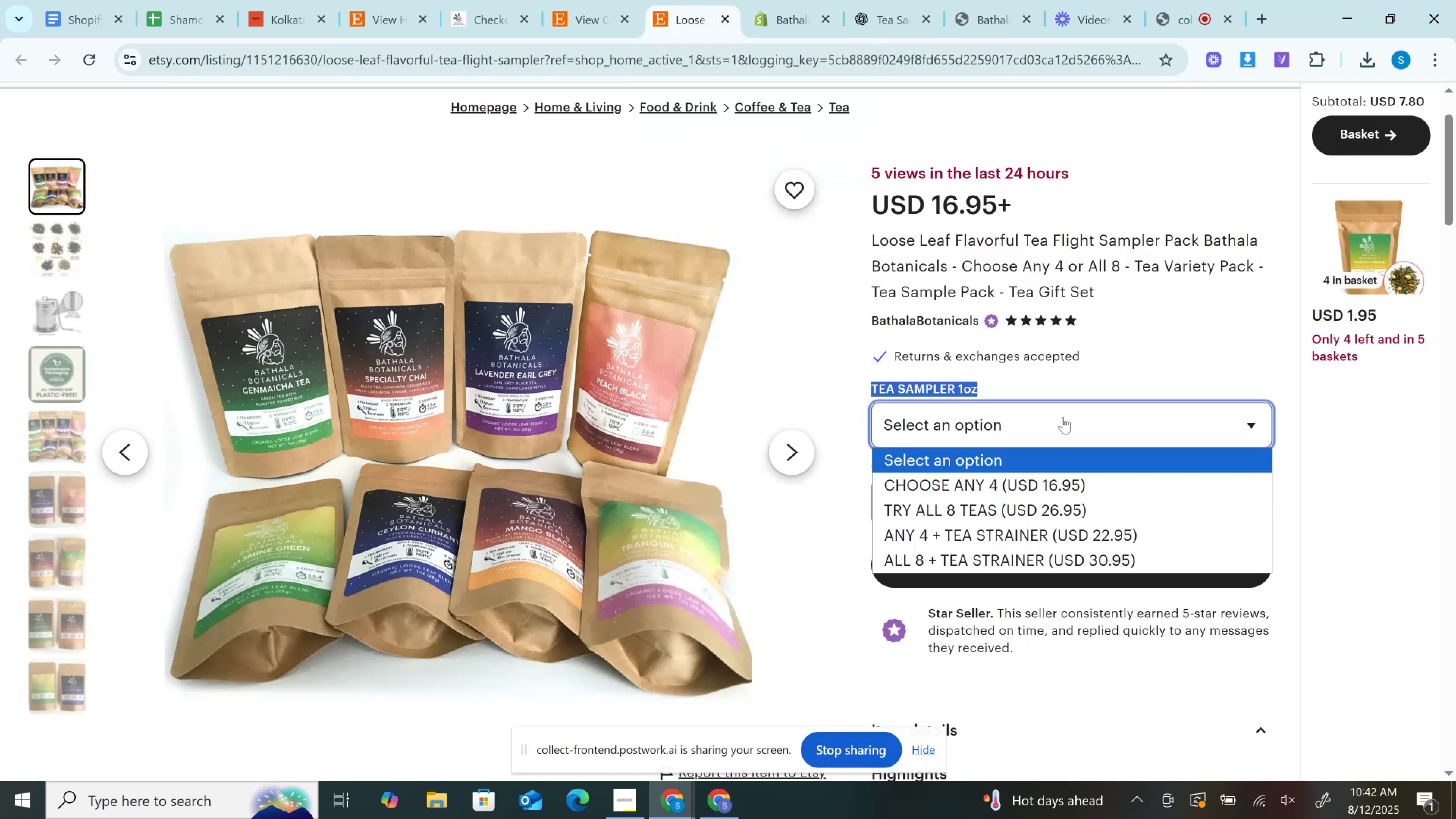 
double_click([1063, 417])
 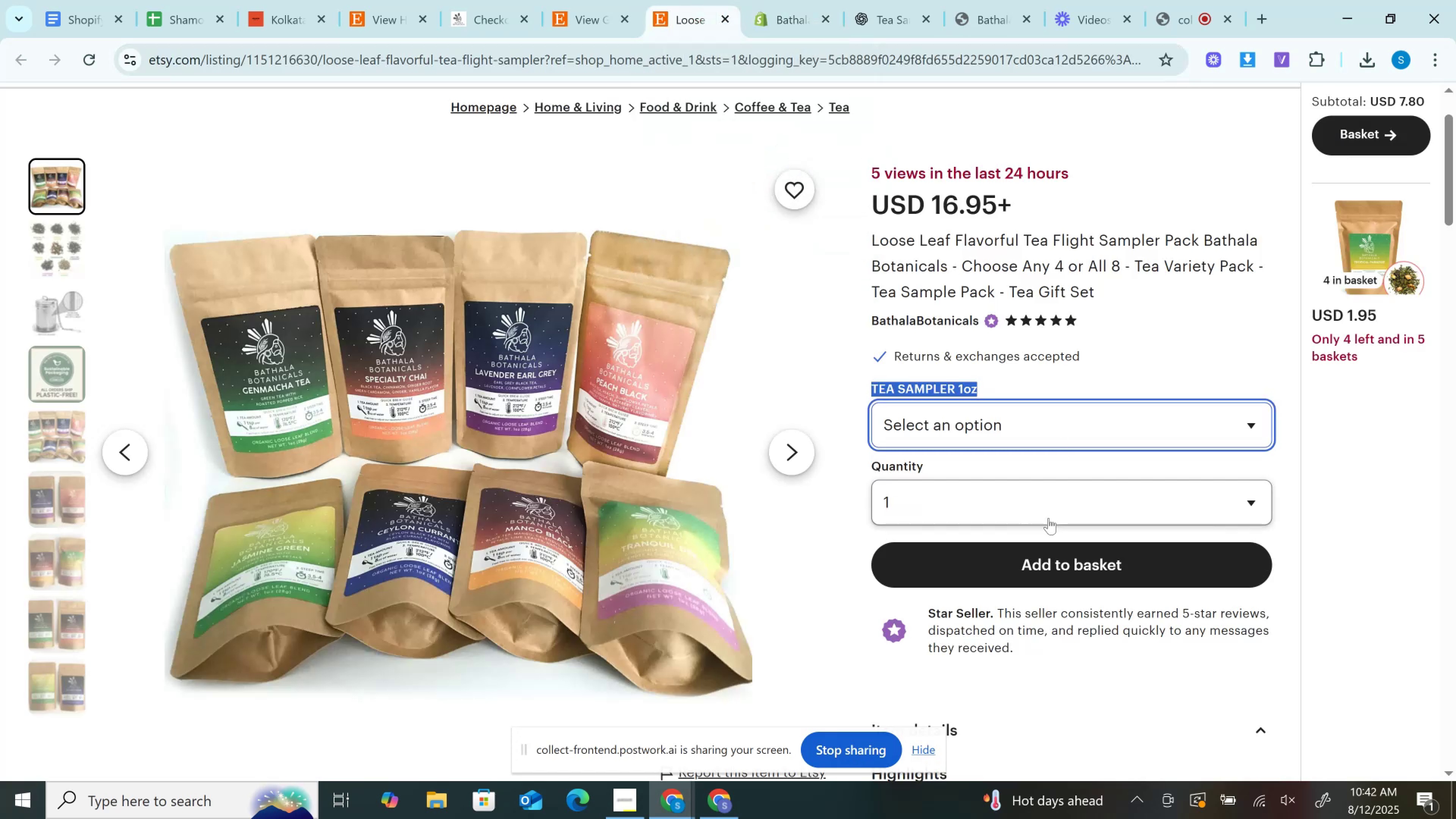 
triple_click([1048, 518])
 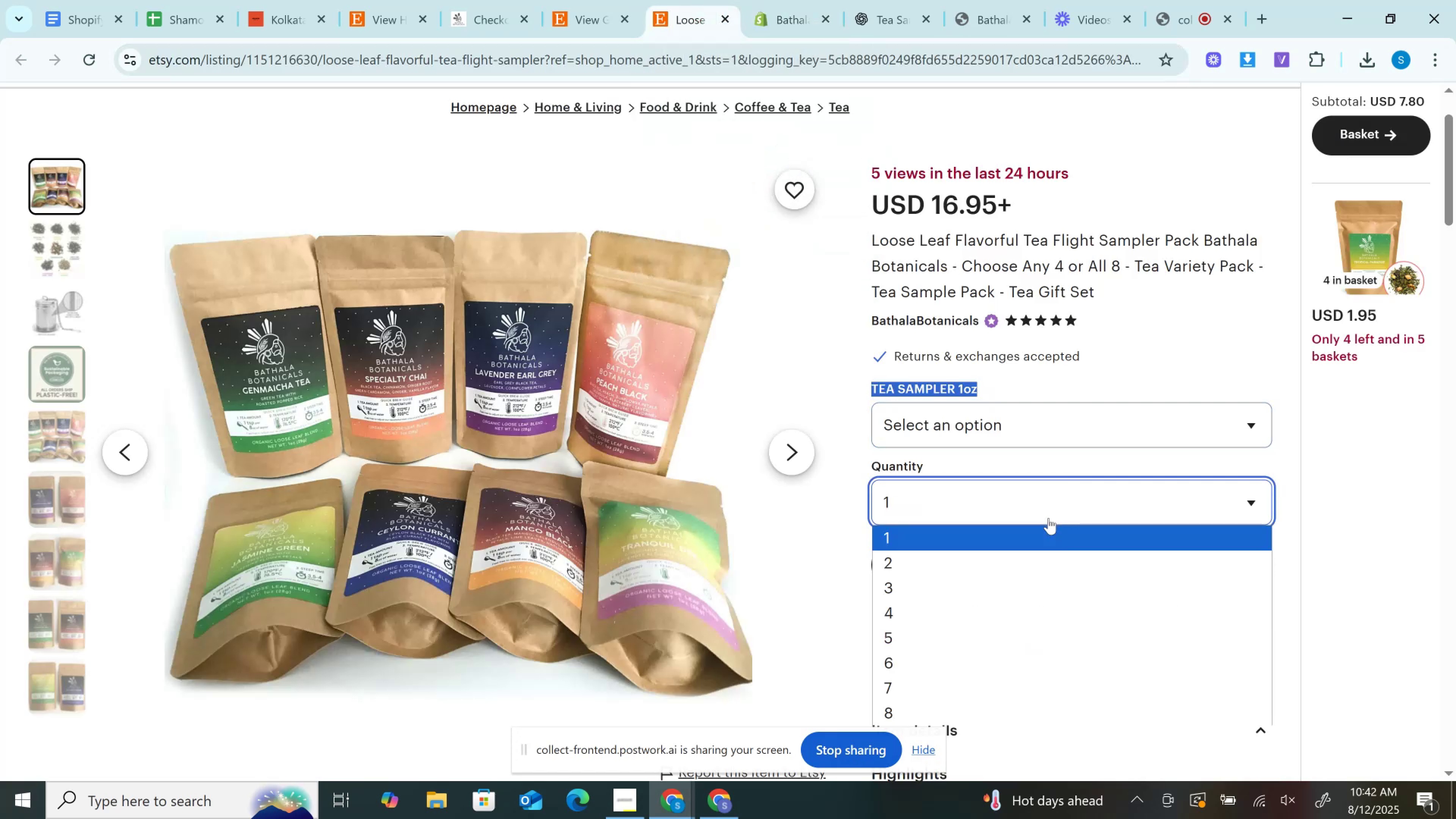 
left_click([1048, 518])
 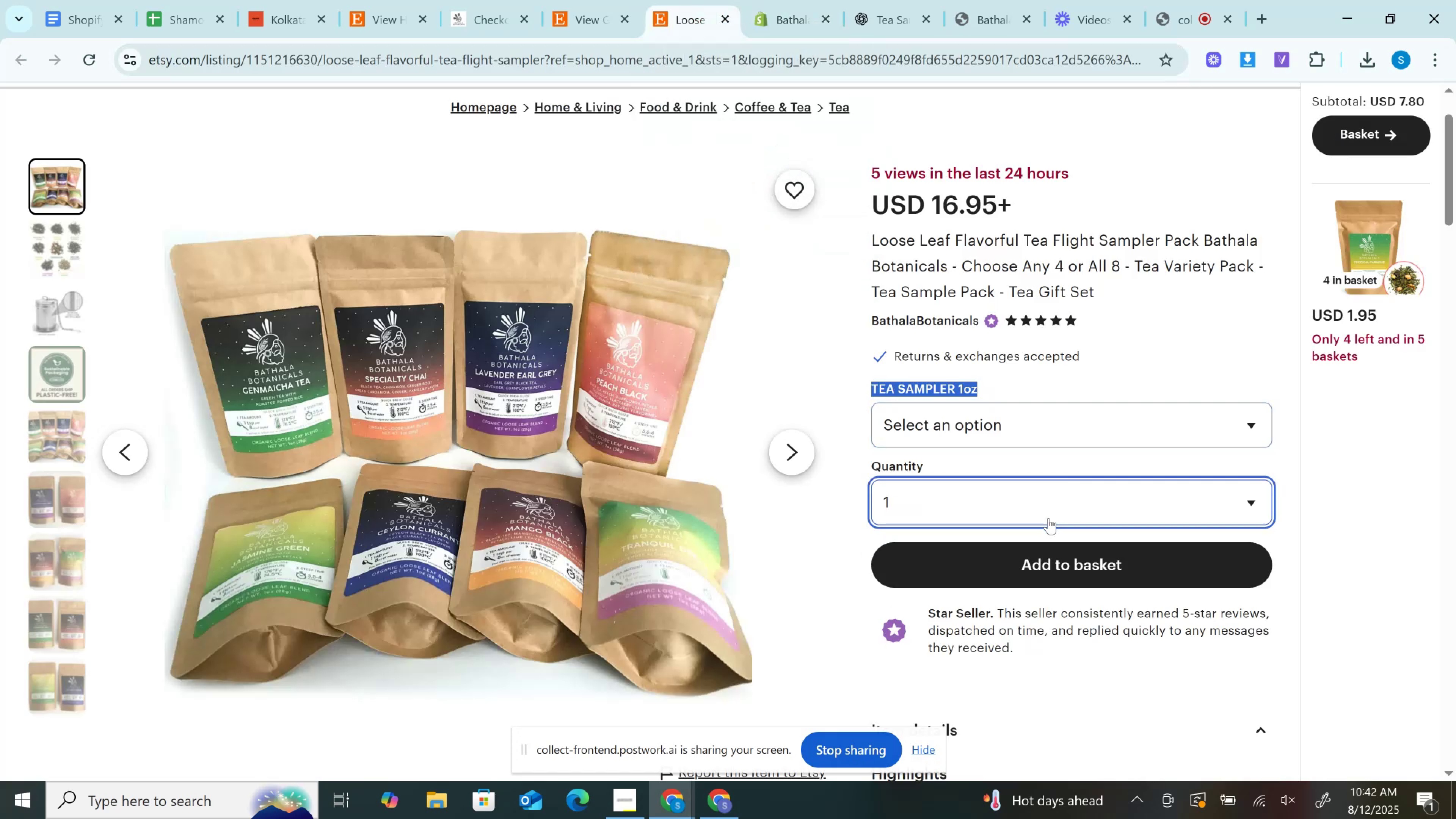 
left_click([1048, 518])
 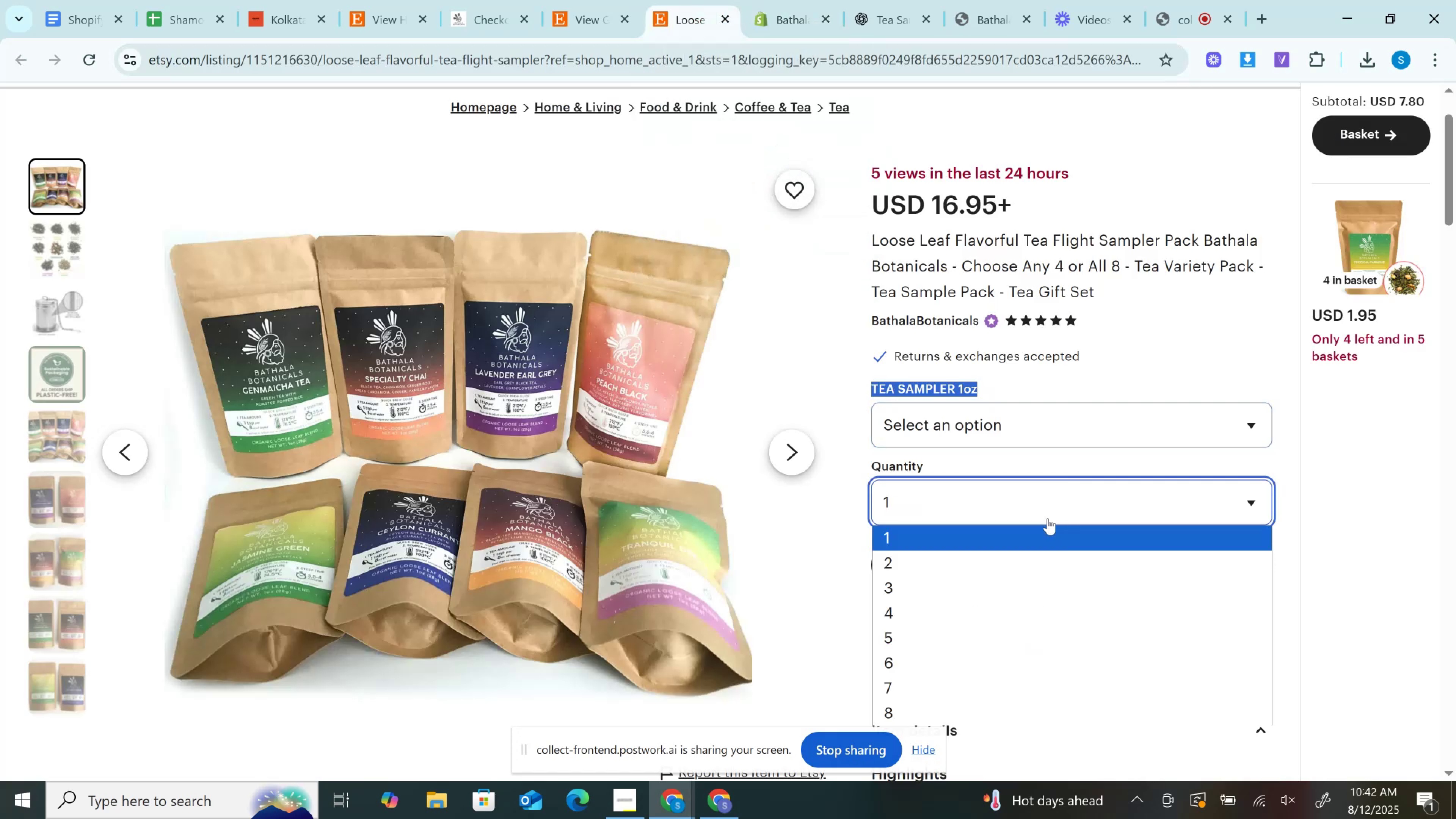 
scroll: coordinate [1048, 518], scroll_direction: down, amount: 1.0
 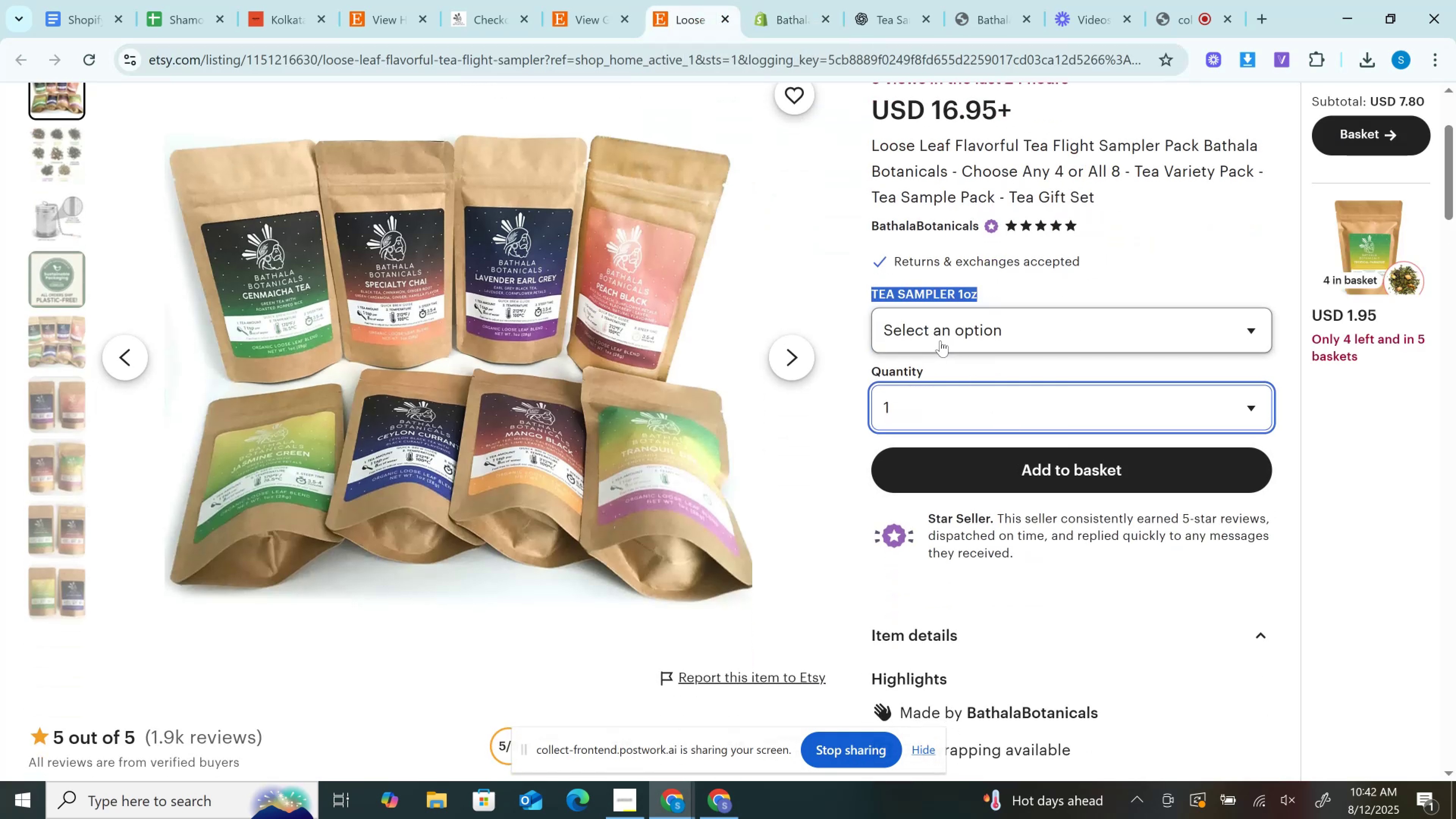 
right_click([940, 340])
 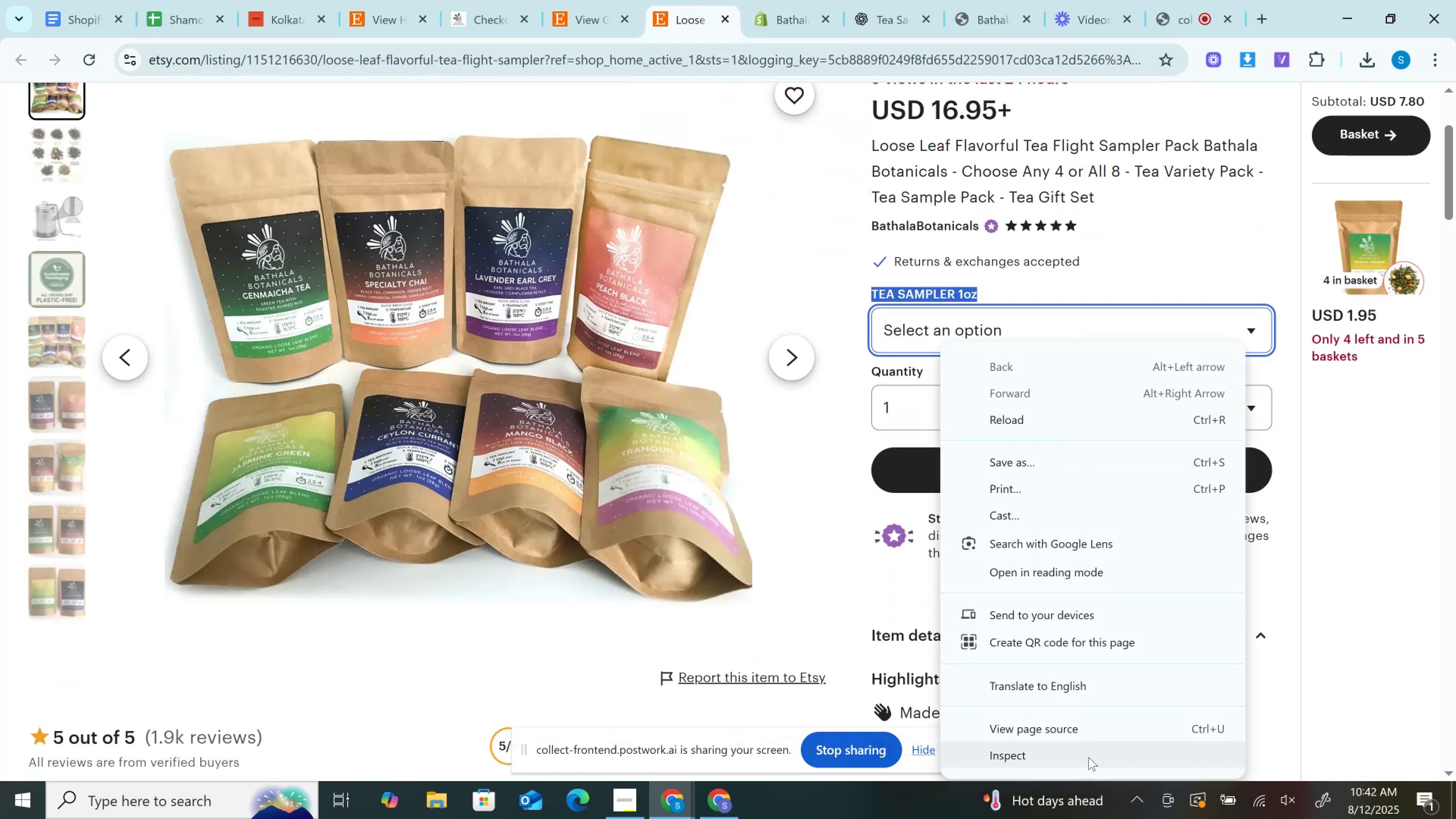 
left_click([1089, 755])
 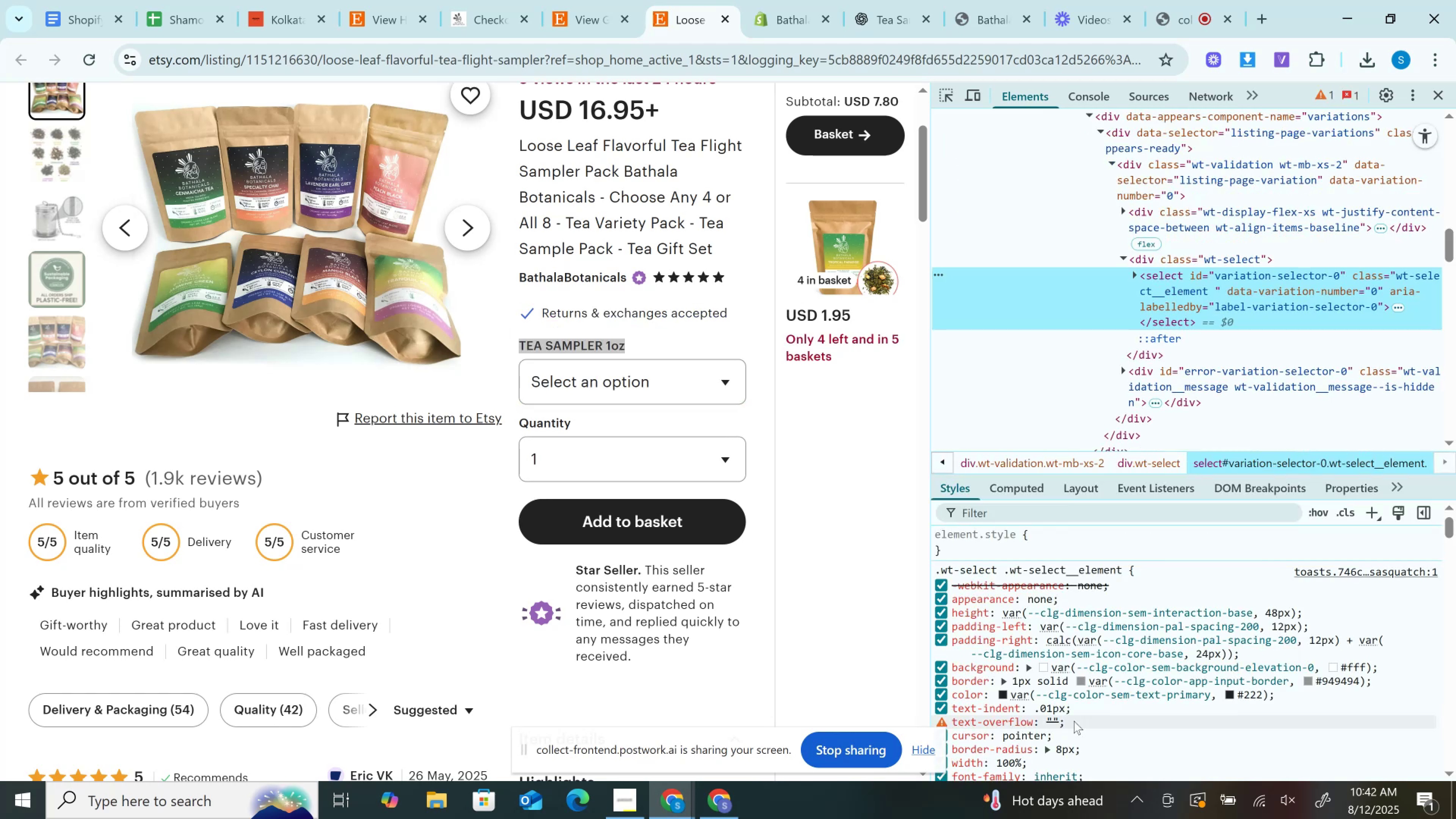 
scroll: coordinate [1074, 721], scroll_direction: down, amount: 1.0
 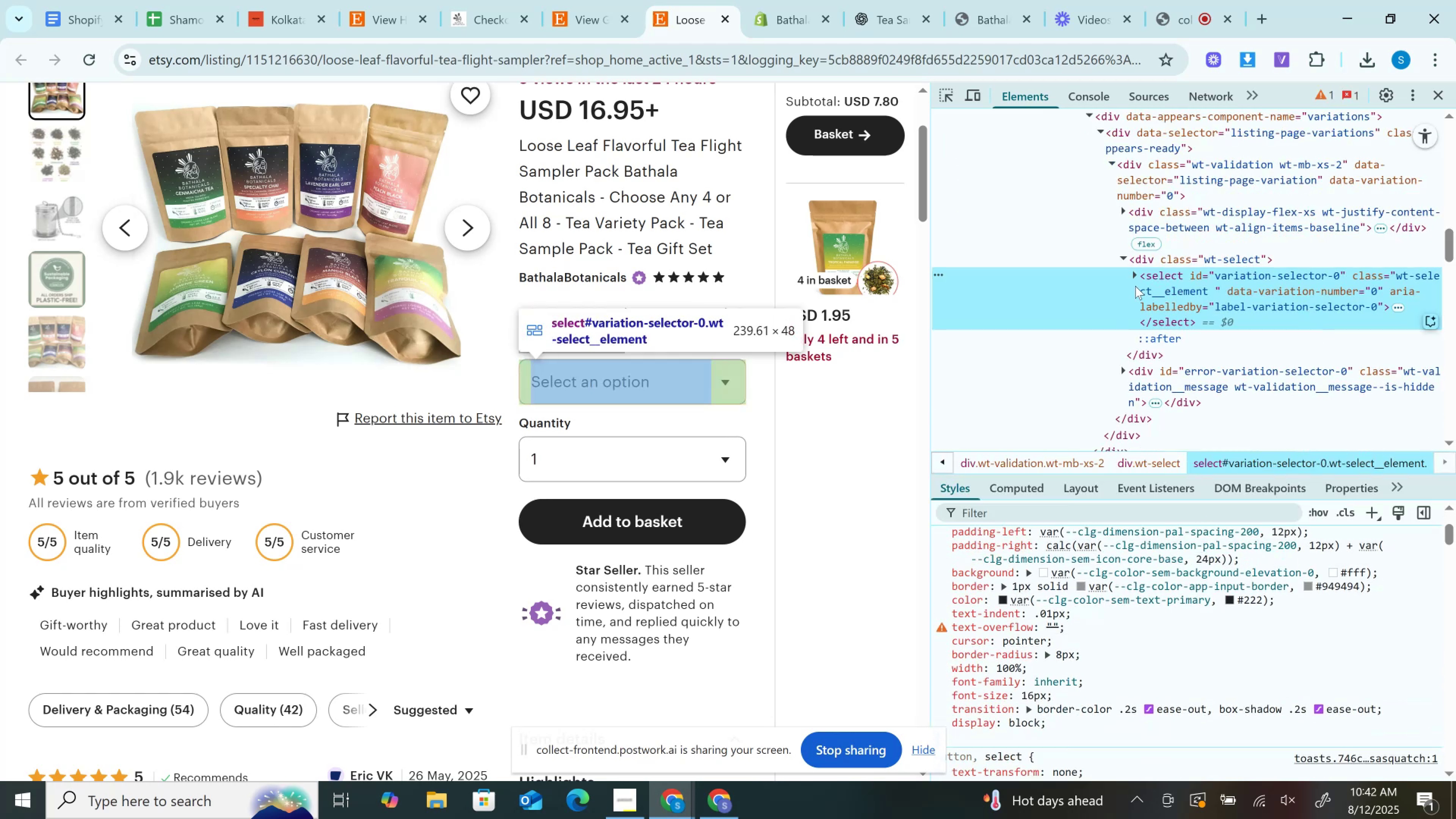 
left_click([1134, 274])
 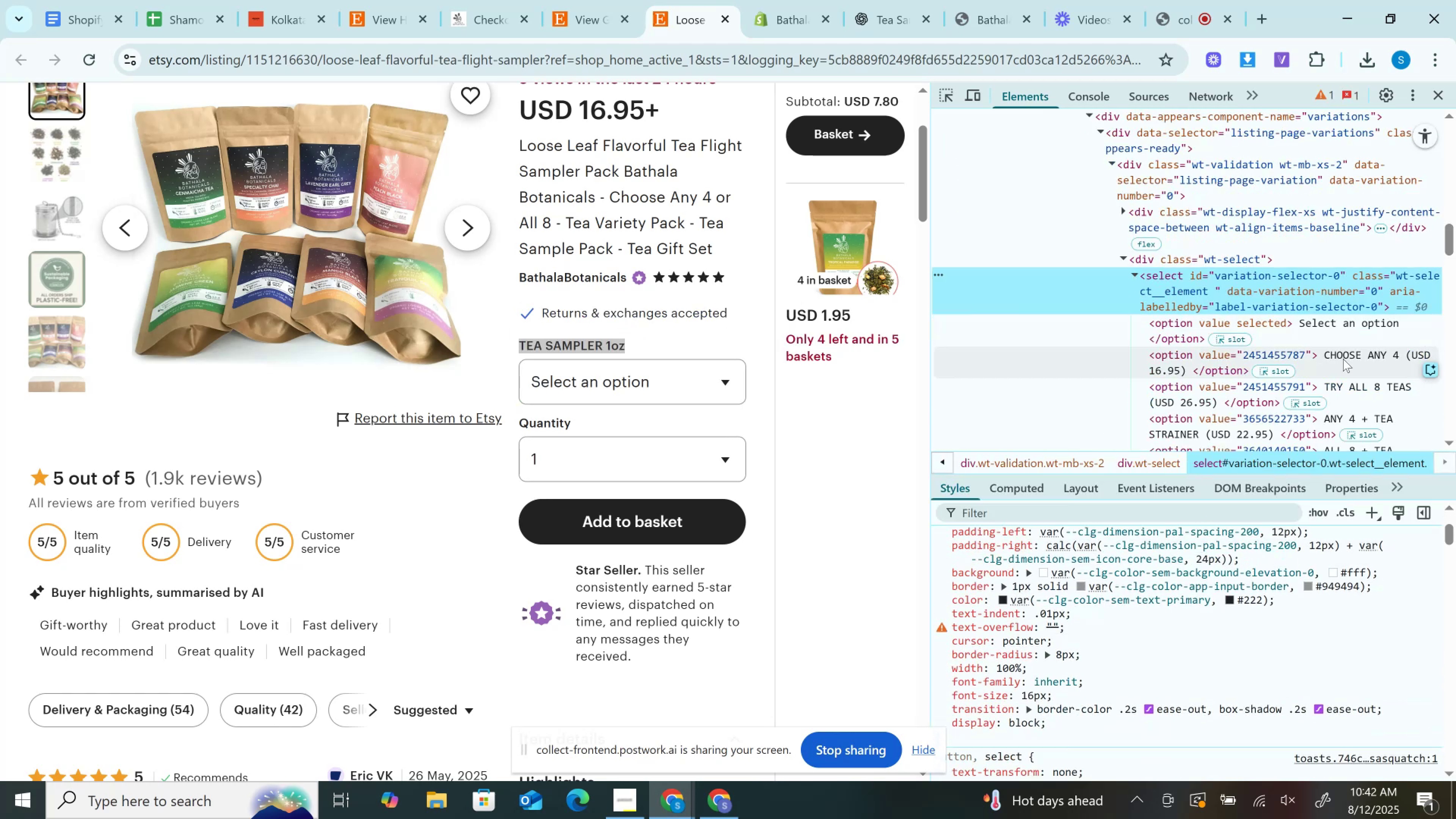 
double_click([1341, 348])
 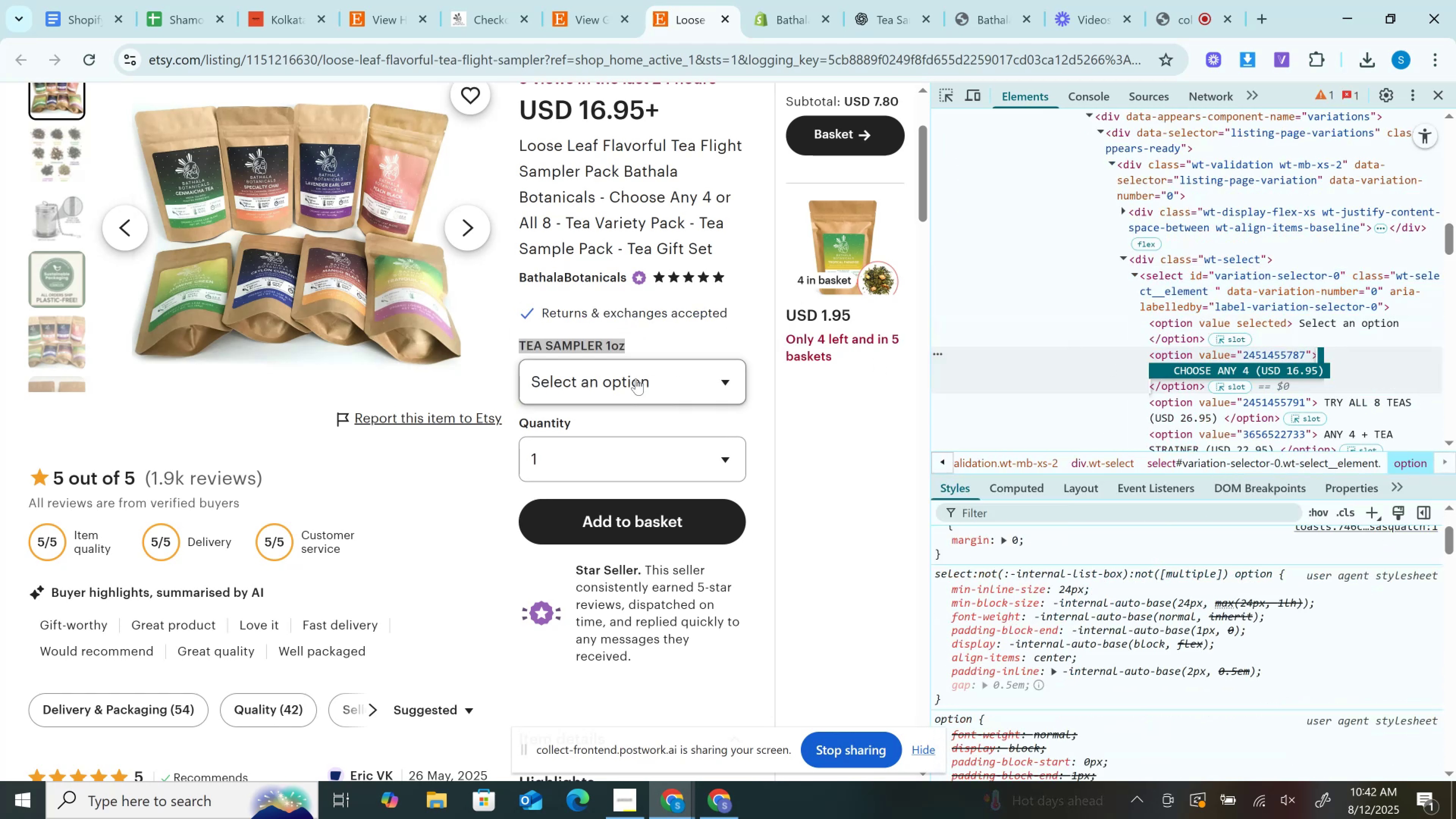 
left_click([636, 382])
 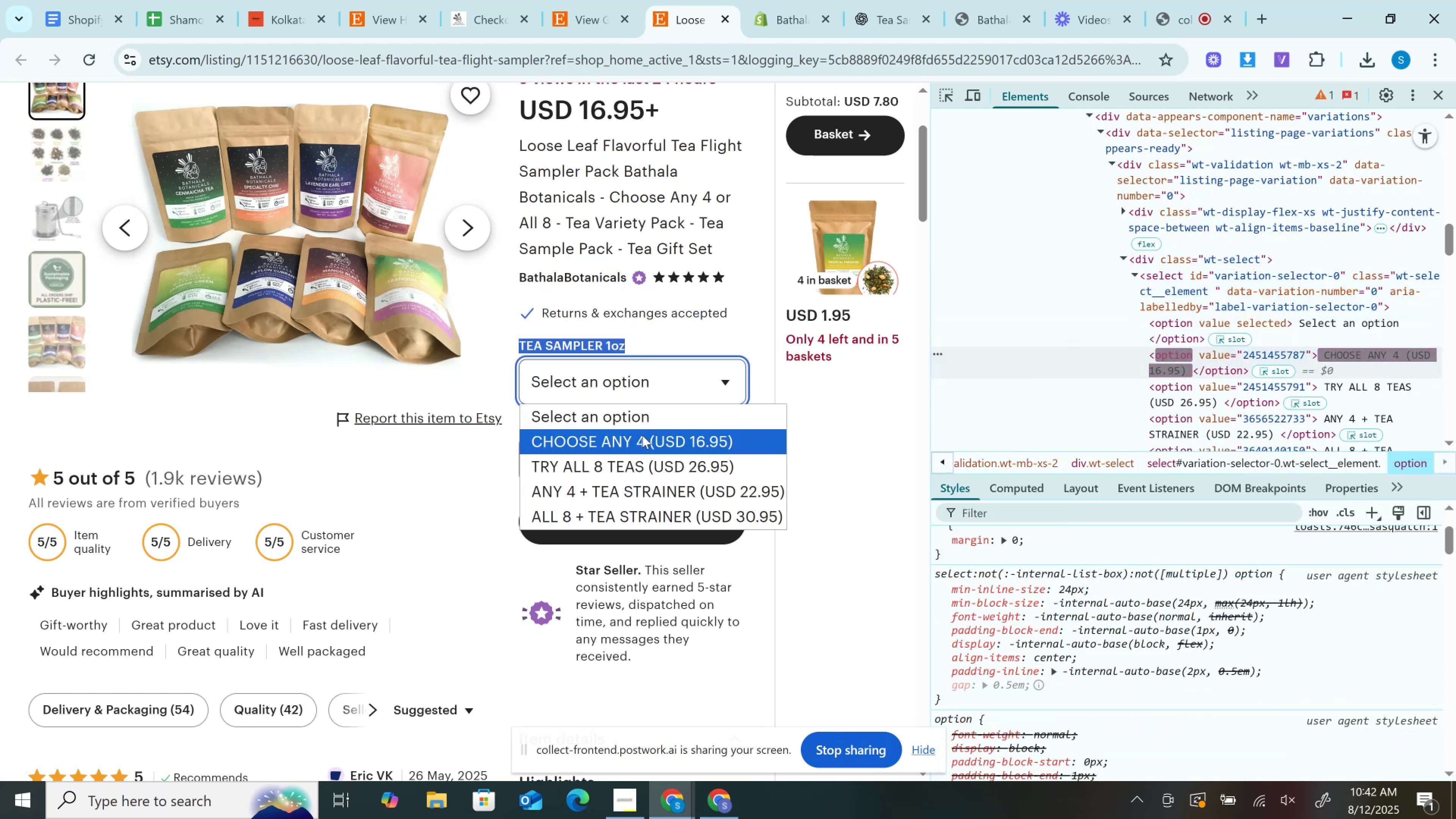 
left_click([645, 442])
 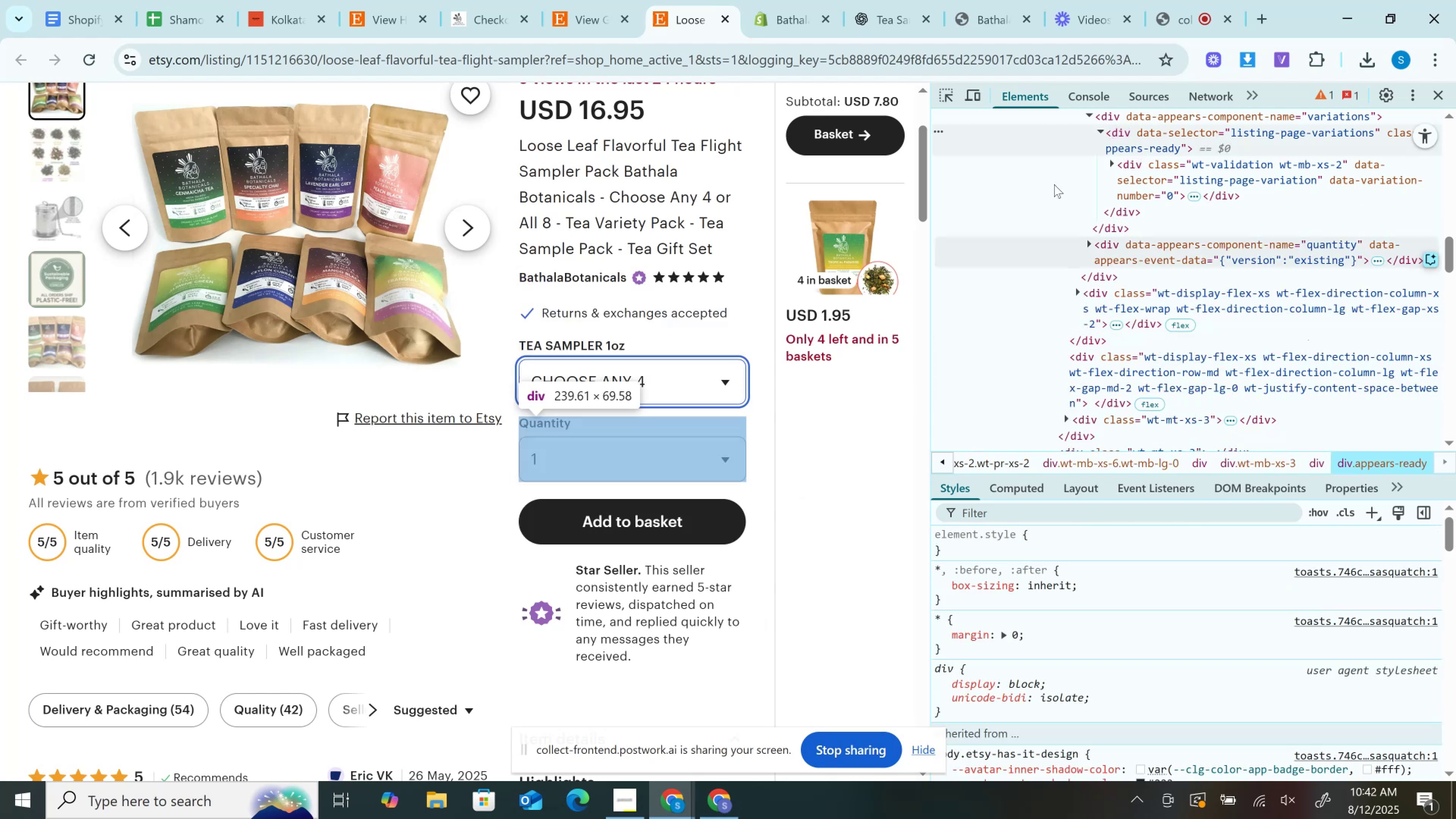 
left_click([943, 95])
 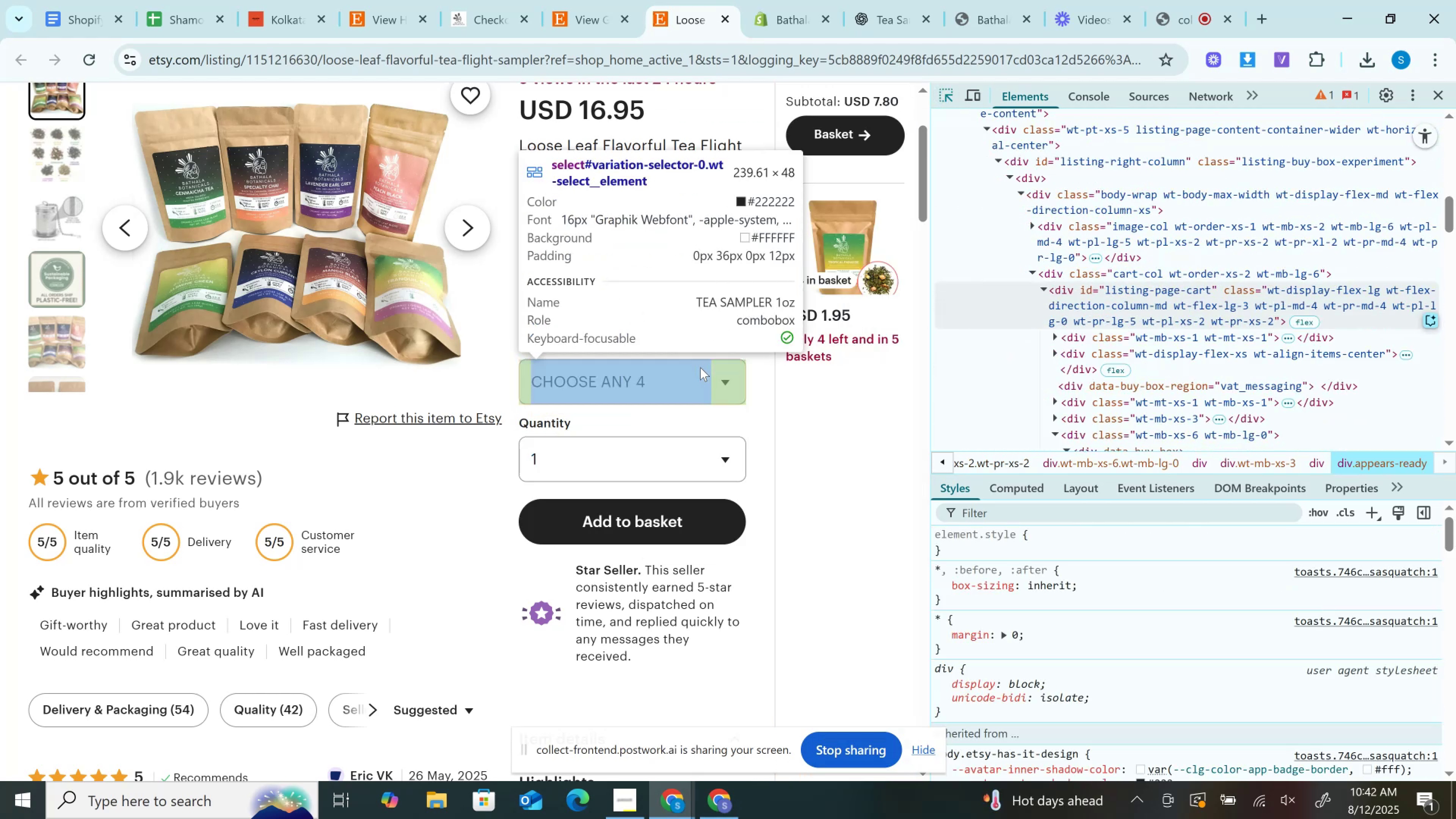 
left_click_drag(start_coordinate=[696, 369], to_coordinate=[693, 369])
 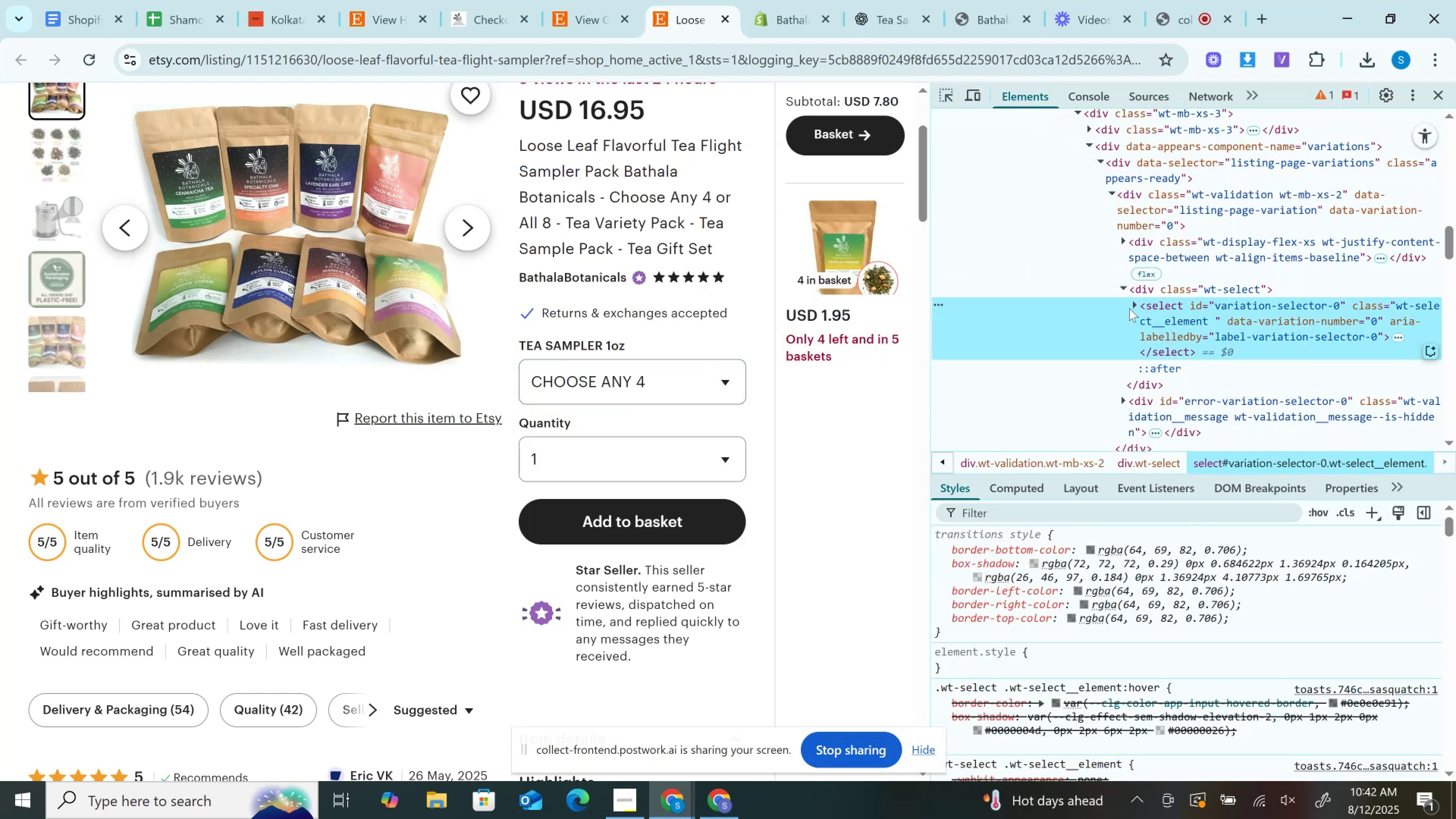 
left_click([1136, 301])
 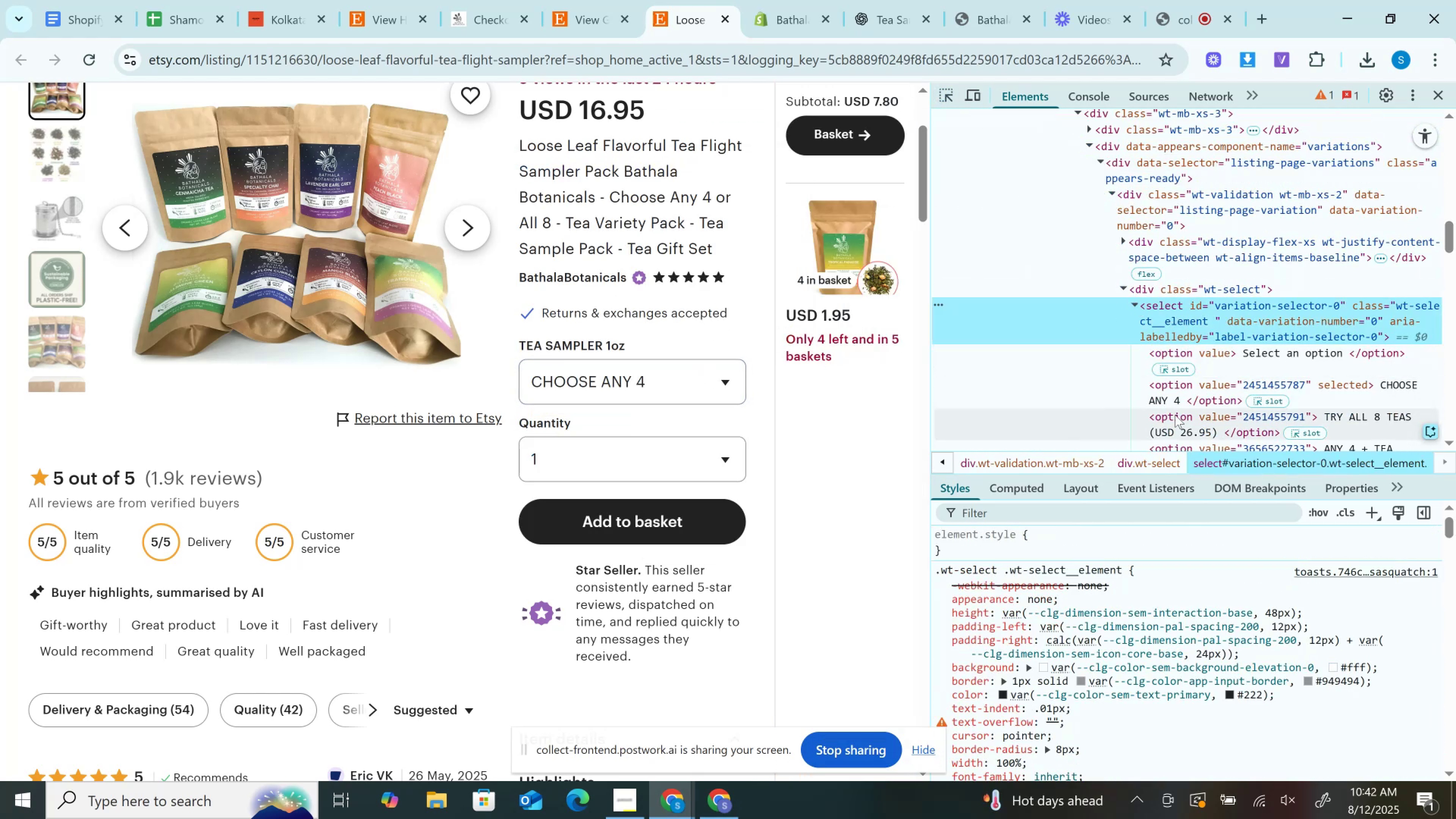 
double_click([1160, 401])
 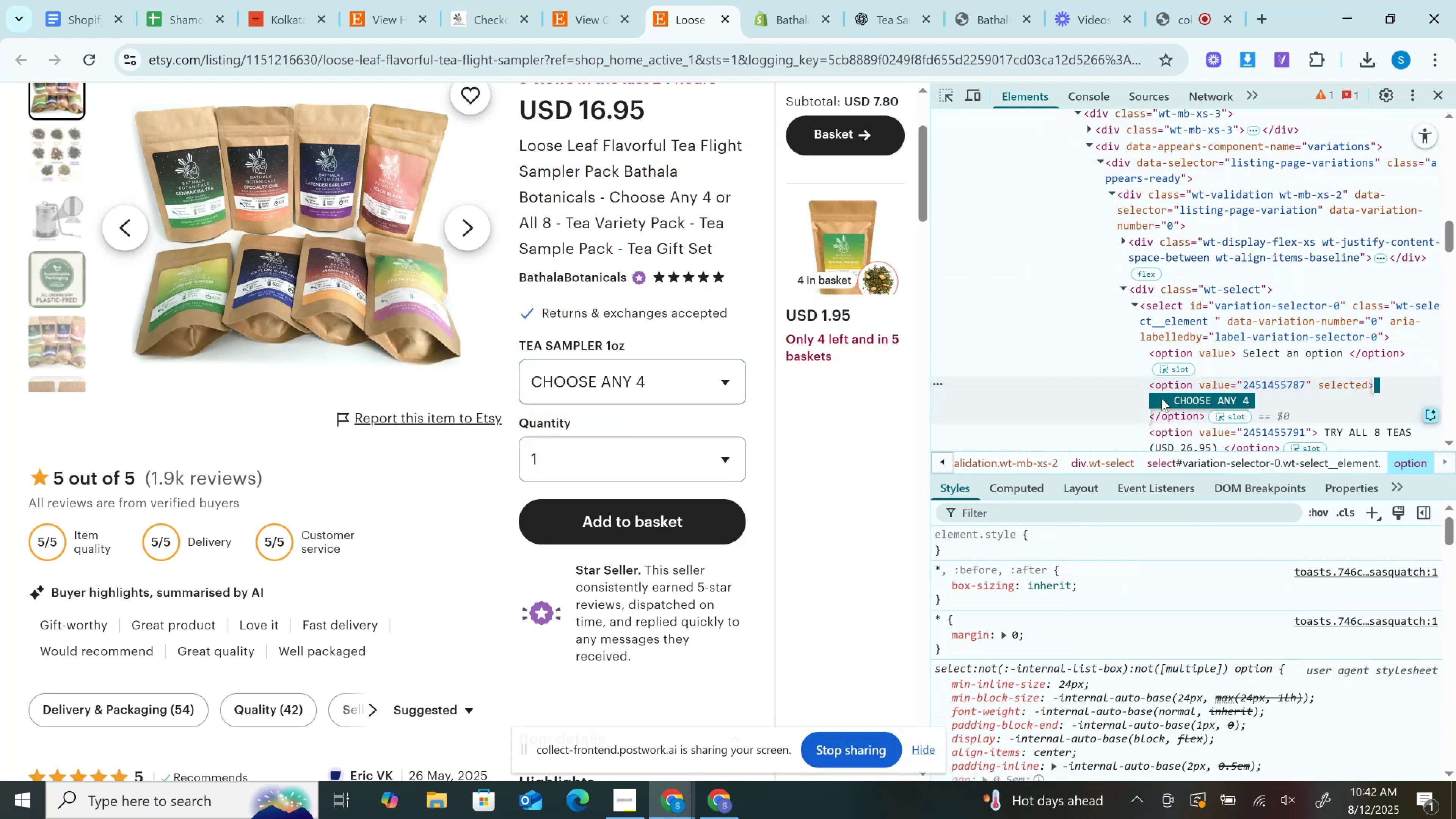 
key(Control+C)
 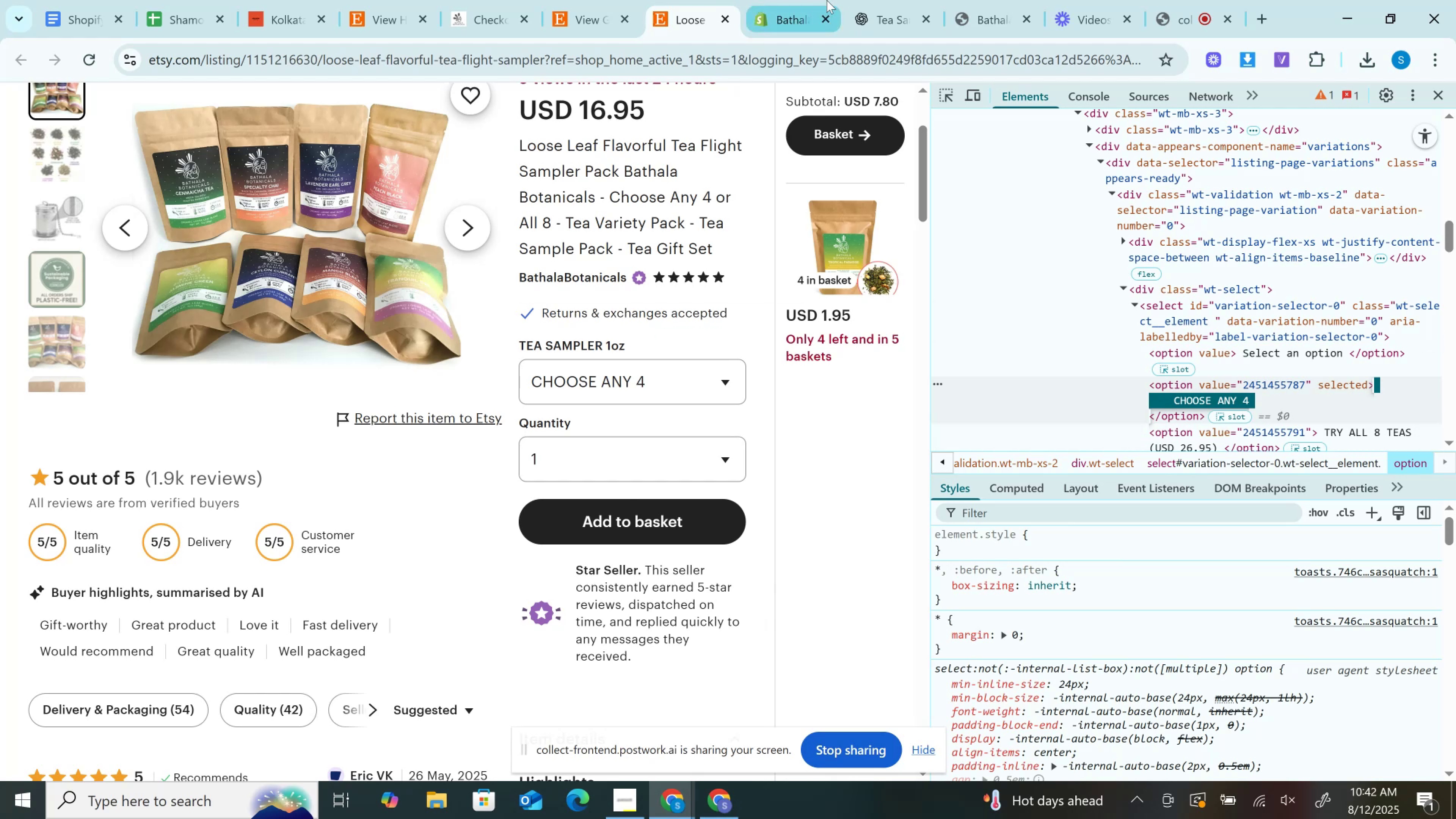 
left_click([810, 0])
 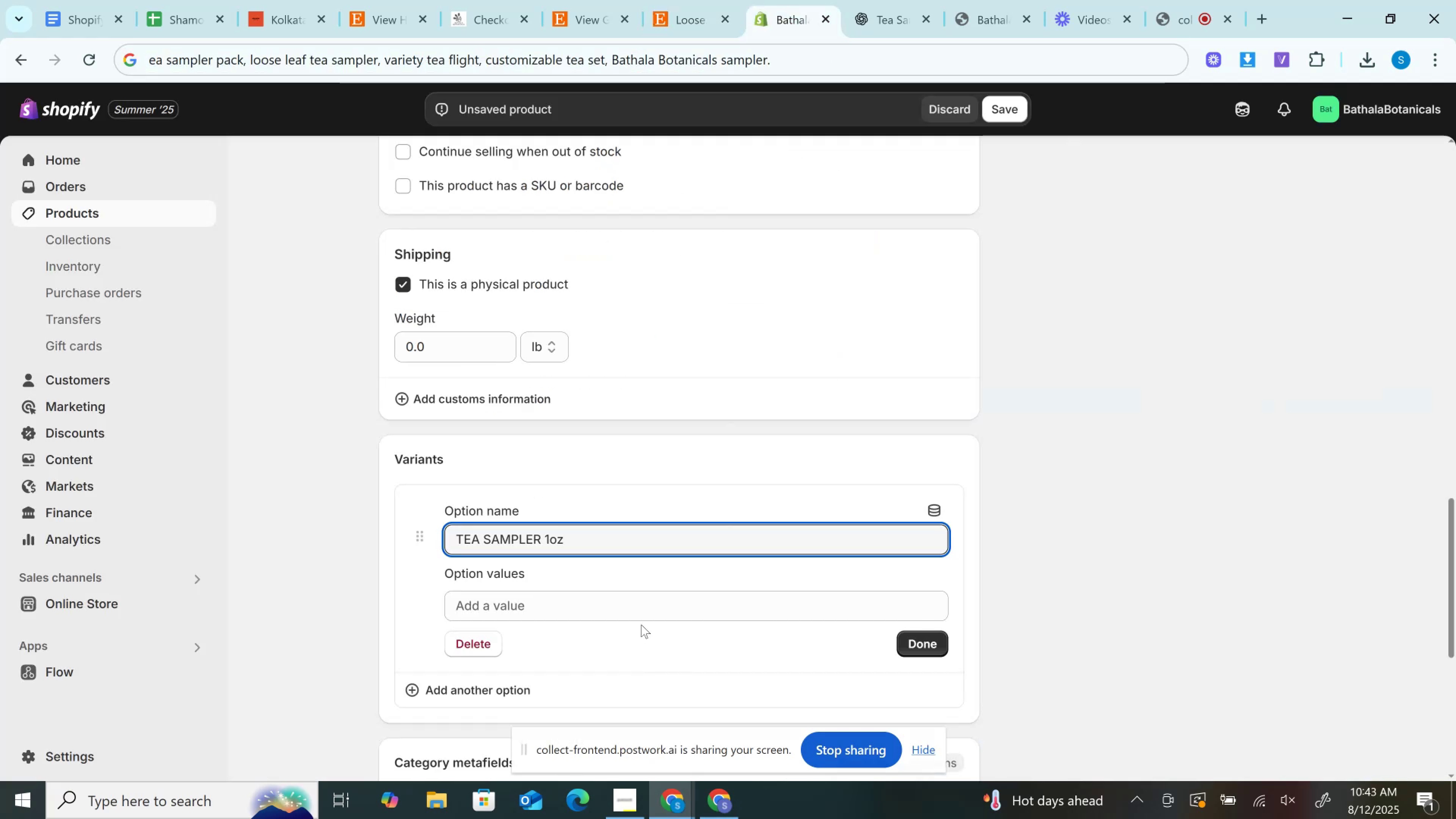 
key(Control+V)
 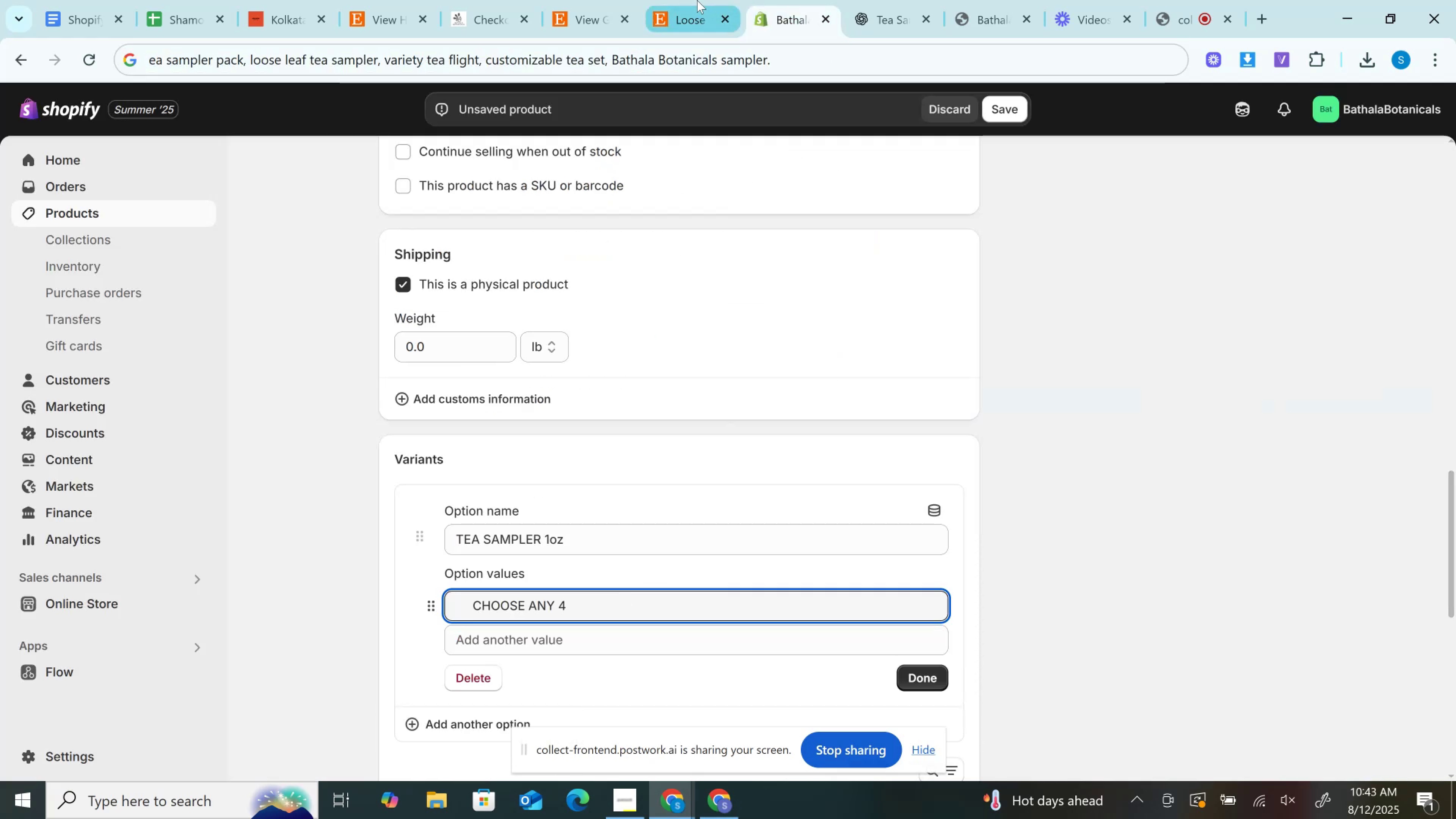 
left_click([695, 0])
 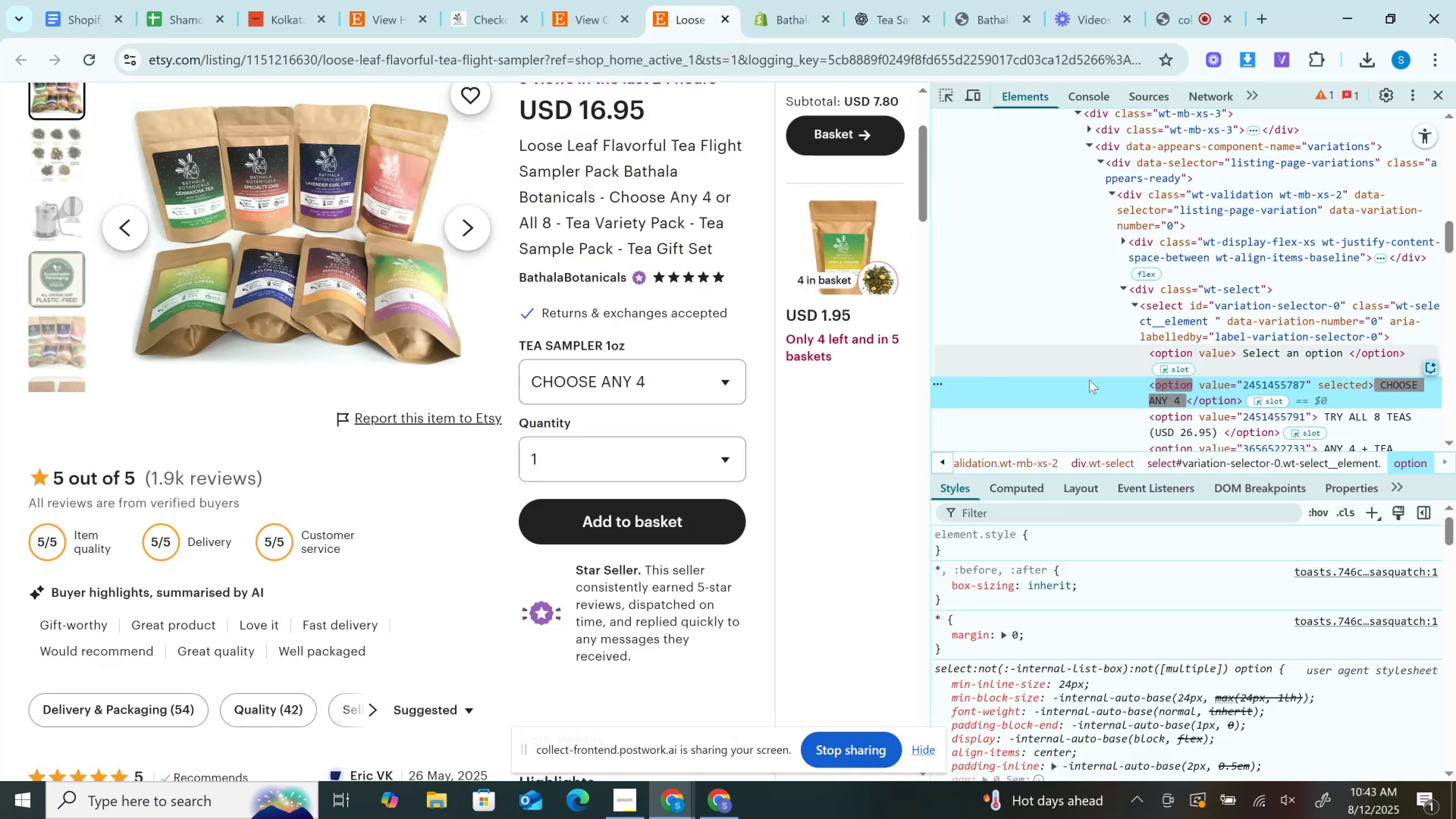 
scroll: coordinate [1178, 375], scroll_direction: down, amount: 1.0
 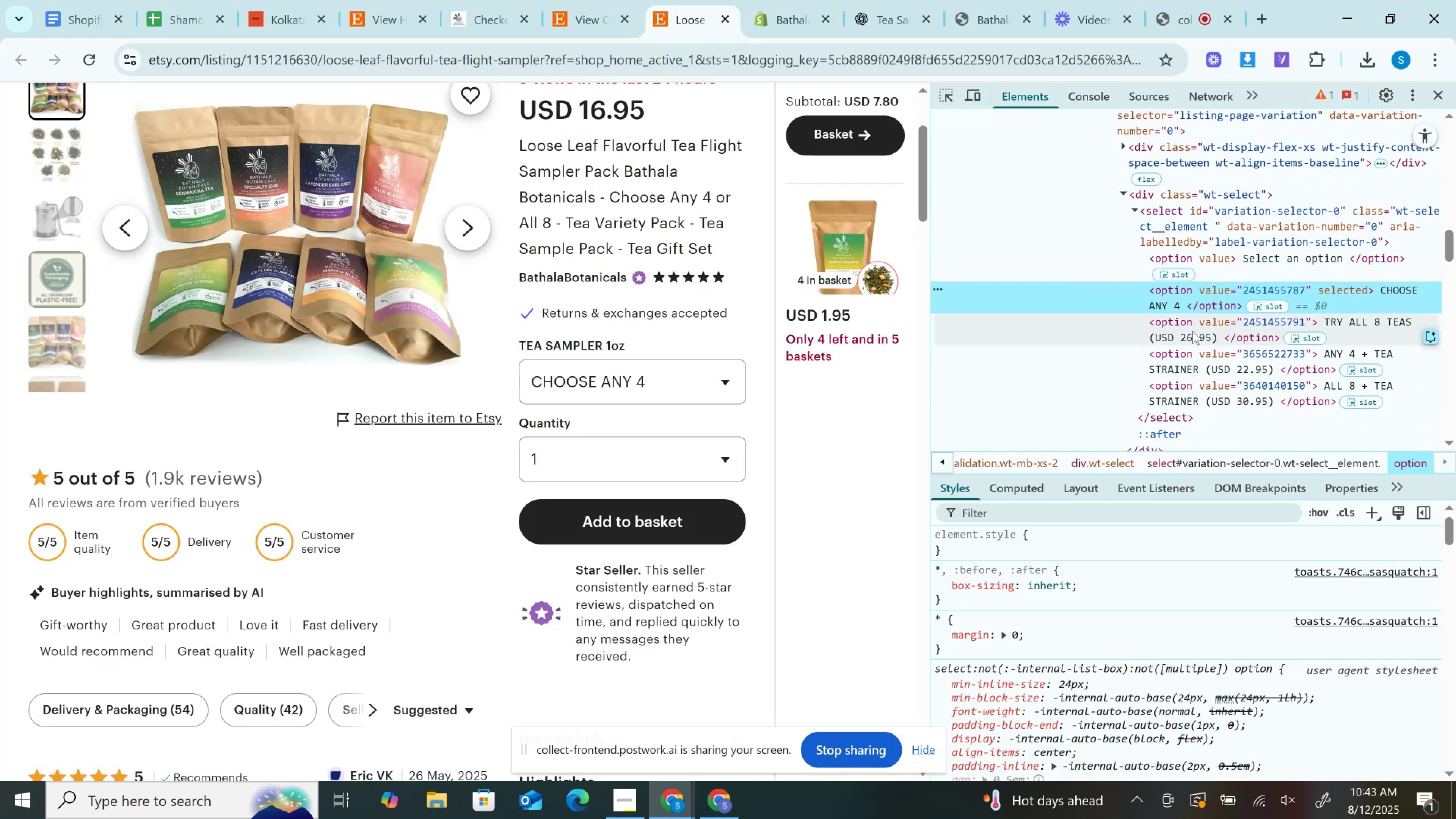 
left_click([1191, 334])
 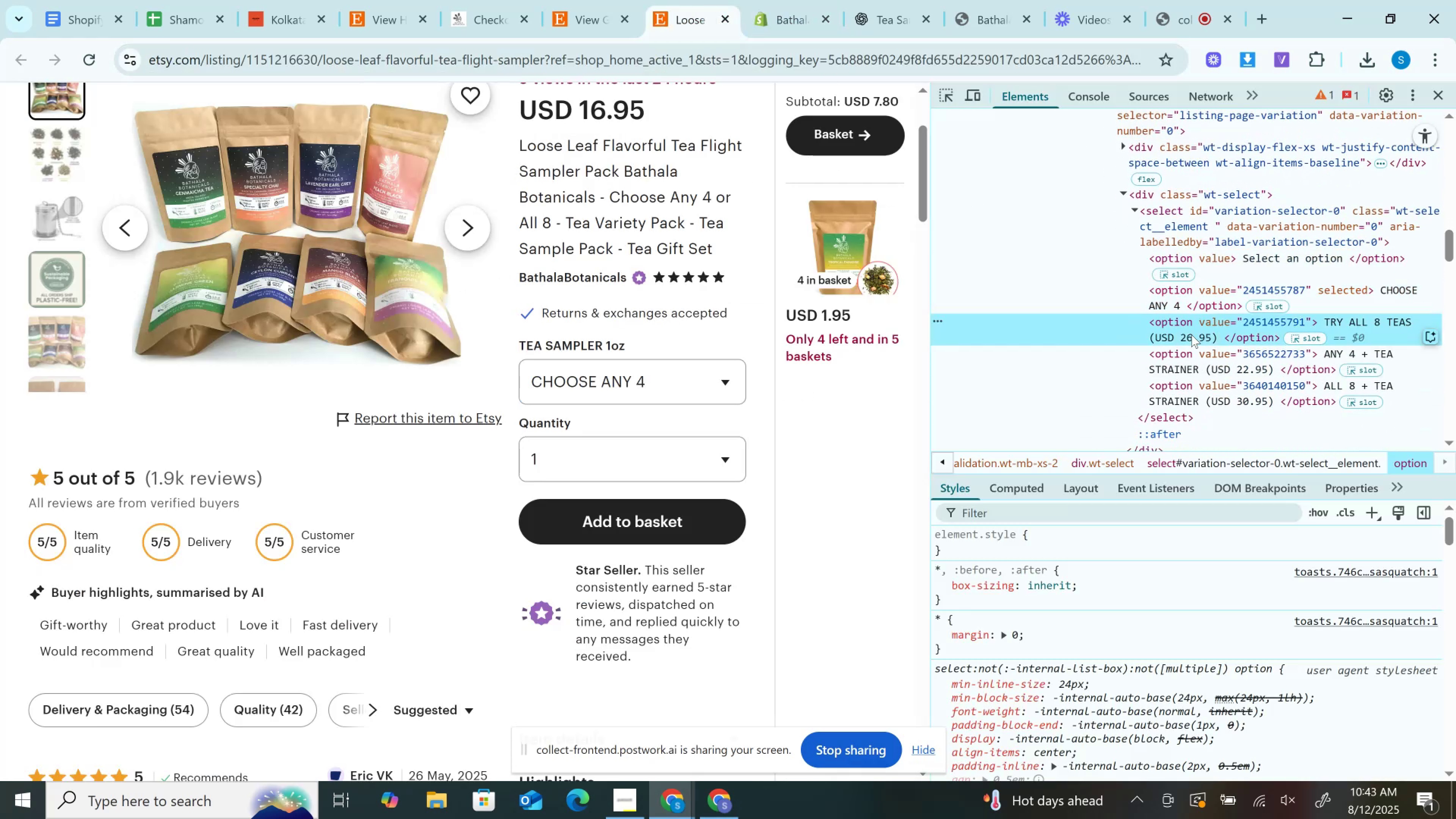 
double_click([1191, 334])
 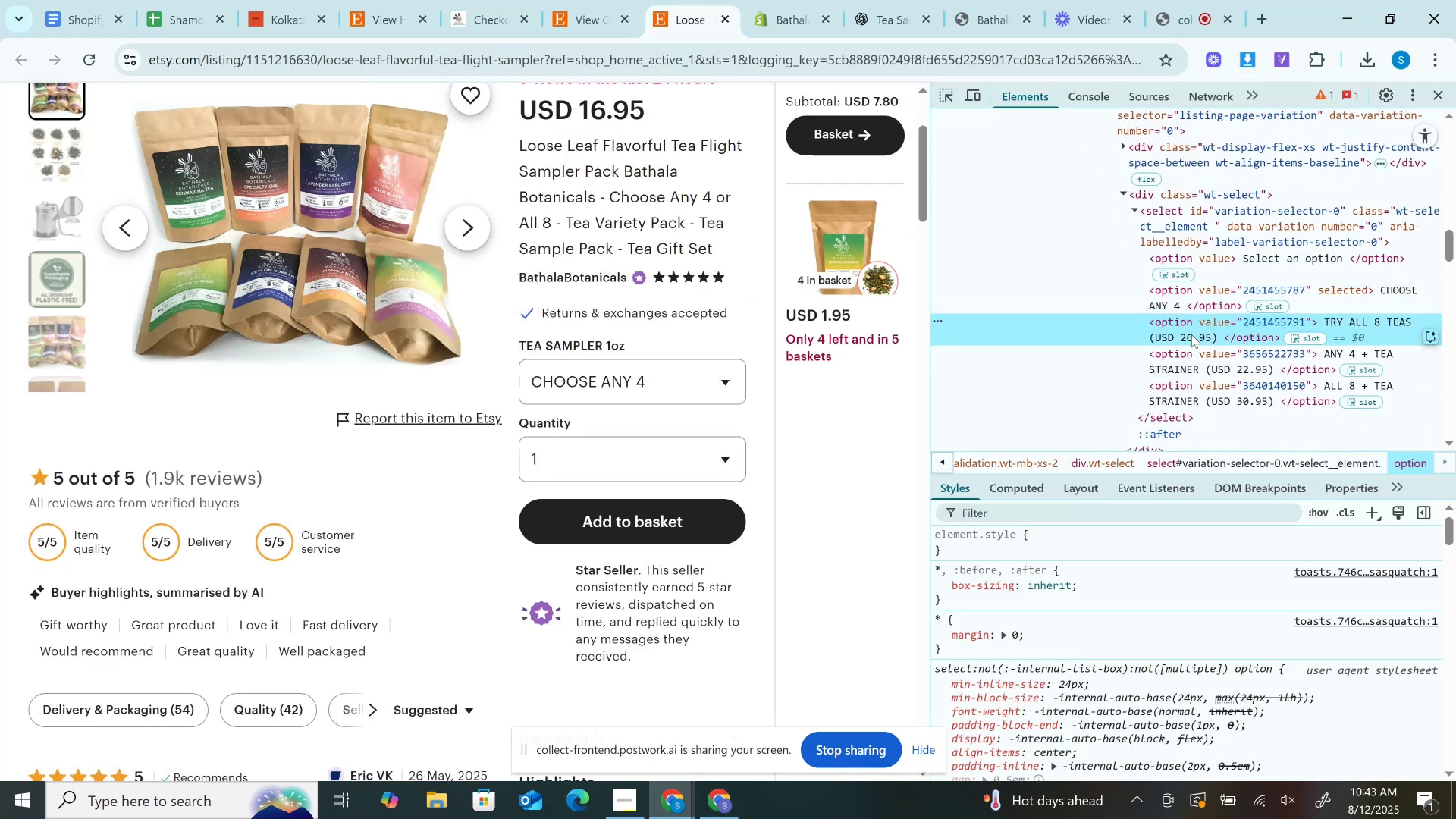 
key(Control+C)
 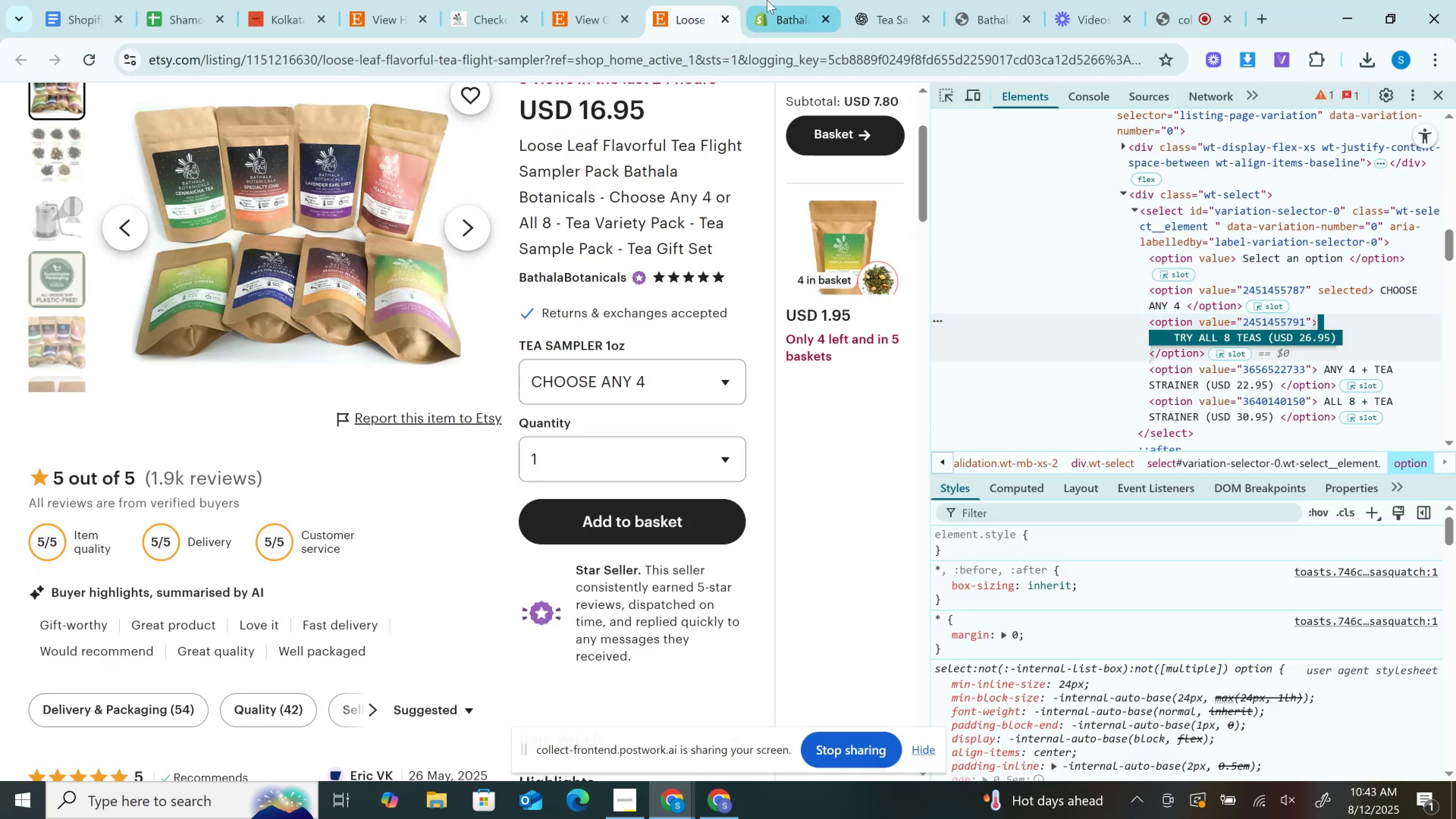 
left_click([767, 0])
 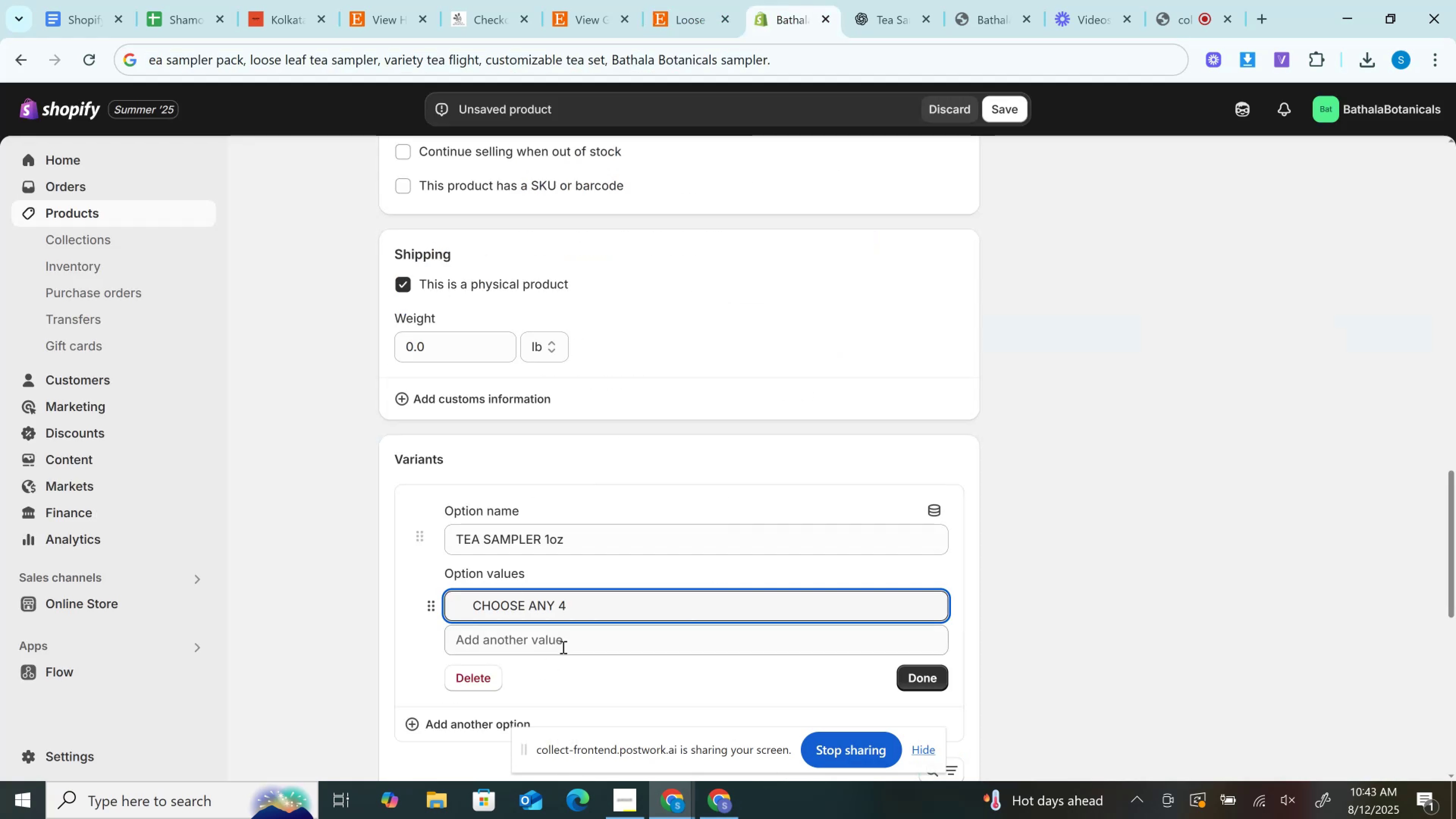 
left_click([562, 638])
 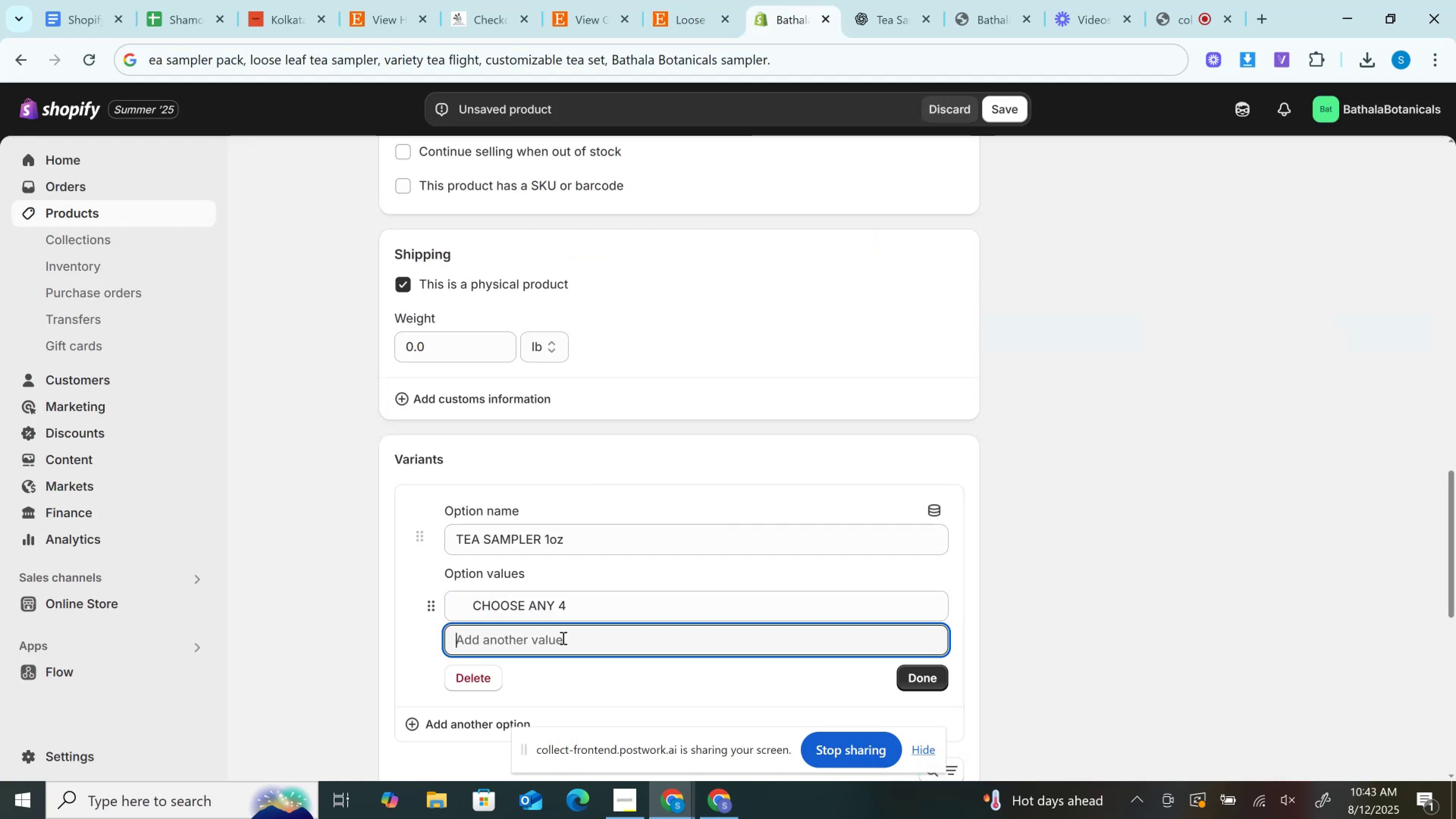 
key(Control+V)
 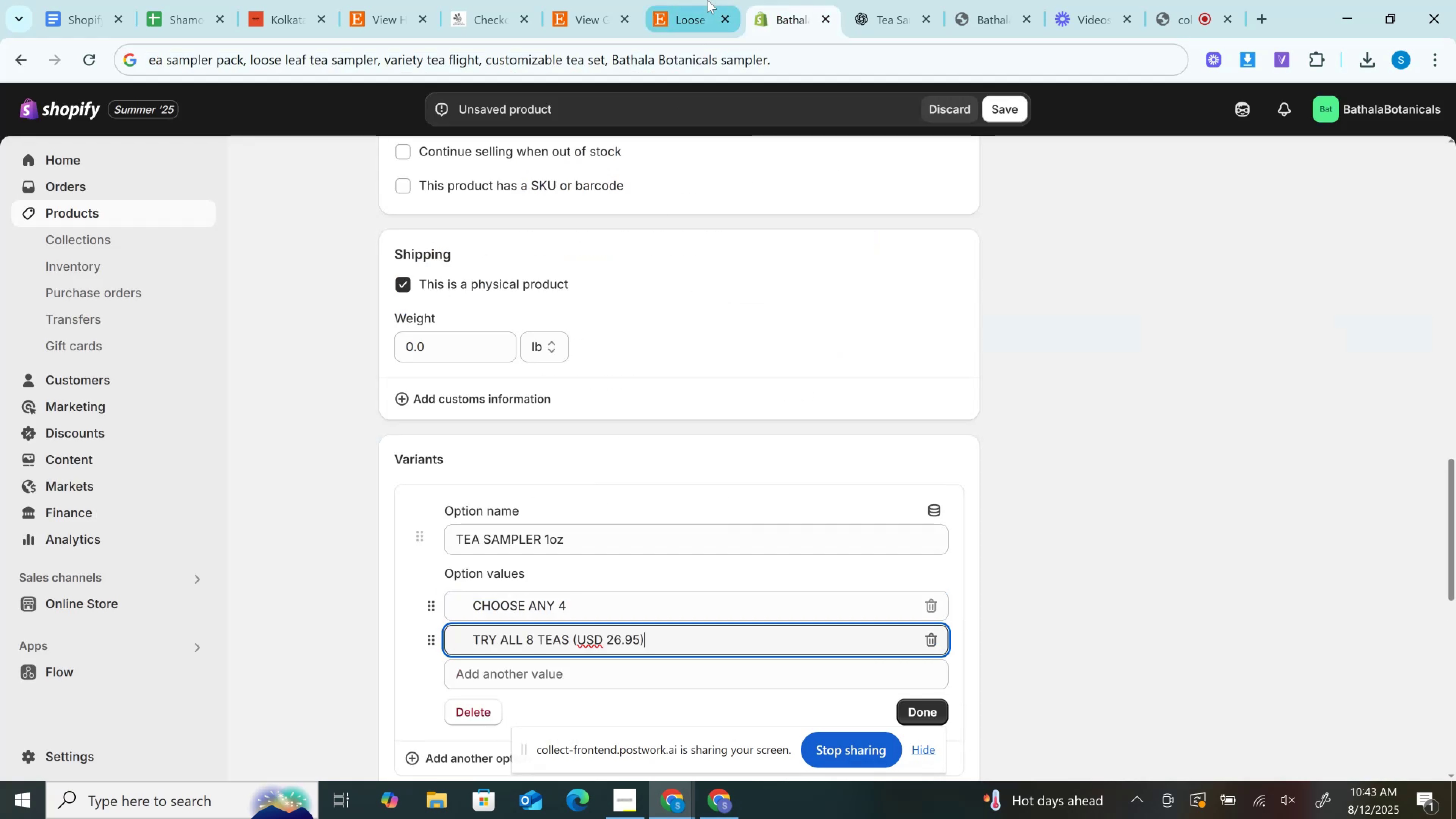 
left_click([708, 0])
 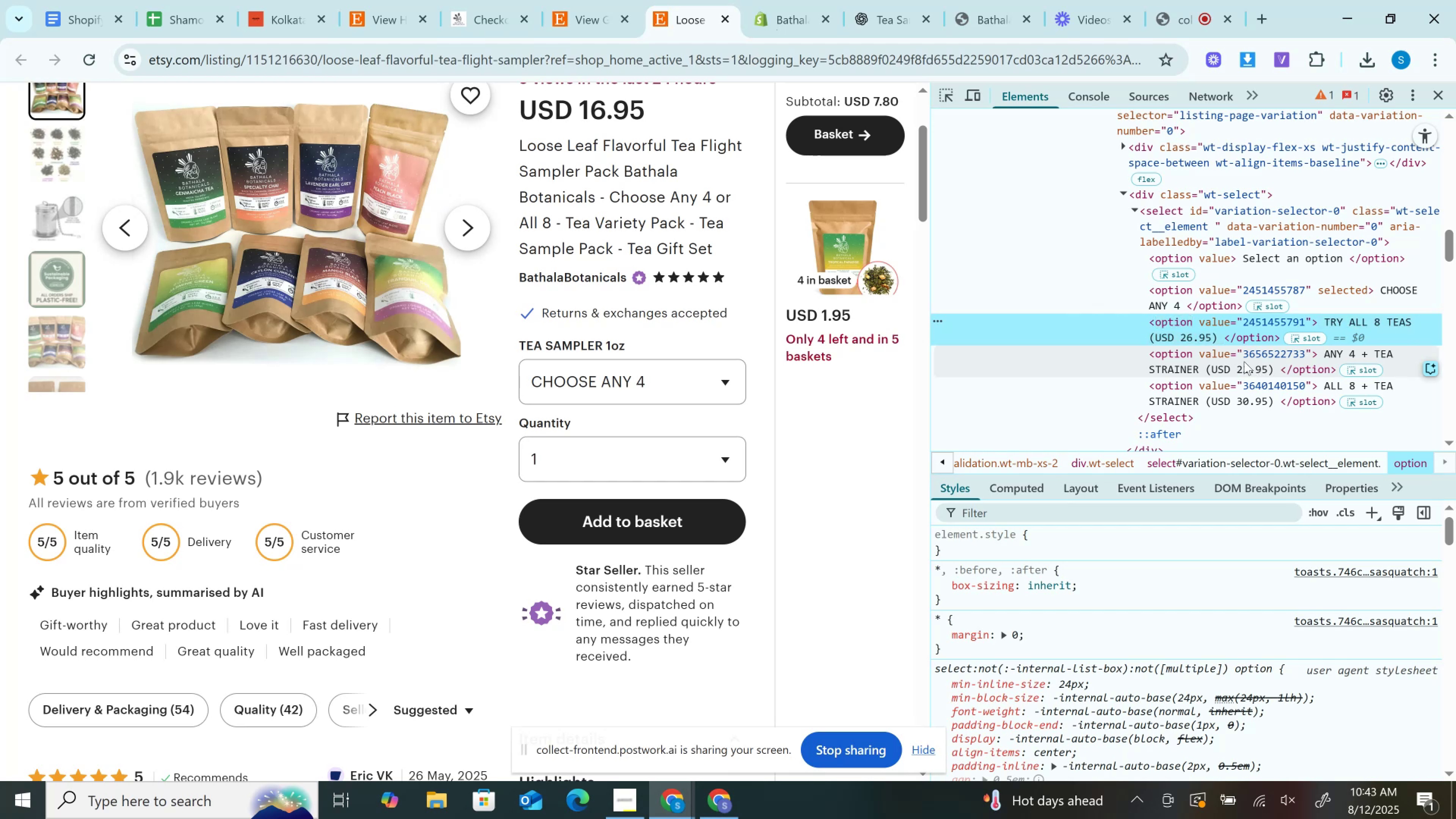 
double_click([1236, 368])
 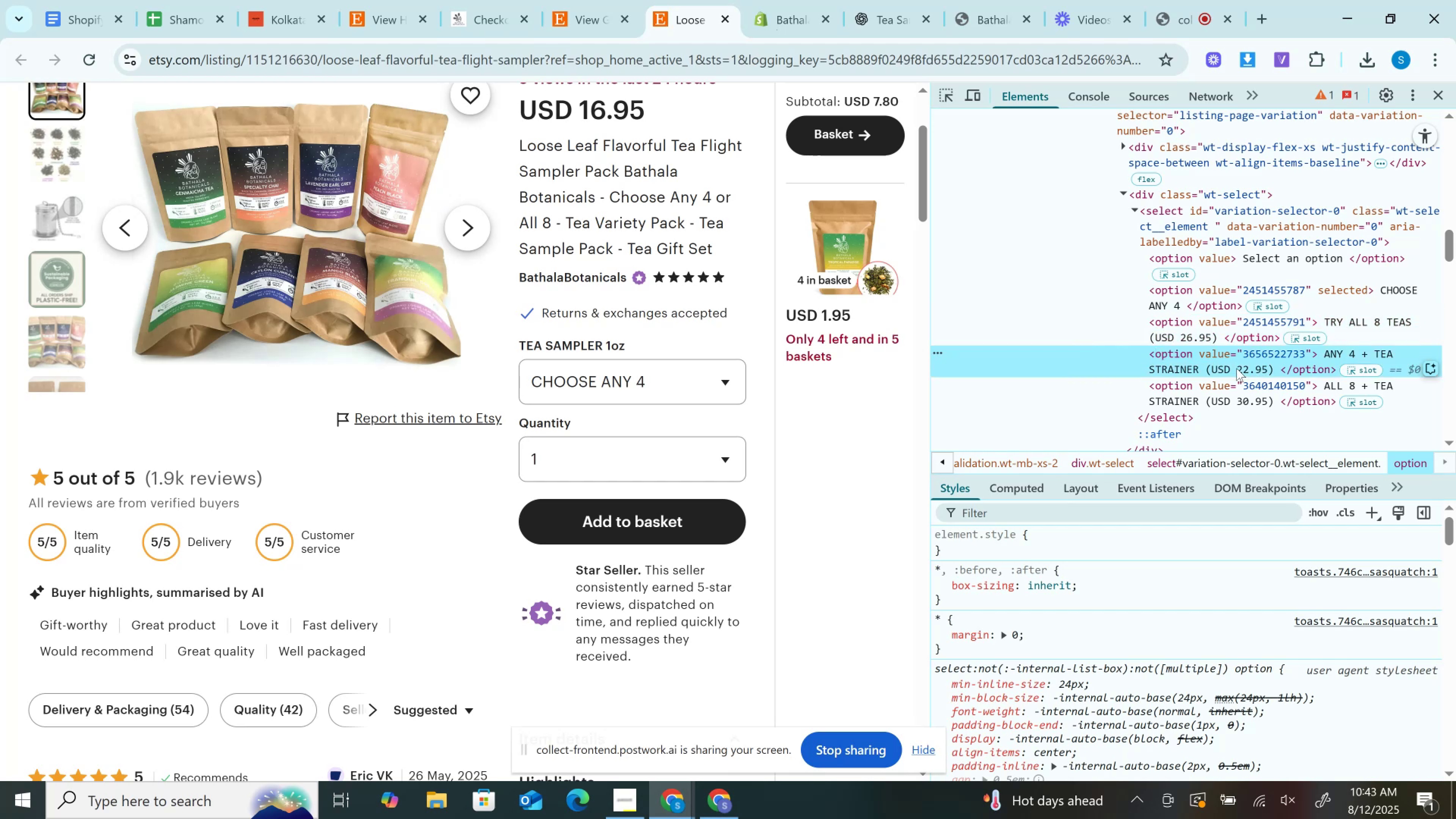 
key(Control+C)
 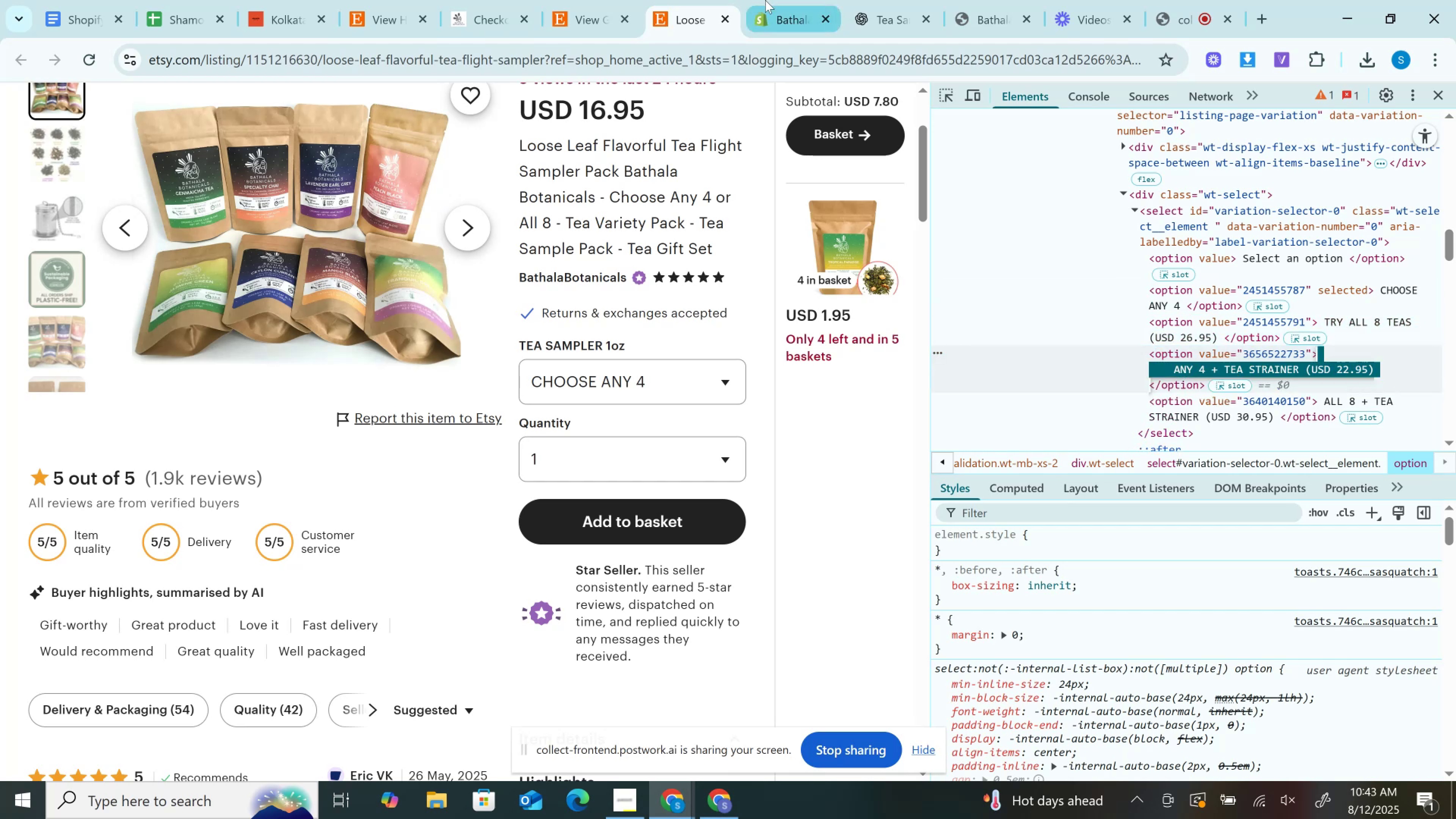 
left_click([771, 0])
 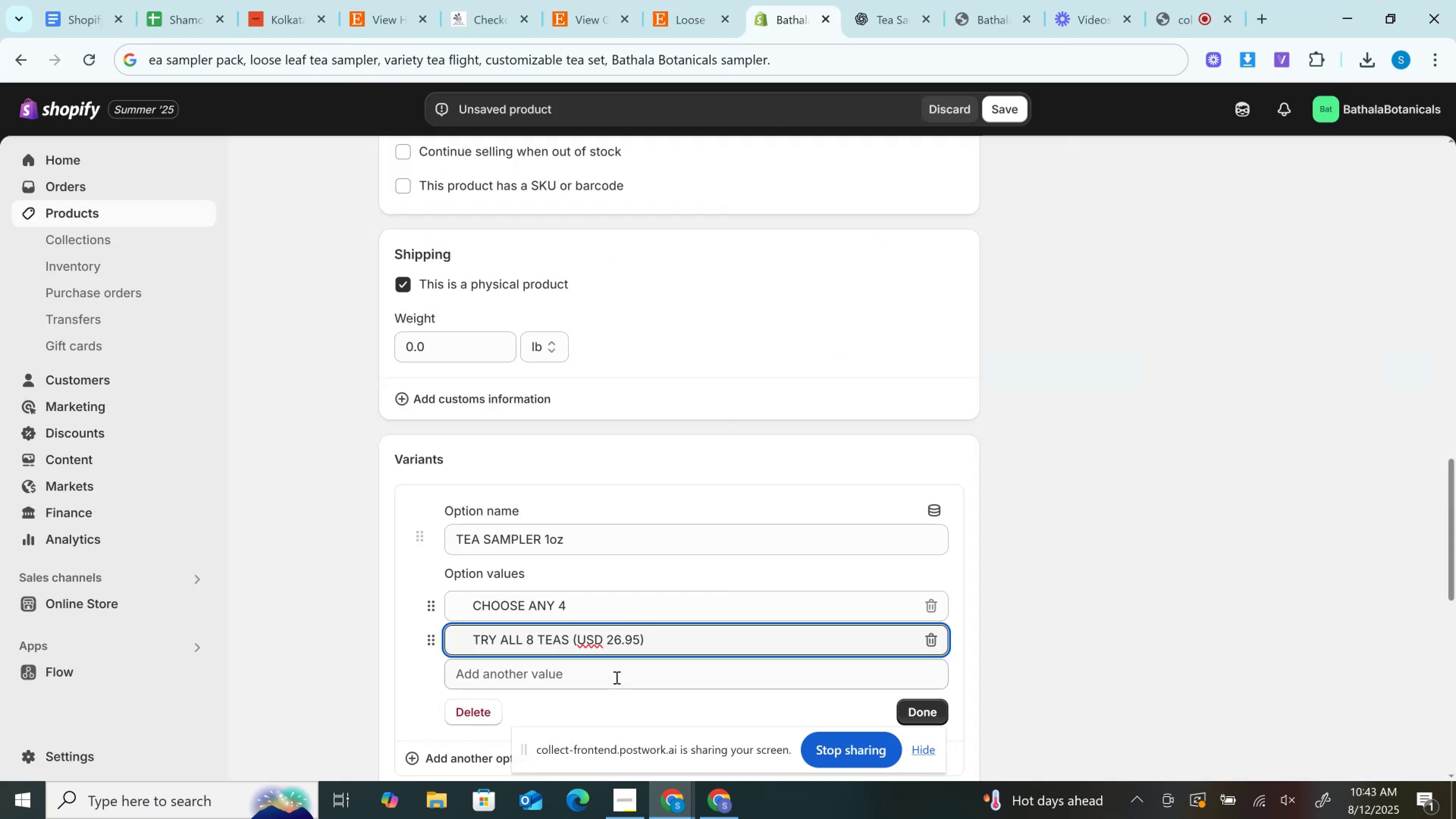 
key(Control+V)
 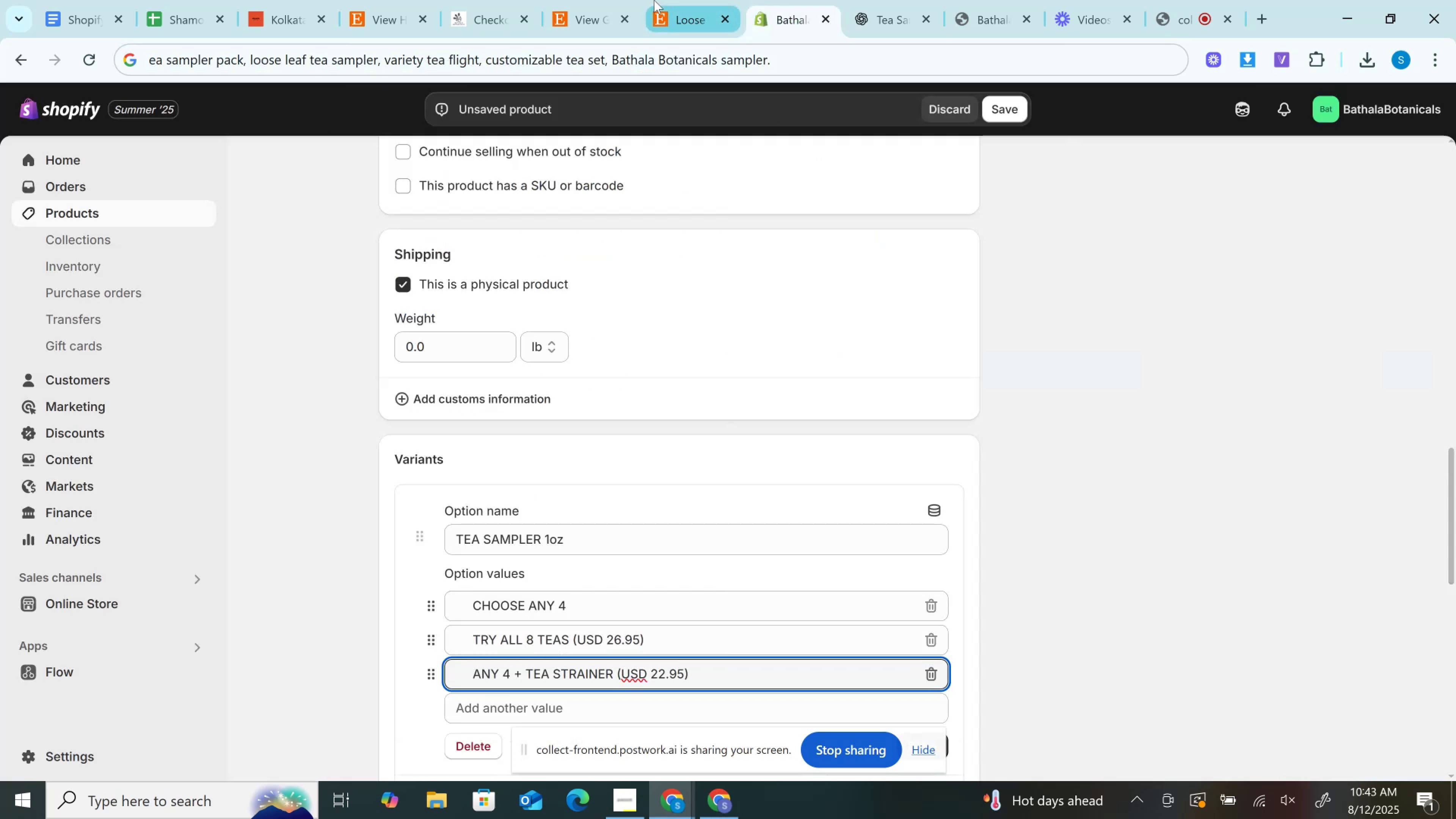 
left_click([684, 0])
 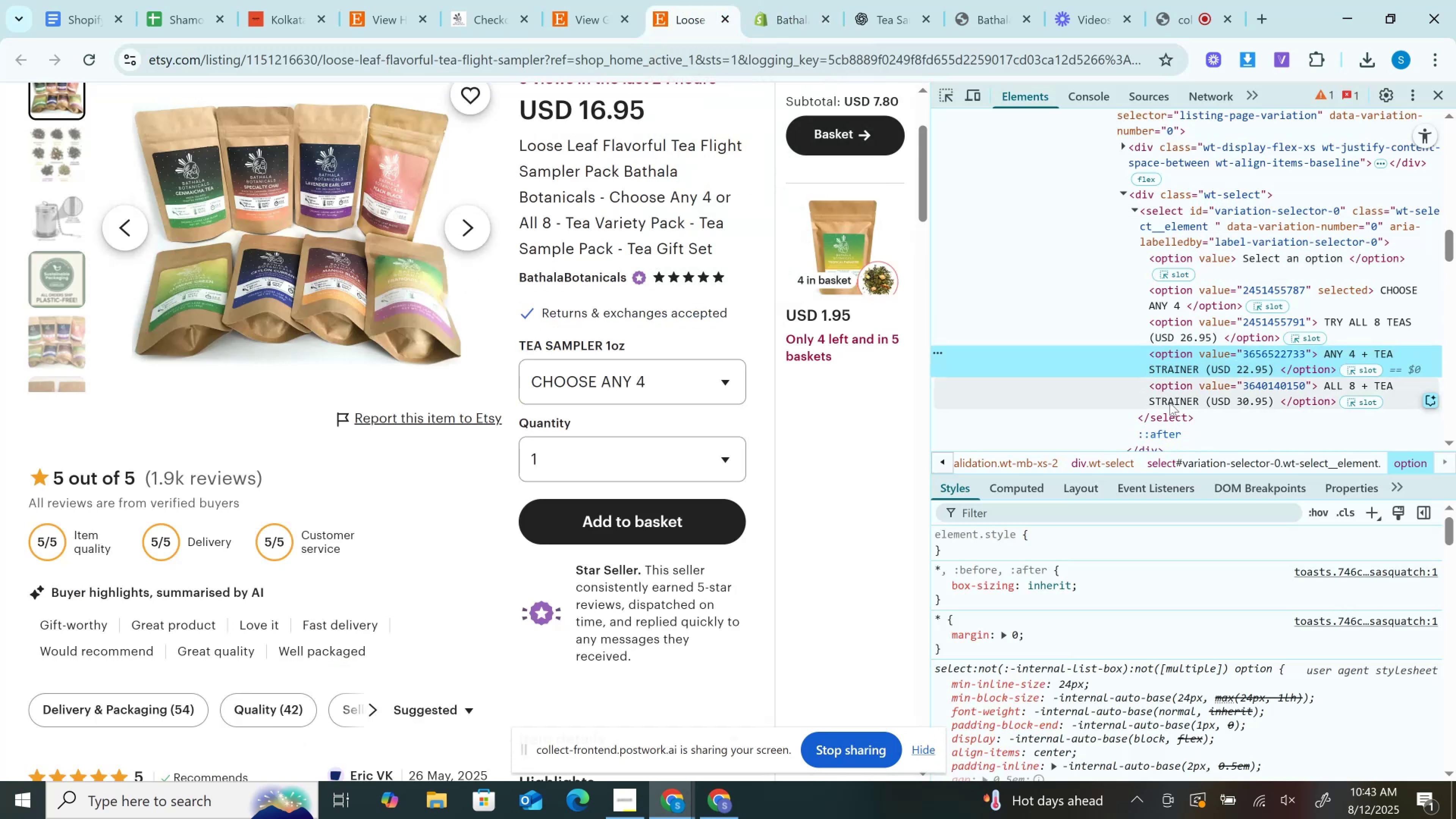 
double_click([1168, 400])
 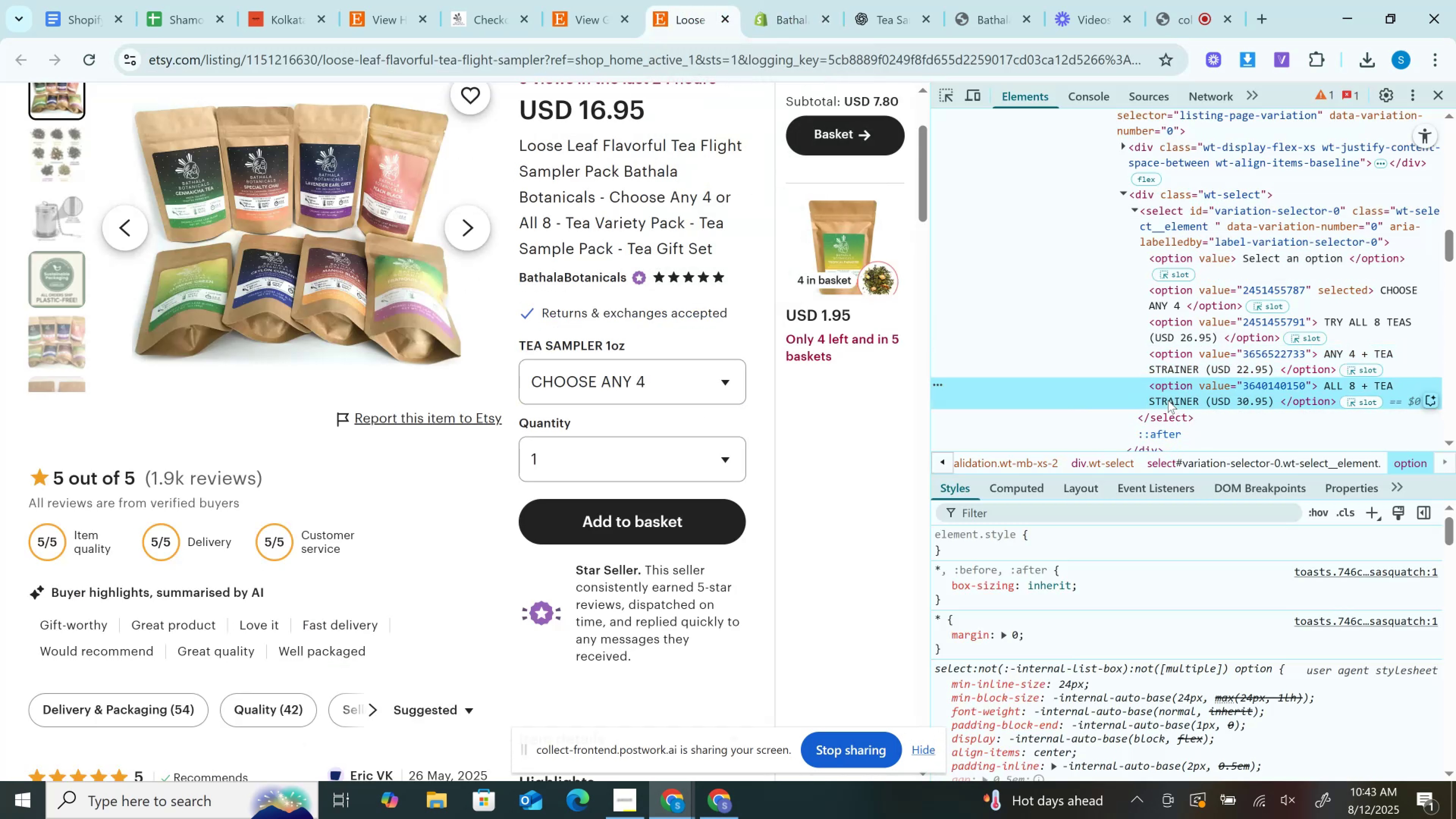 
key(Control+C)
 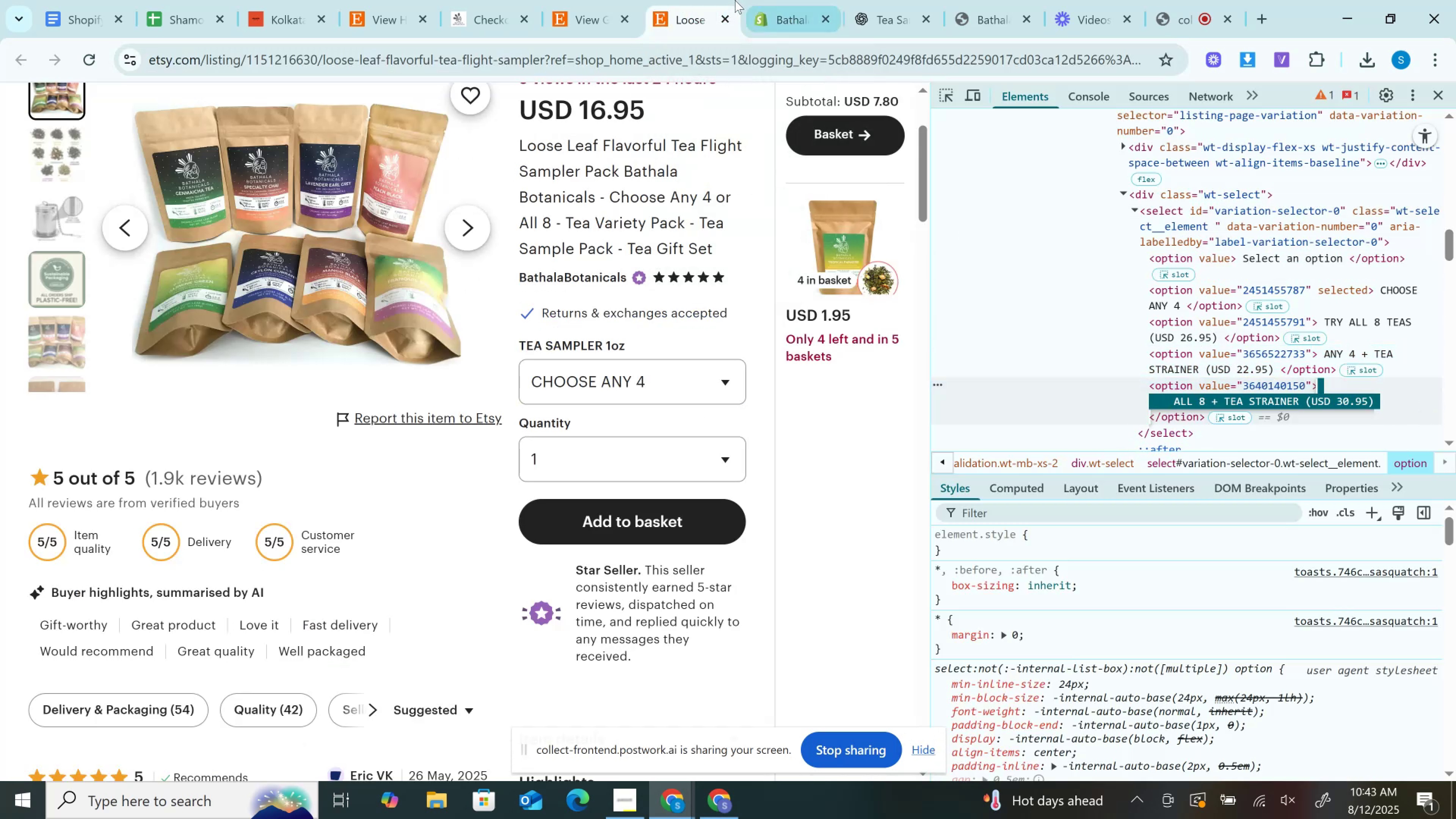 
left_click([735, 0])
 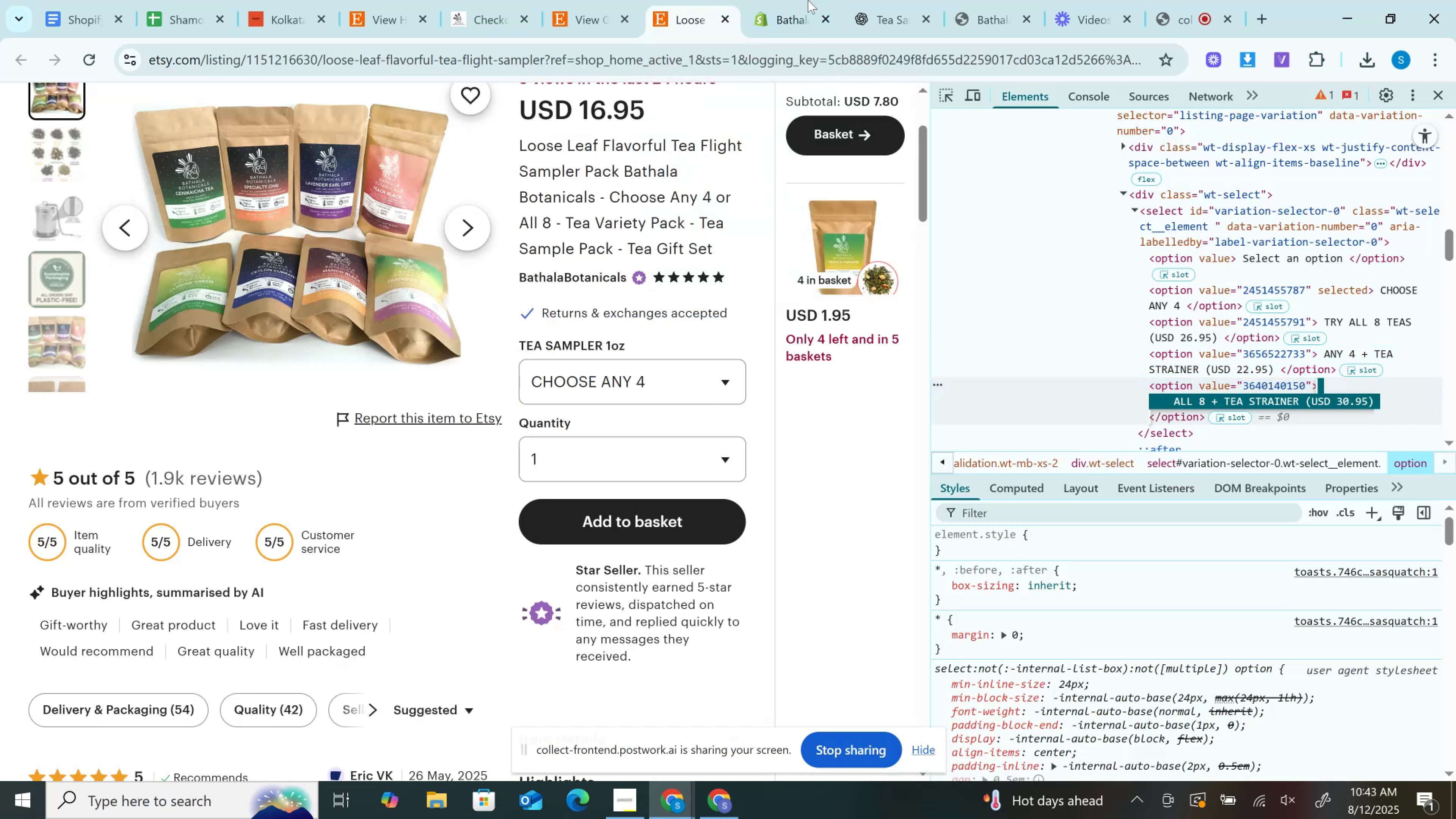 
left_click([808, 0])
 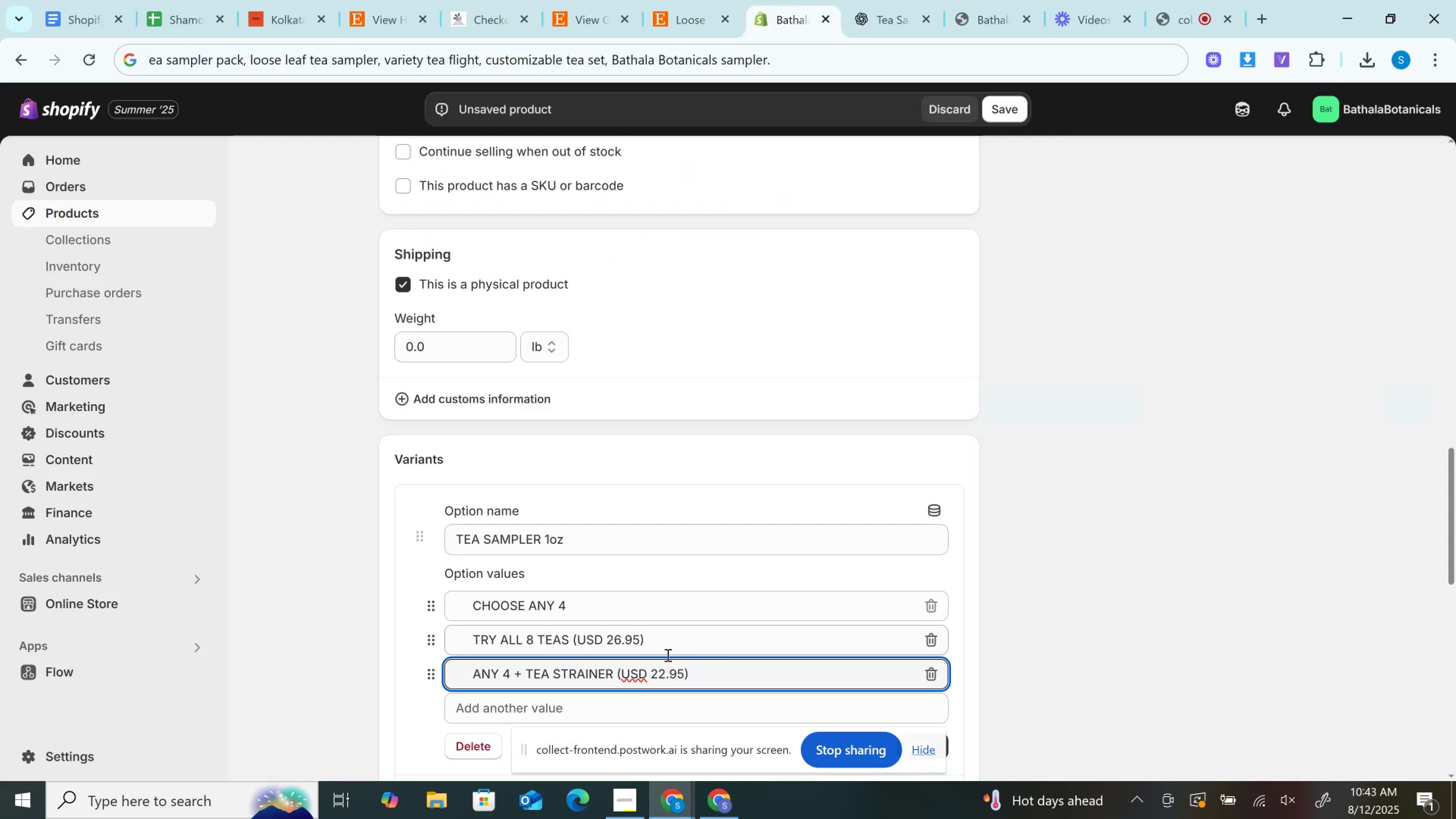 
scroll: coordinate [667, 655], scroll_direction: down, amount: 2.0
 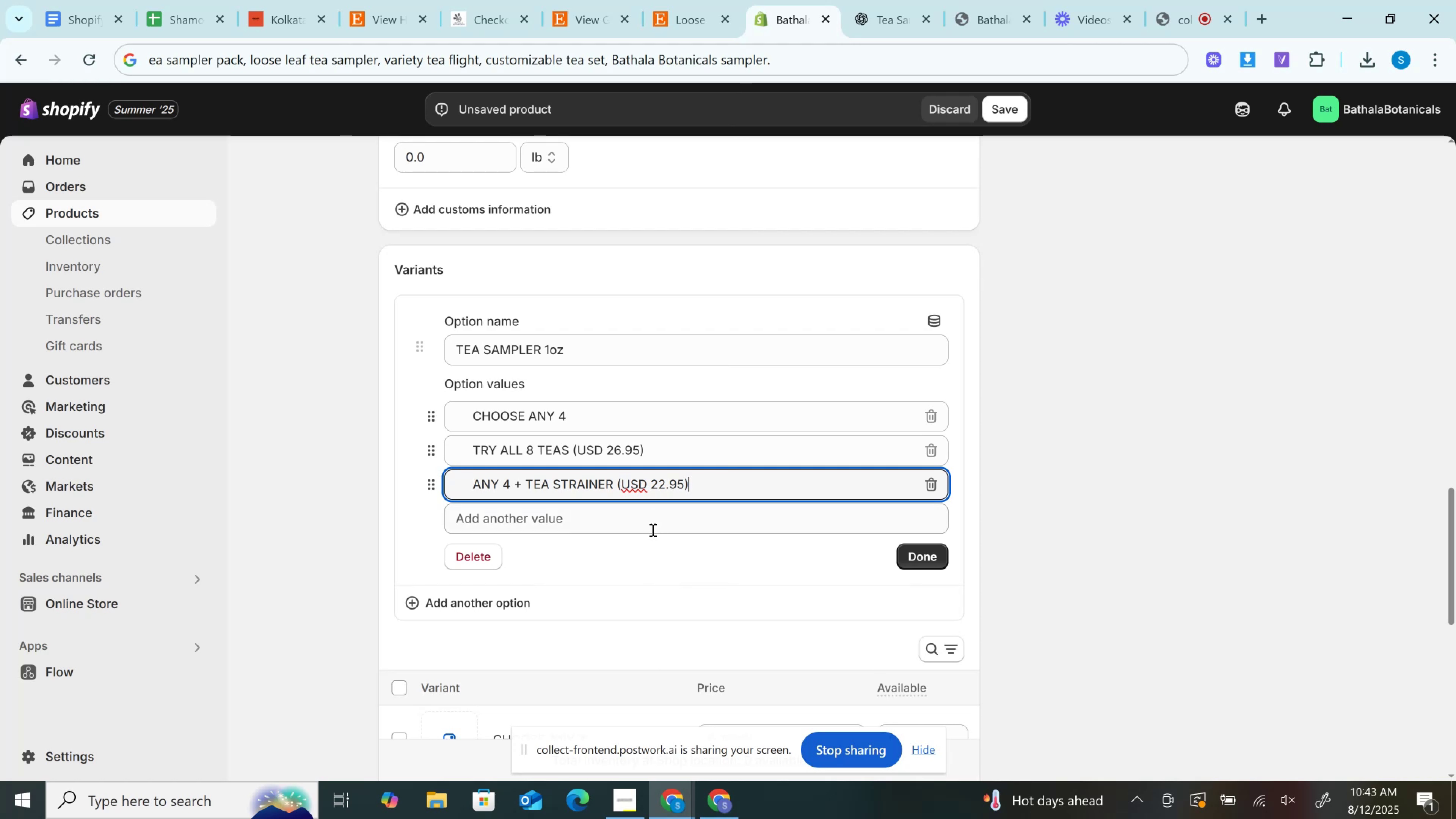 
left_click([652, 535])
 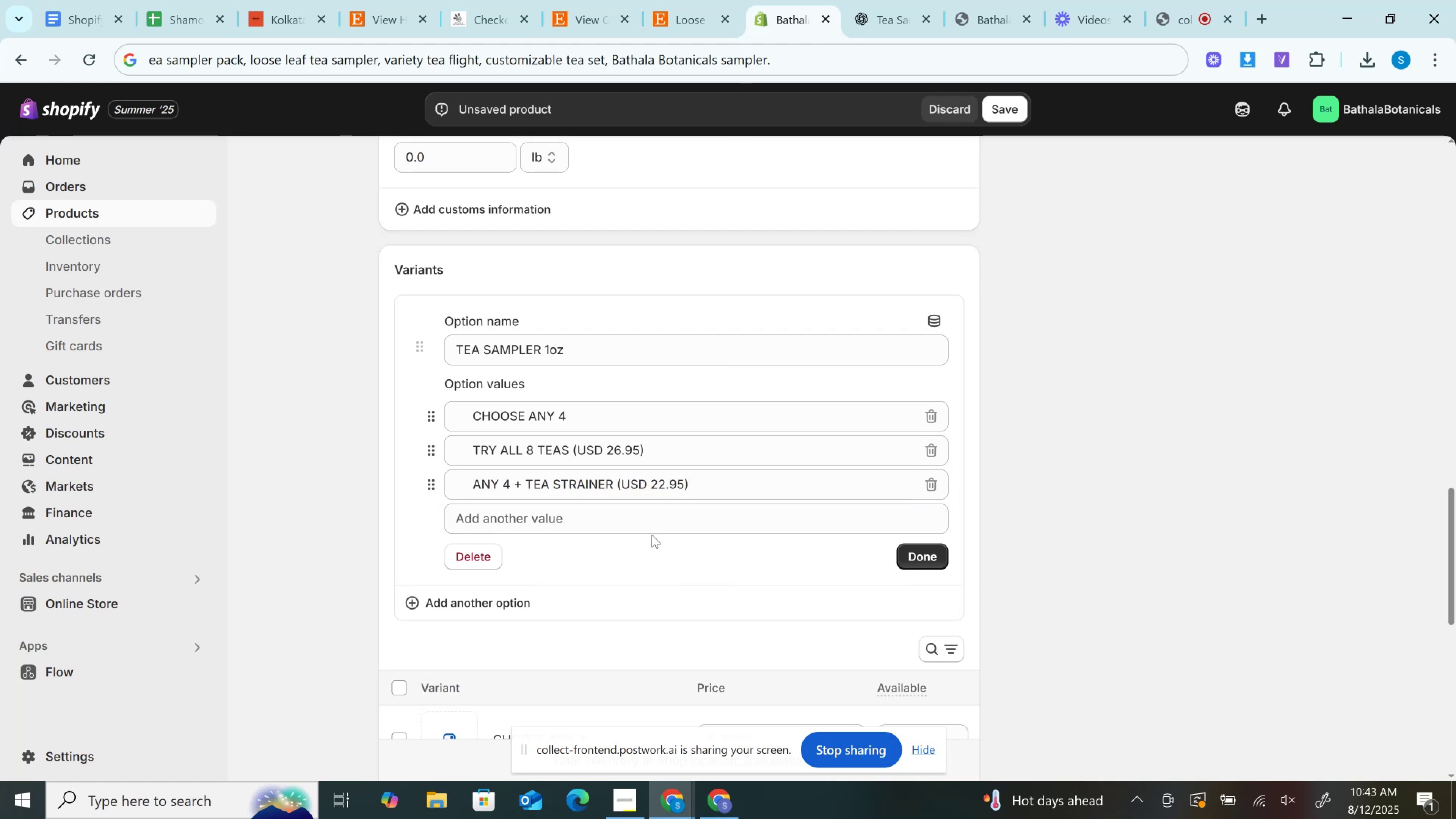 
key(Control+V)
 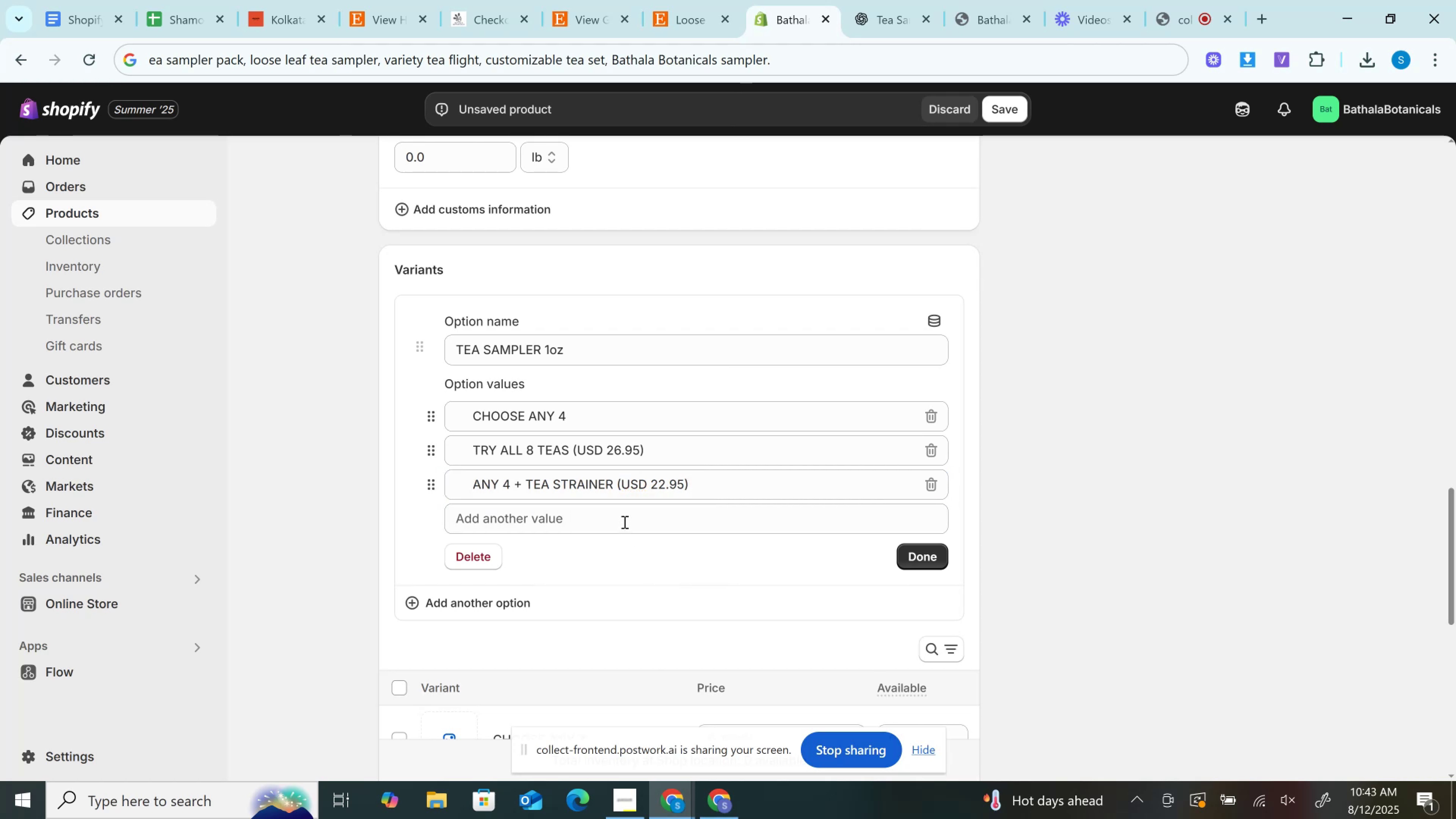 
left_click([623, 520])
 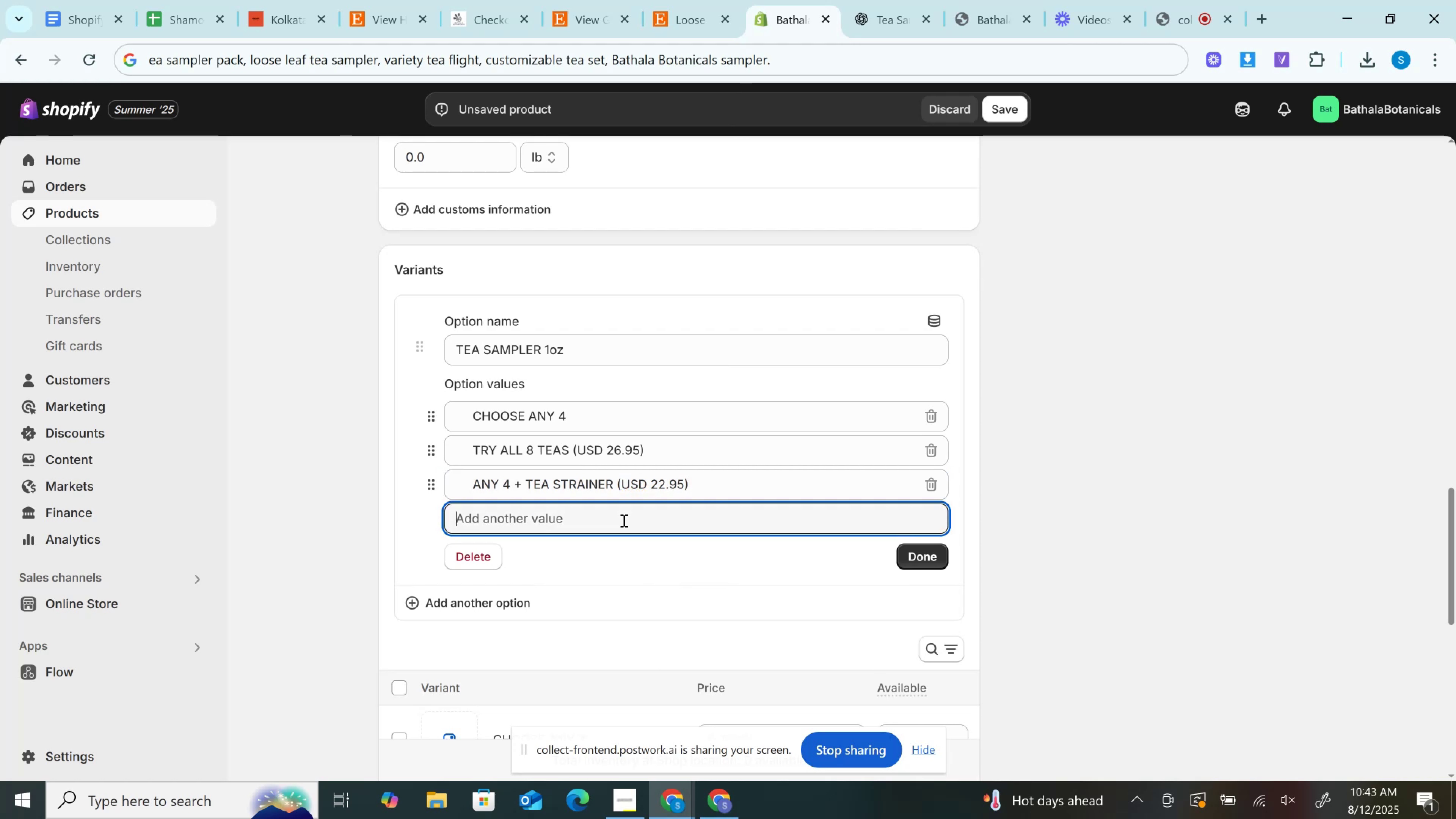 
key(Control+V)
 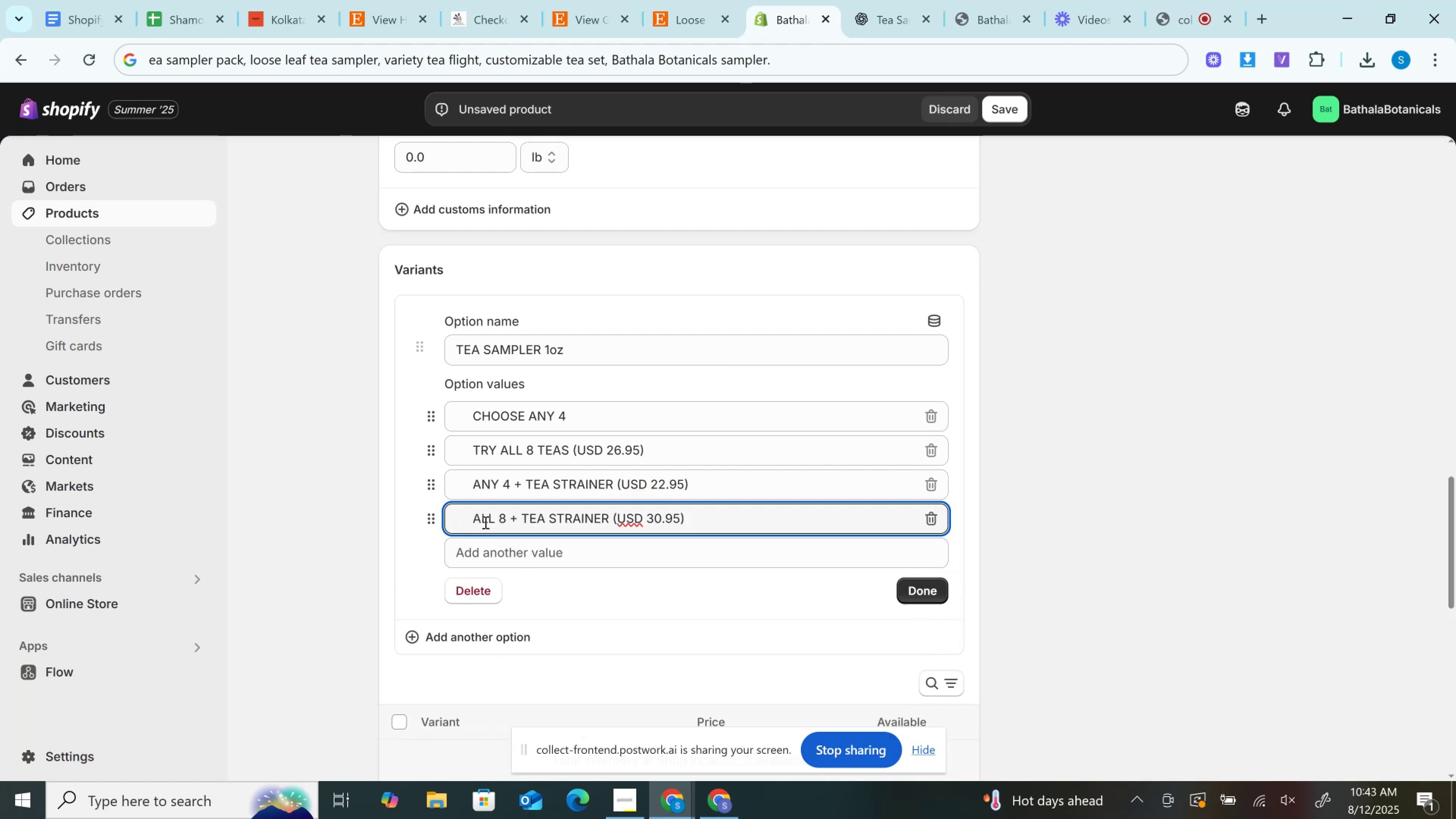 
left_click_drag(start_coordinate=[479, 511], to_coordinate=[476, 510])
 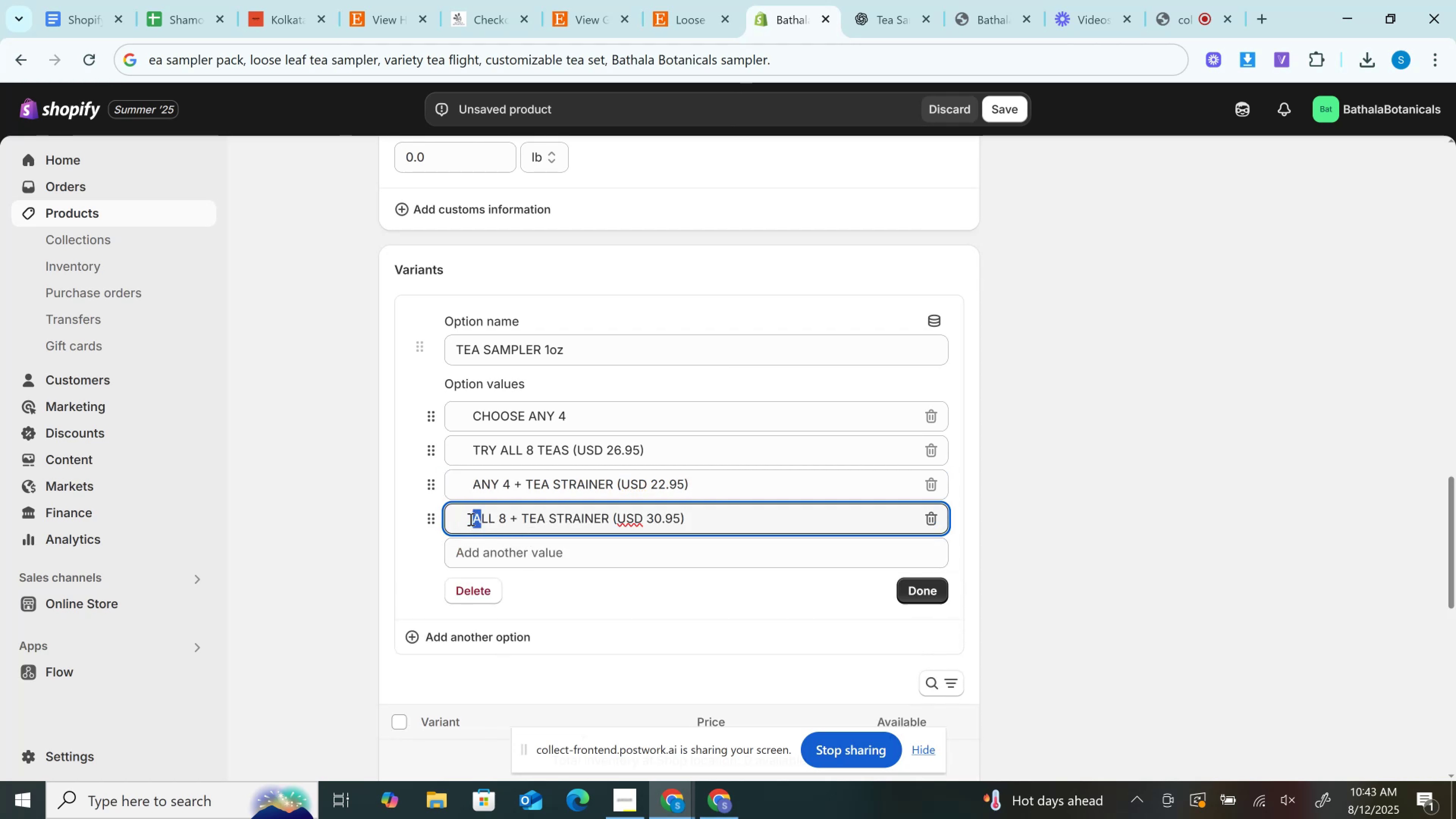 
double_click([470, 519])
 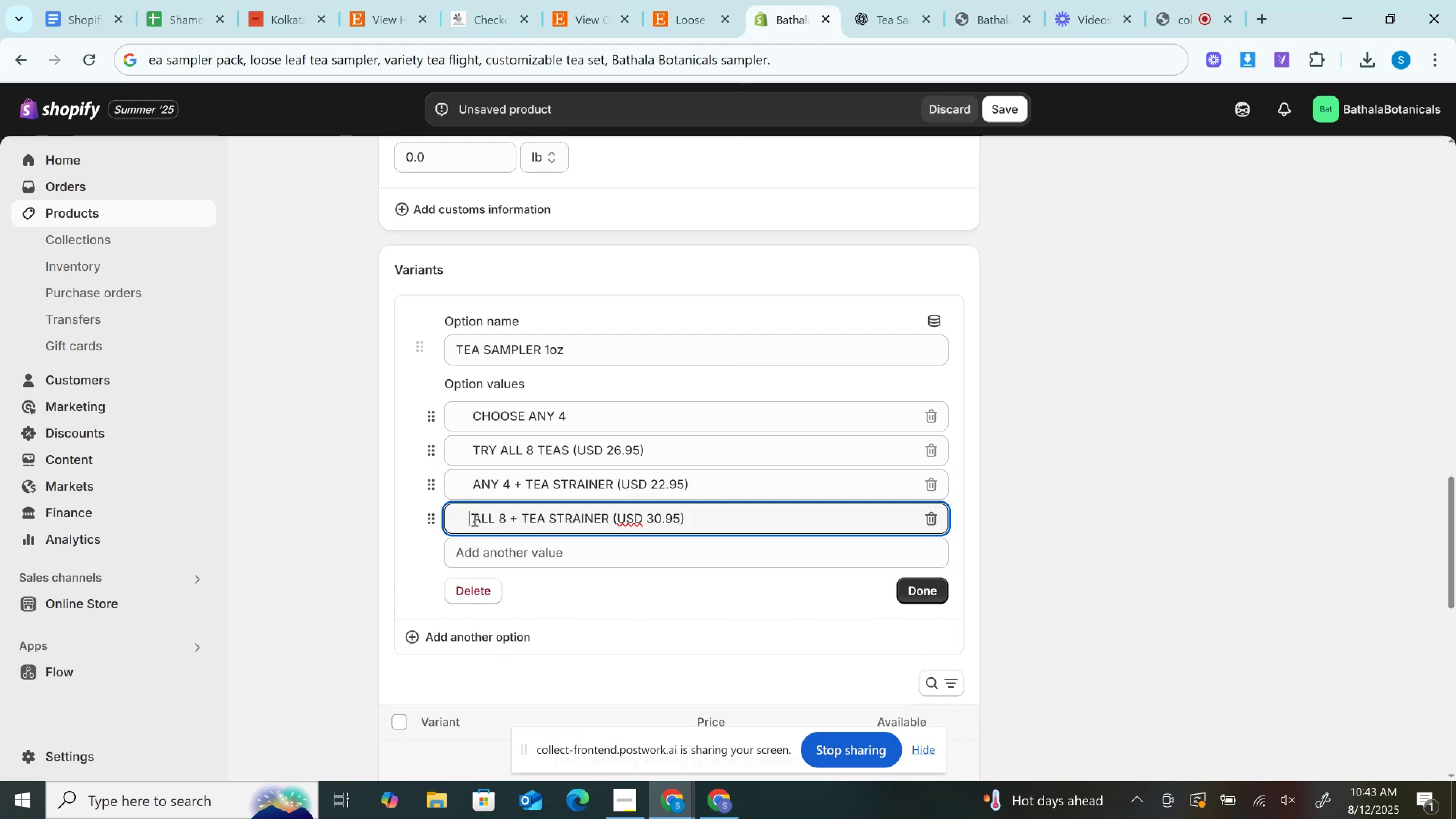 
left_click([474, 519])
 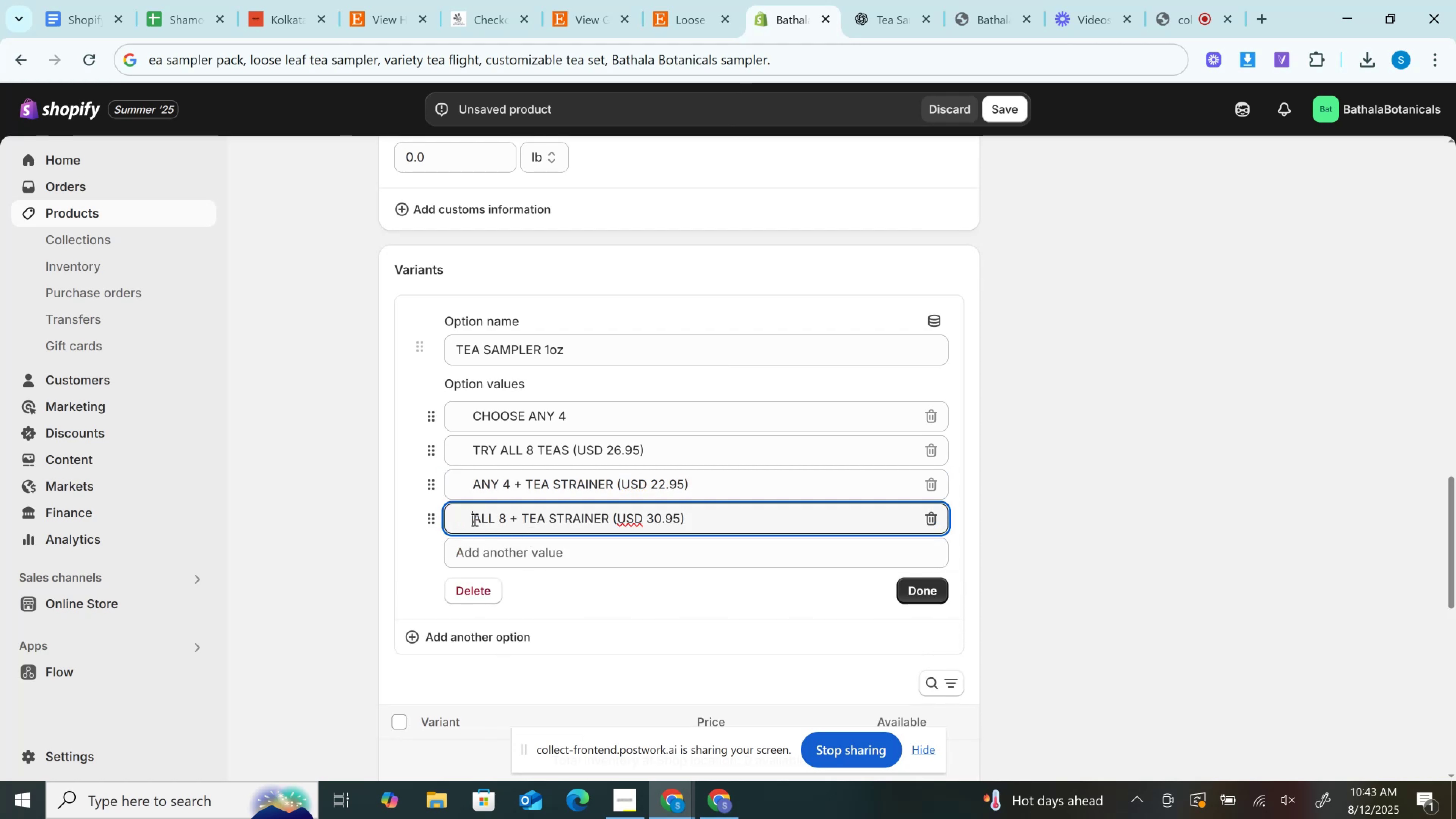 
hold_key(key=Backspace, duration=1.06)
 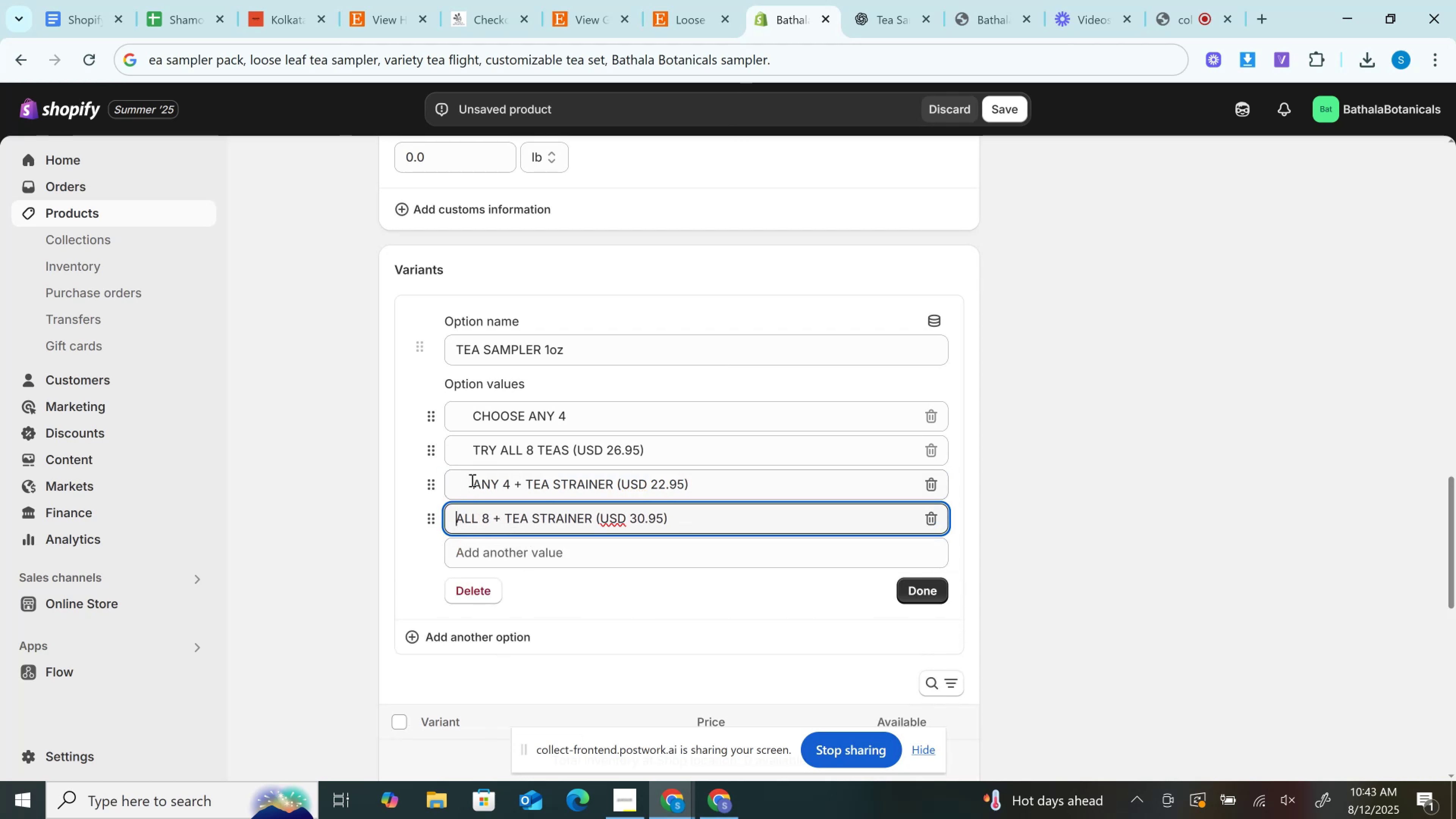 
left_click([471, 480])
 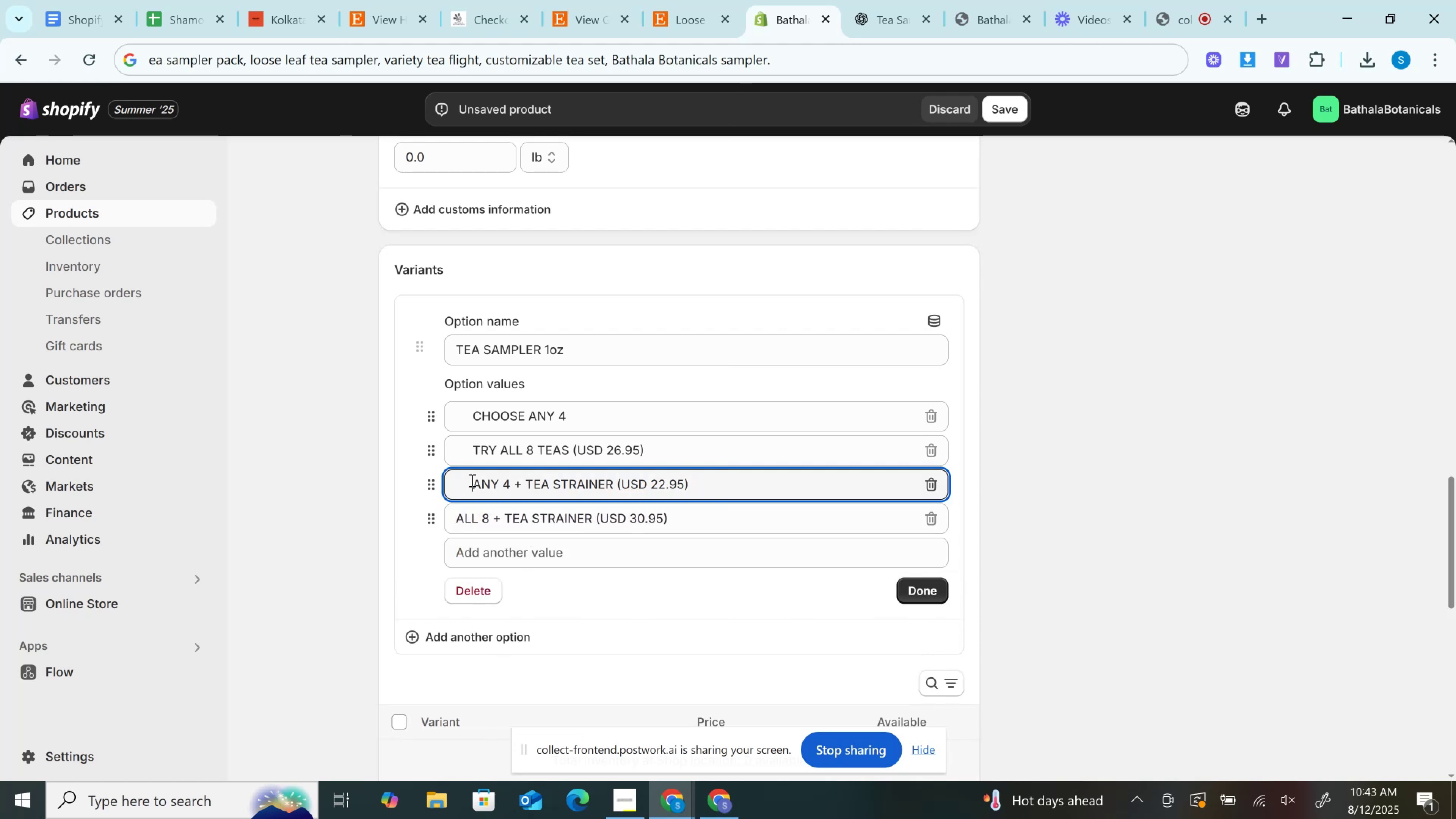 
hold_key(key=Backspace, duration=0.99)
 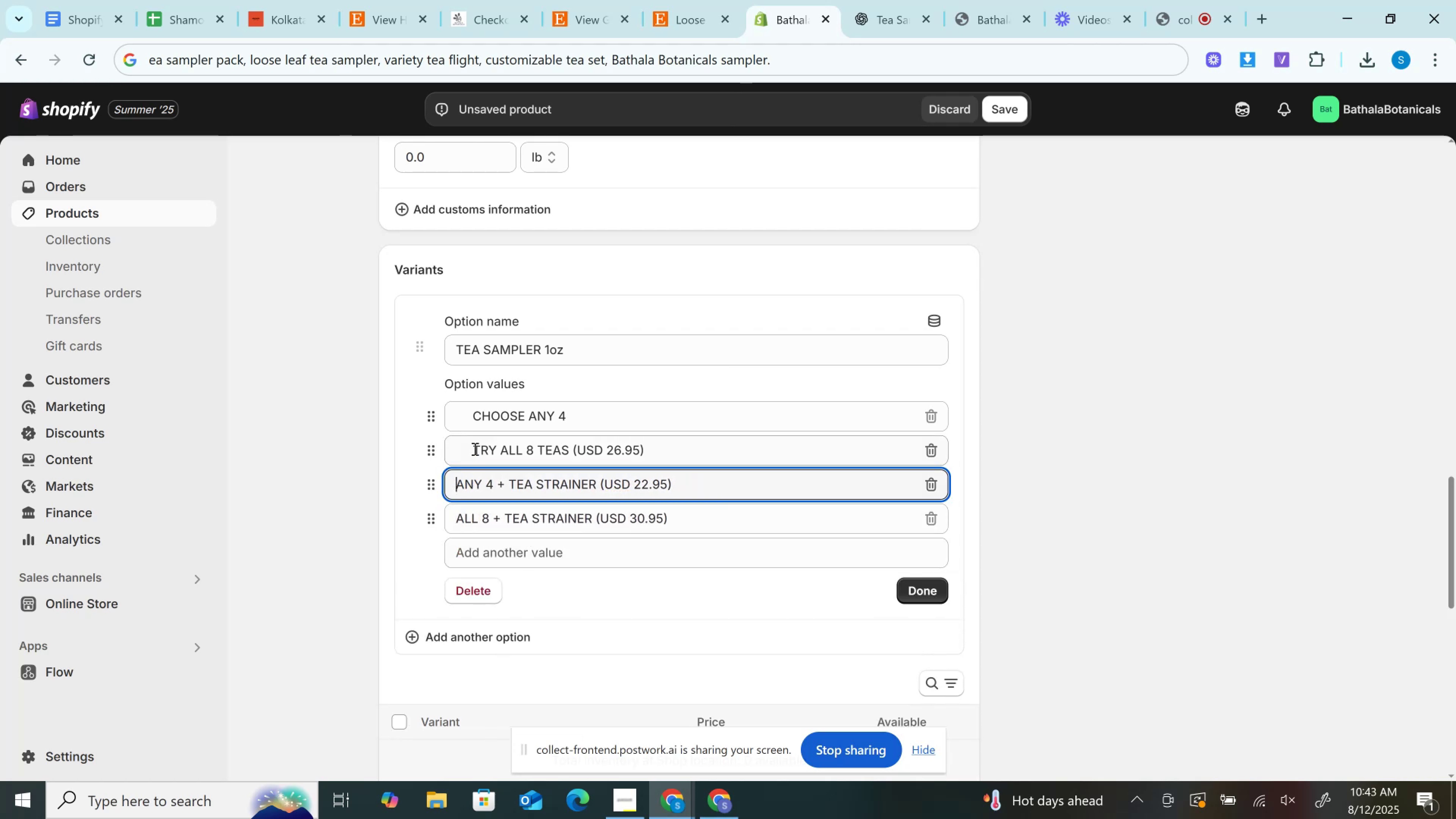 
hold_key(key=Backspace, duration=0.93)
 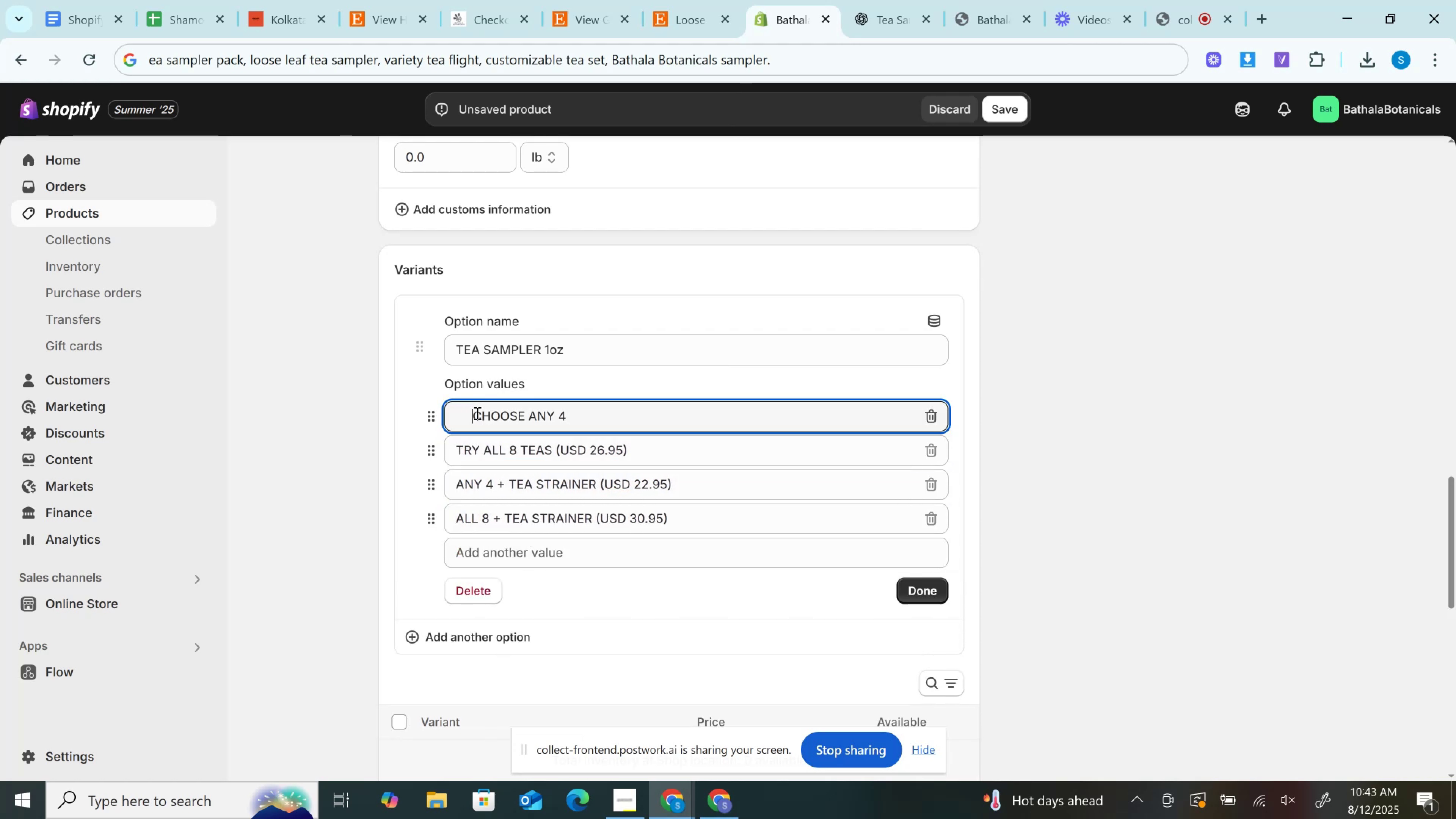 
left_click([474, 449])
 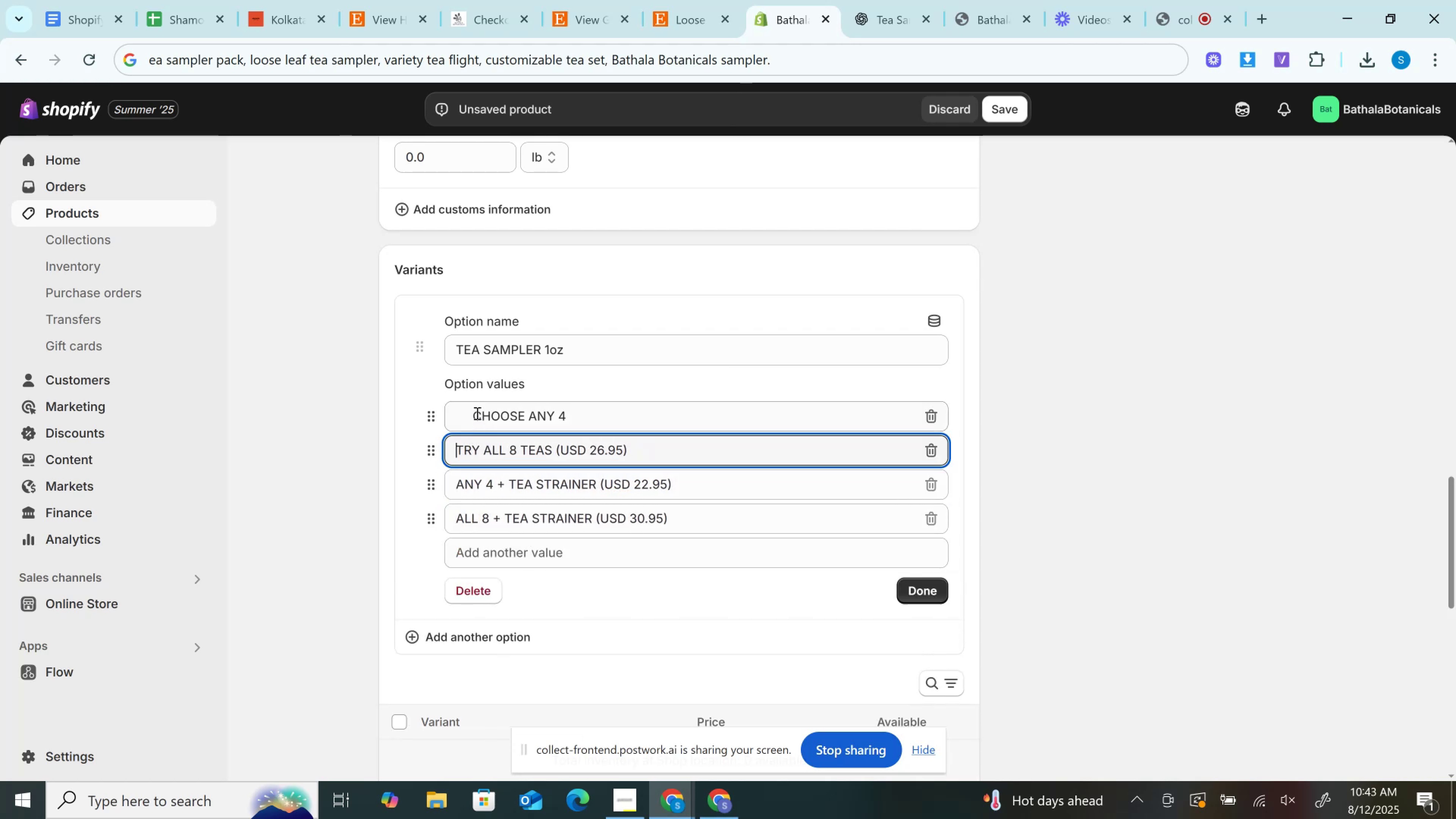 
left_click([476, 413])
 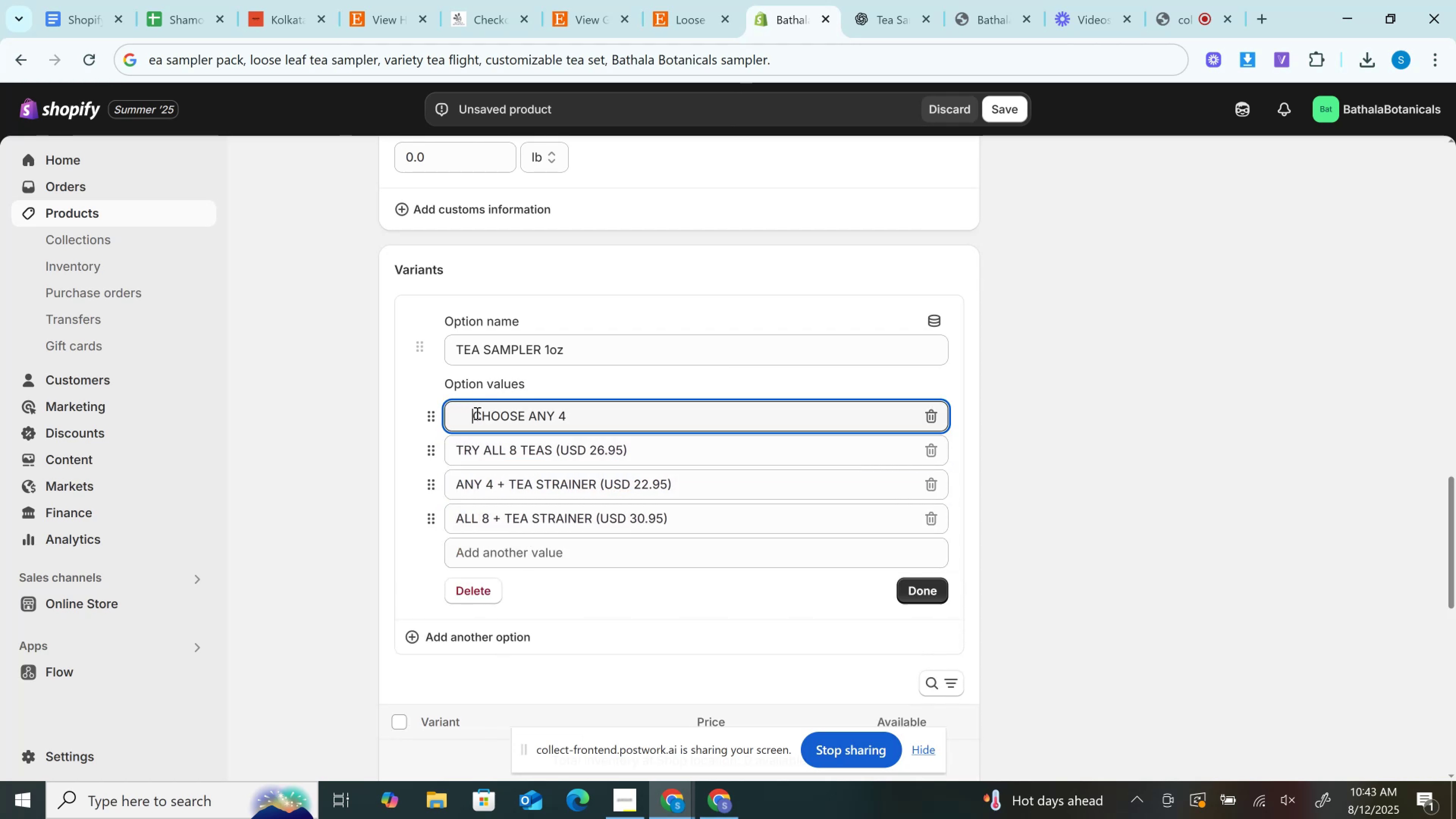 
hold_key(key=Backspace, duration=0.97)
 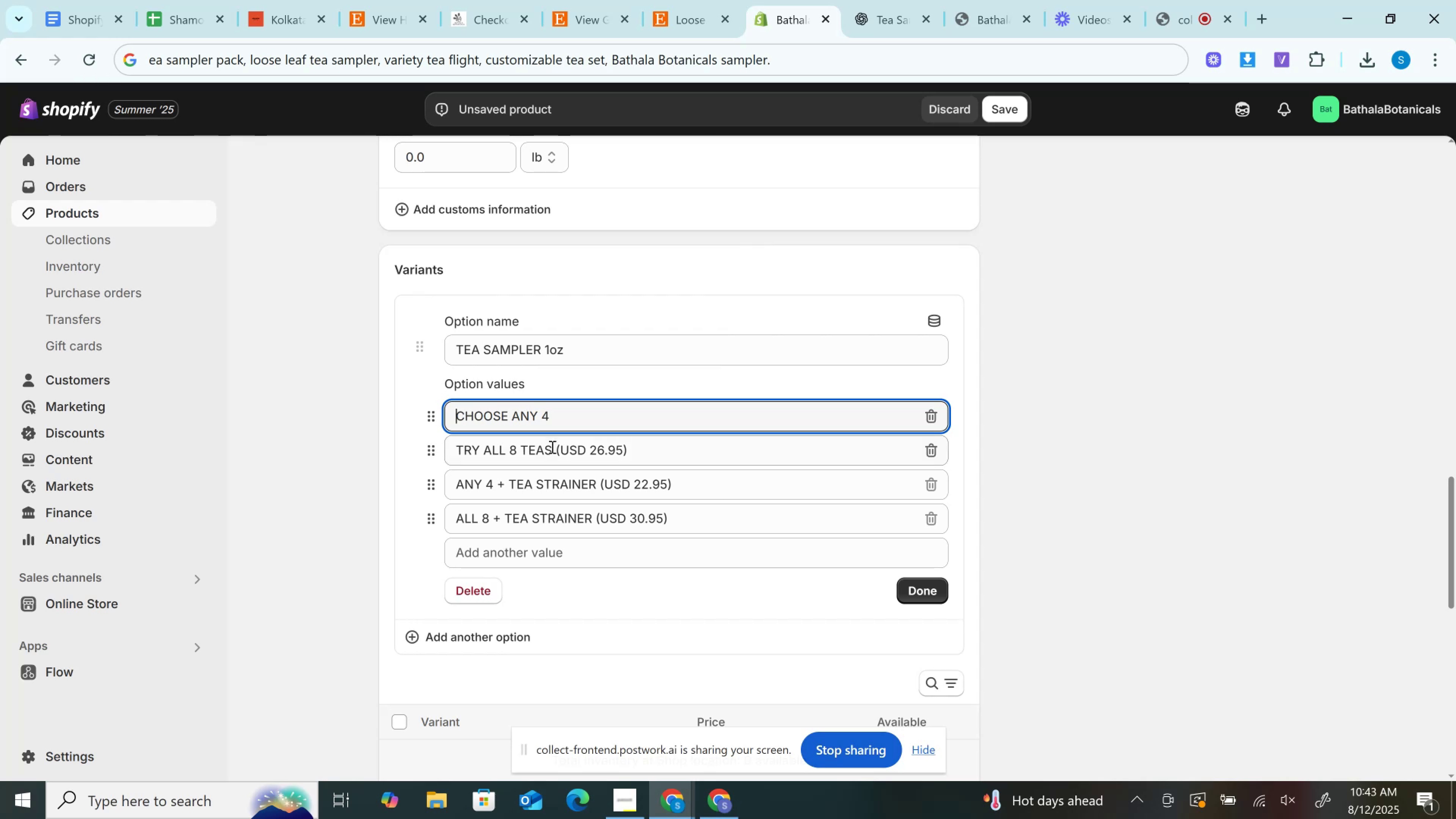 
left_click_drag(start_coordinate=[551, 447], to_coordinate=[818, 455])
 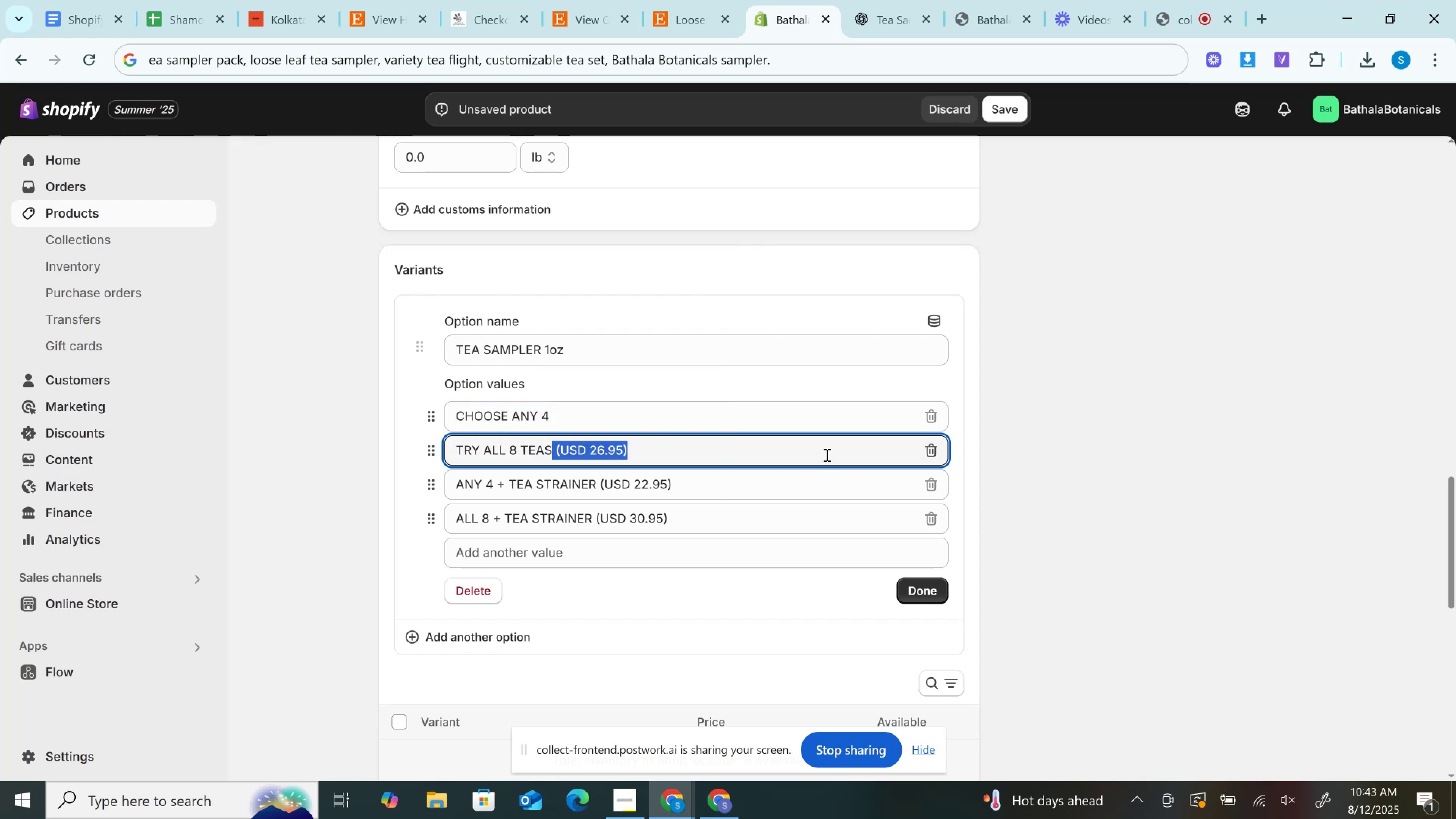 
key(Backspace)
 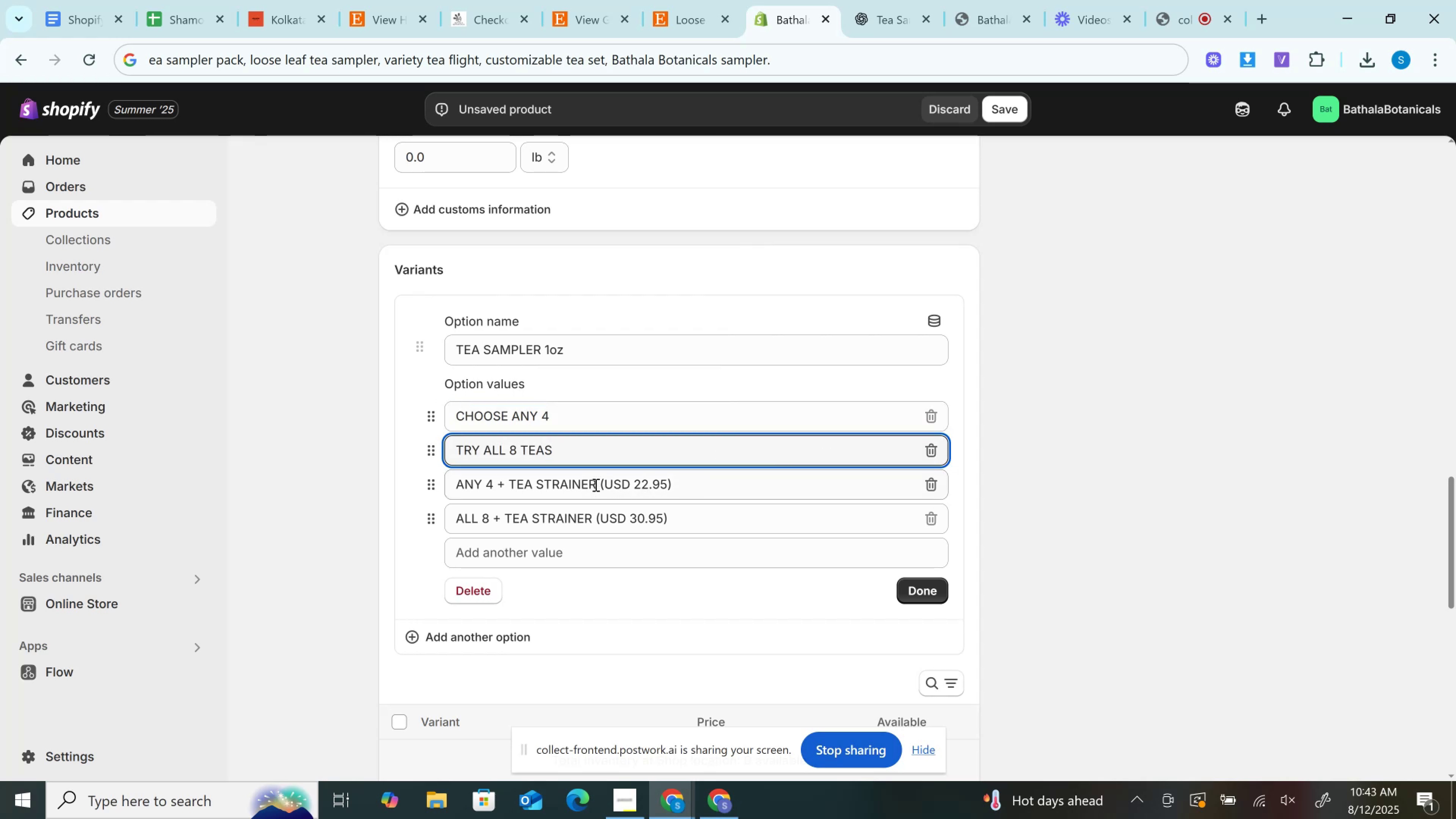 
left_click_drag(start_coordinate=[595, 483], to_coordinate=[848, 500])
 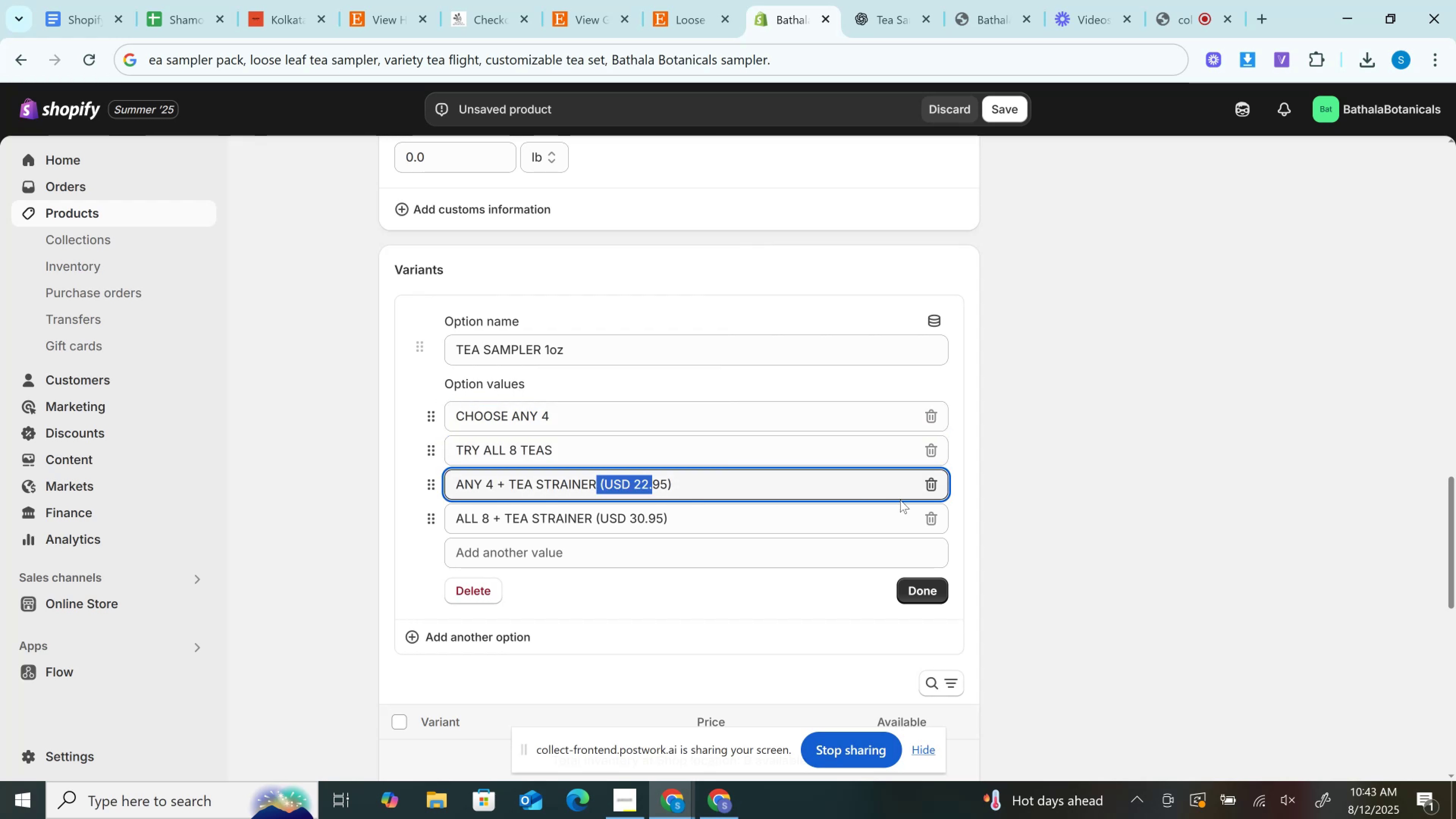 
key(Backspace)
 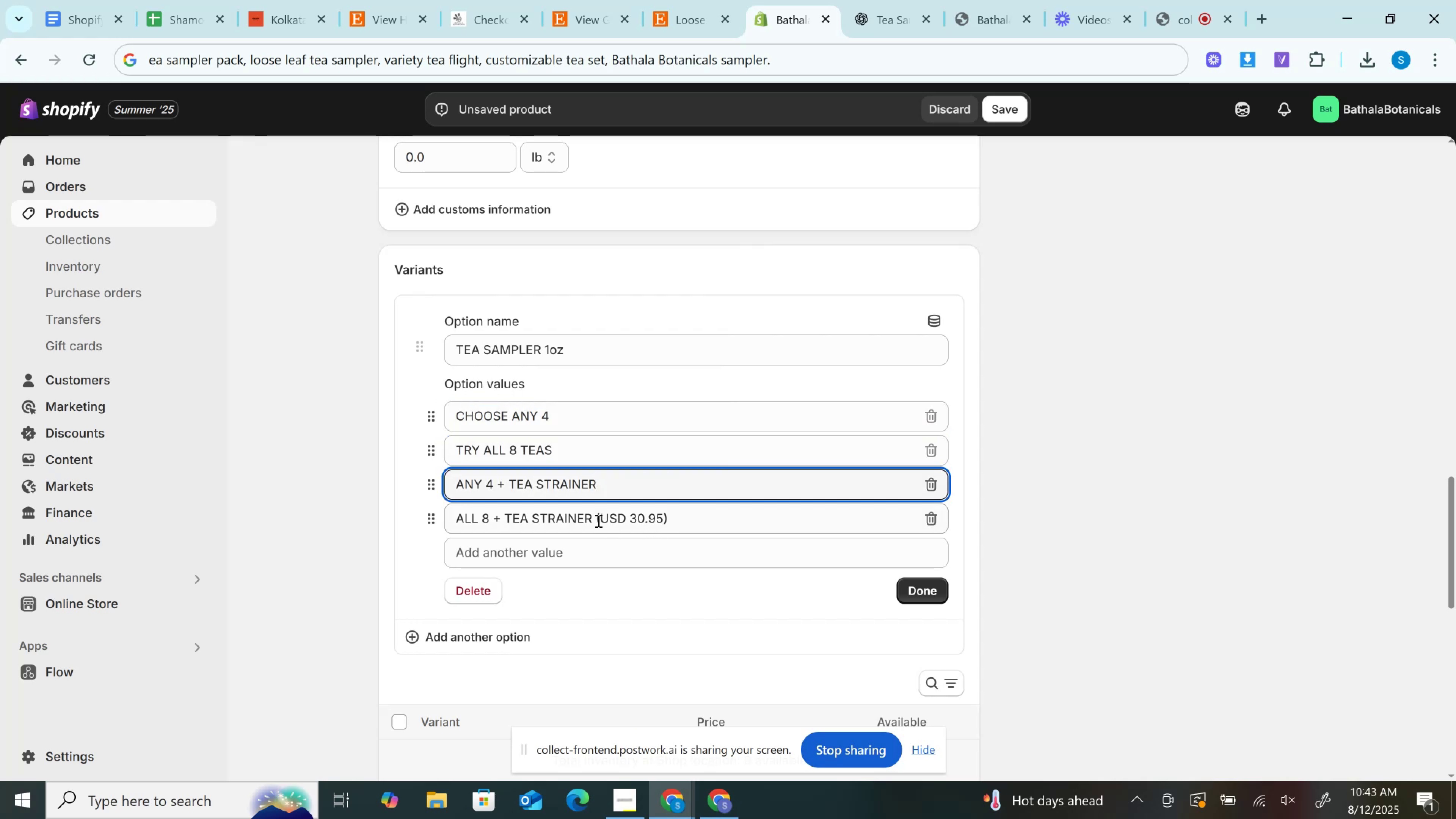 
left_click_drag(start_coordinate=[592, 514], to_coordinate=[794, 514])
 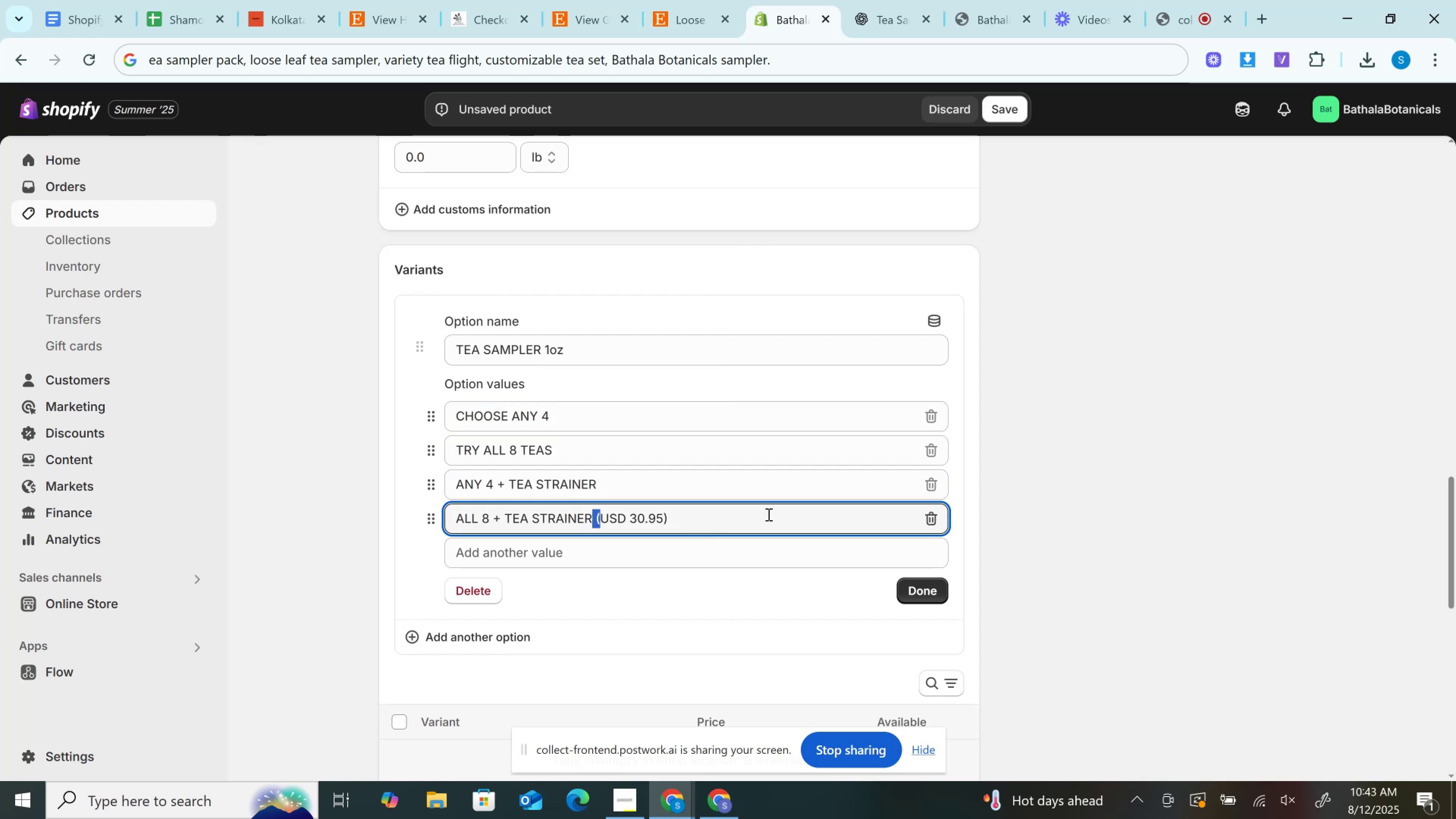 
key(Backspace)
 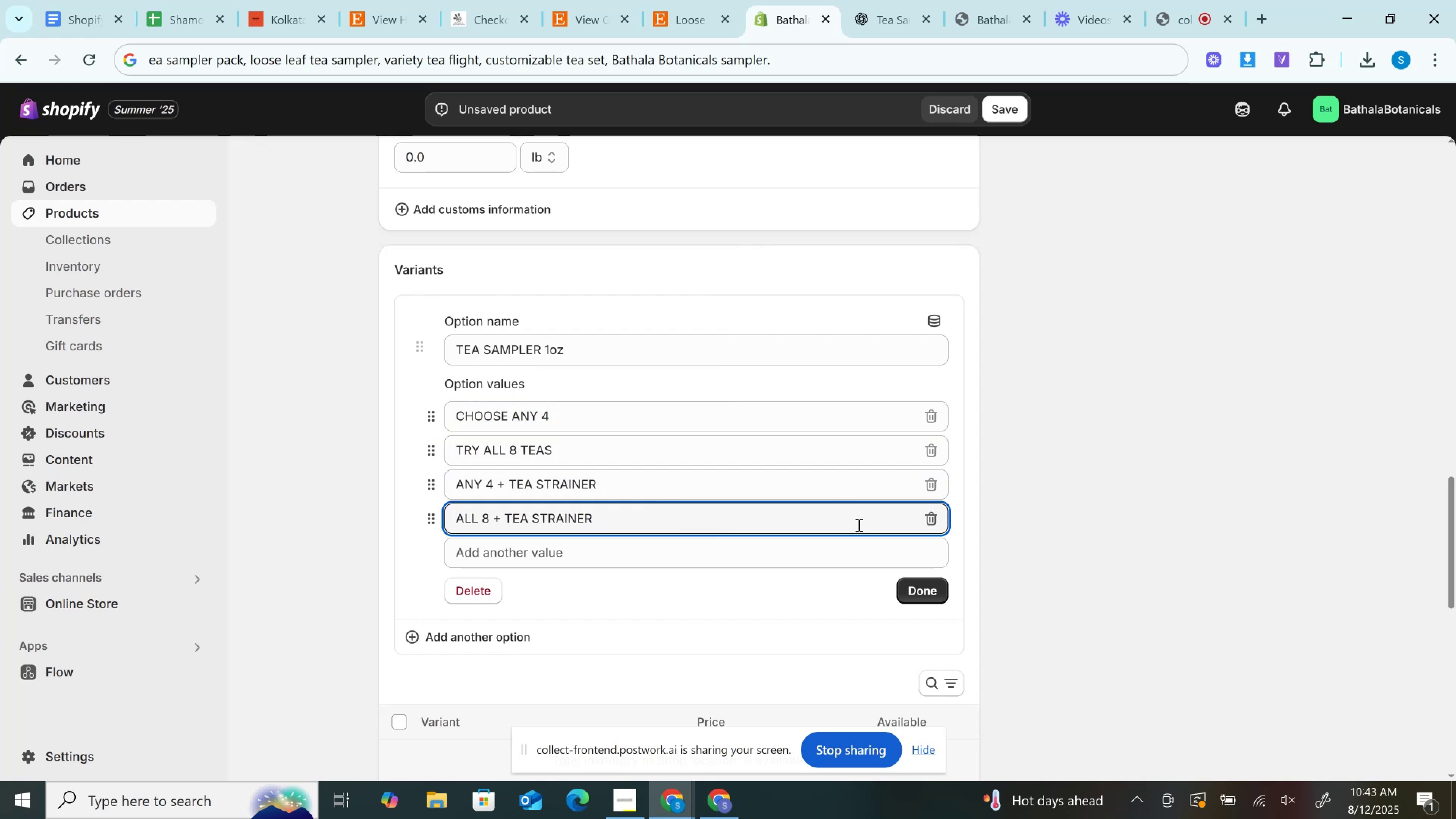 
left_click([925, 596])
 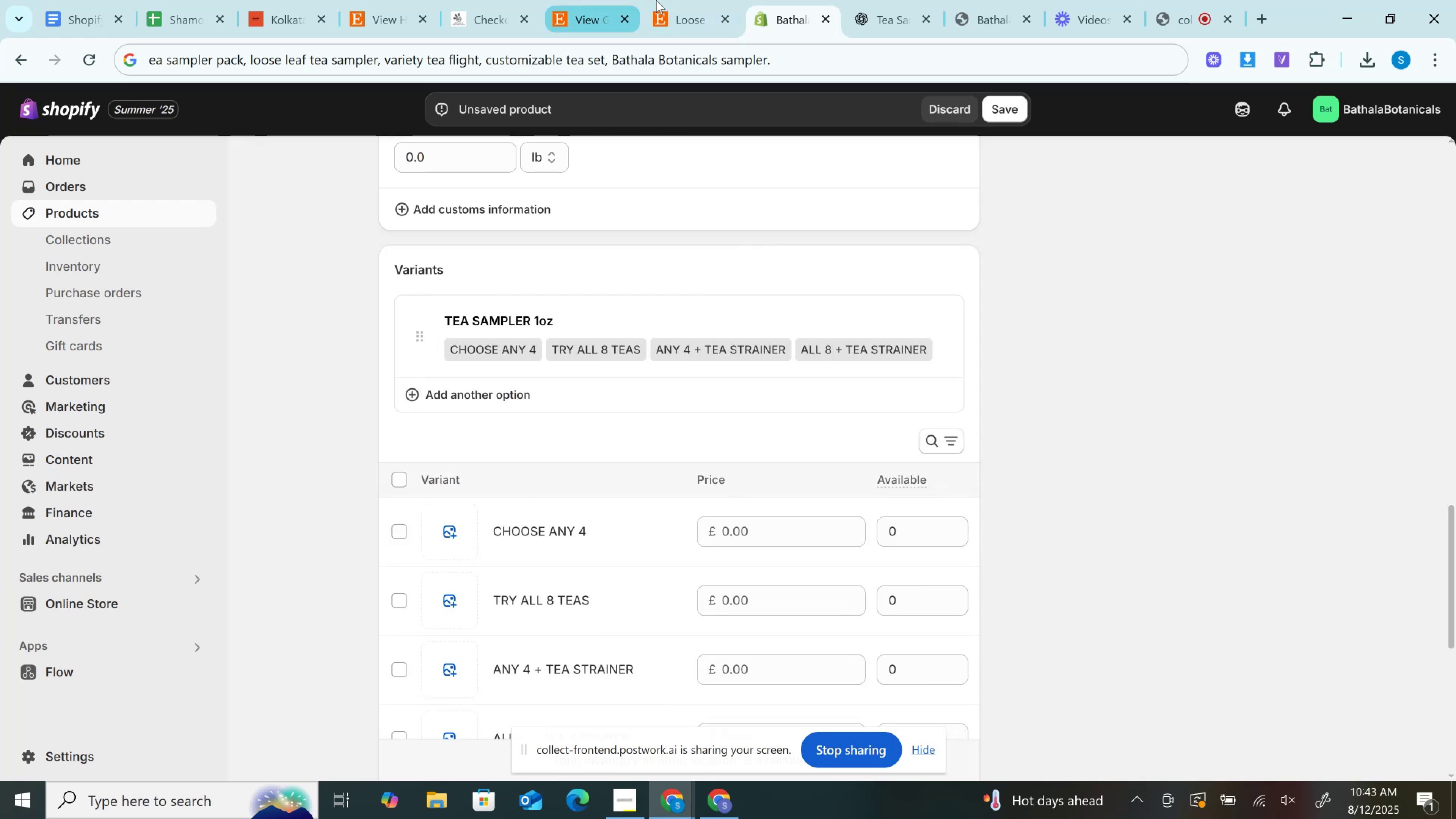 
left_click([682, 0])
 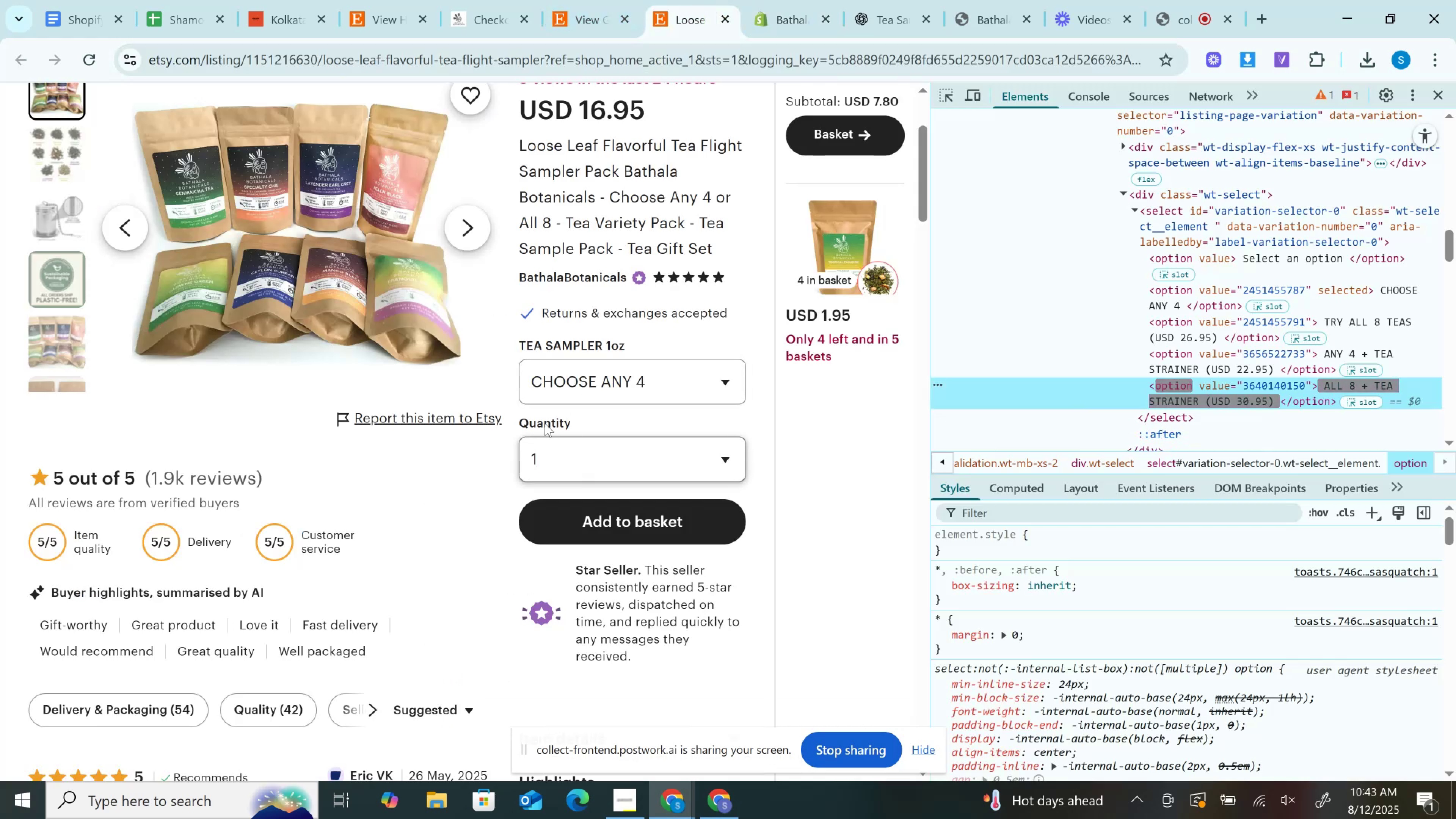 
double_click([545, 423])
 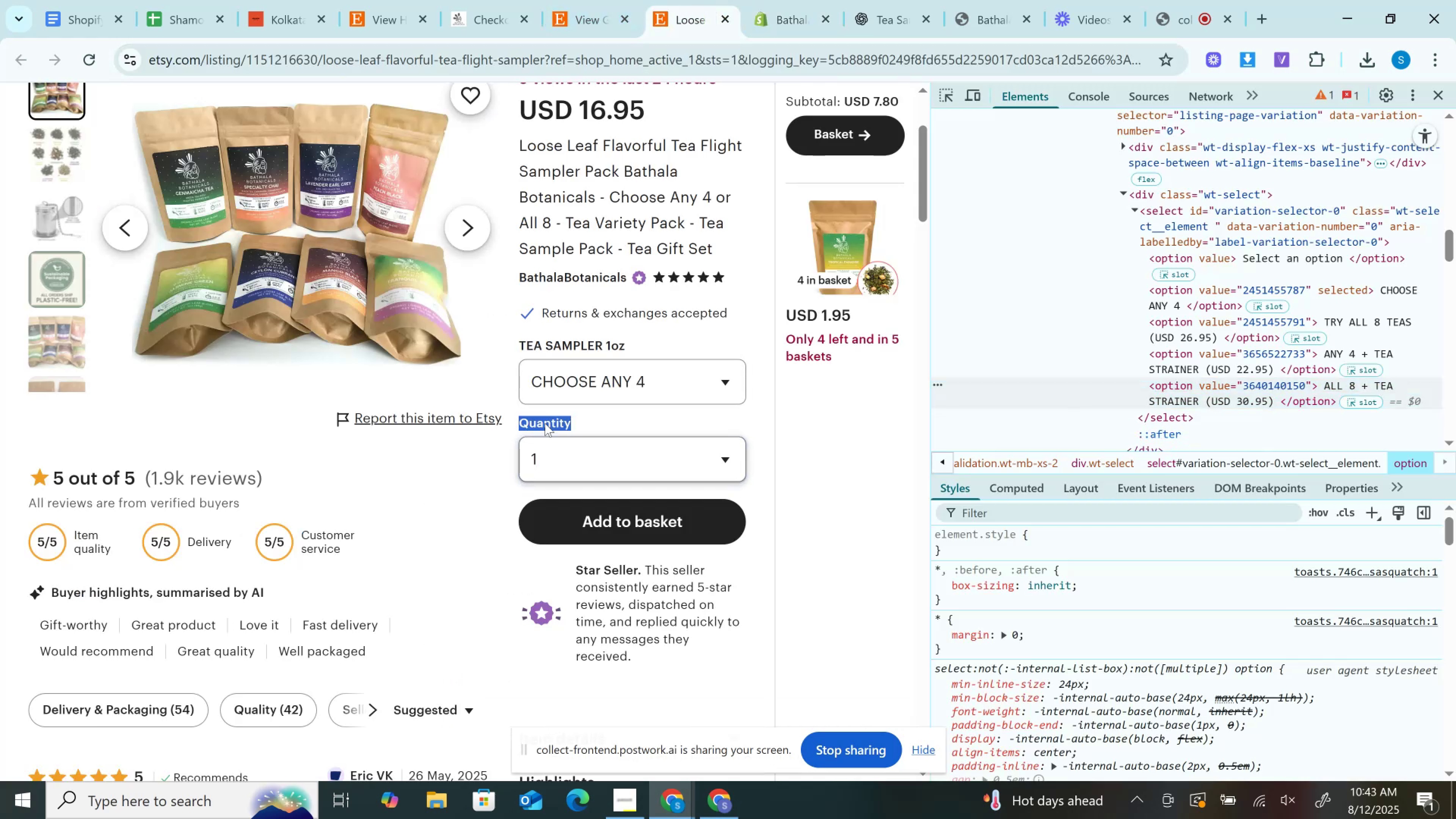 
key(Control+C)
 